 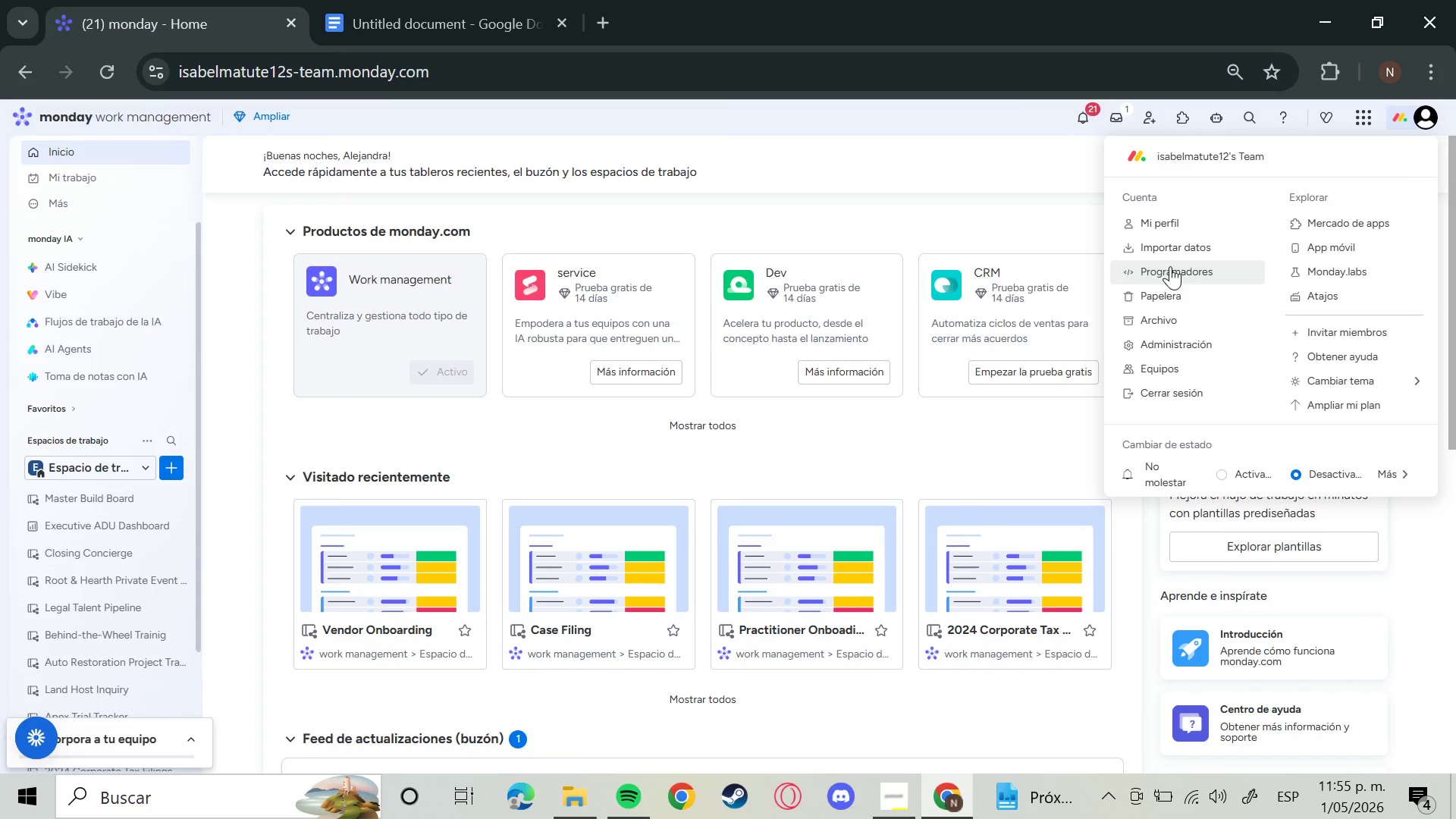 
left_click([1155, 443])
 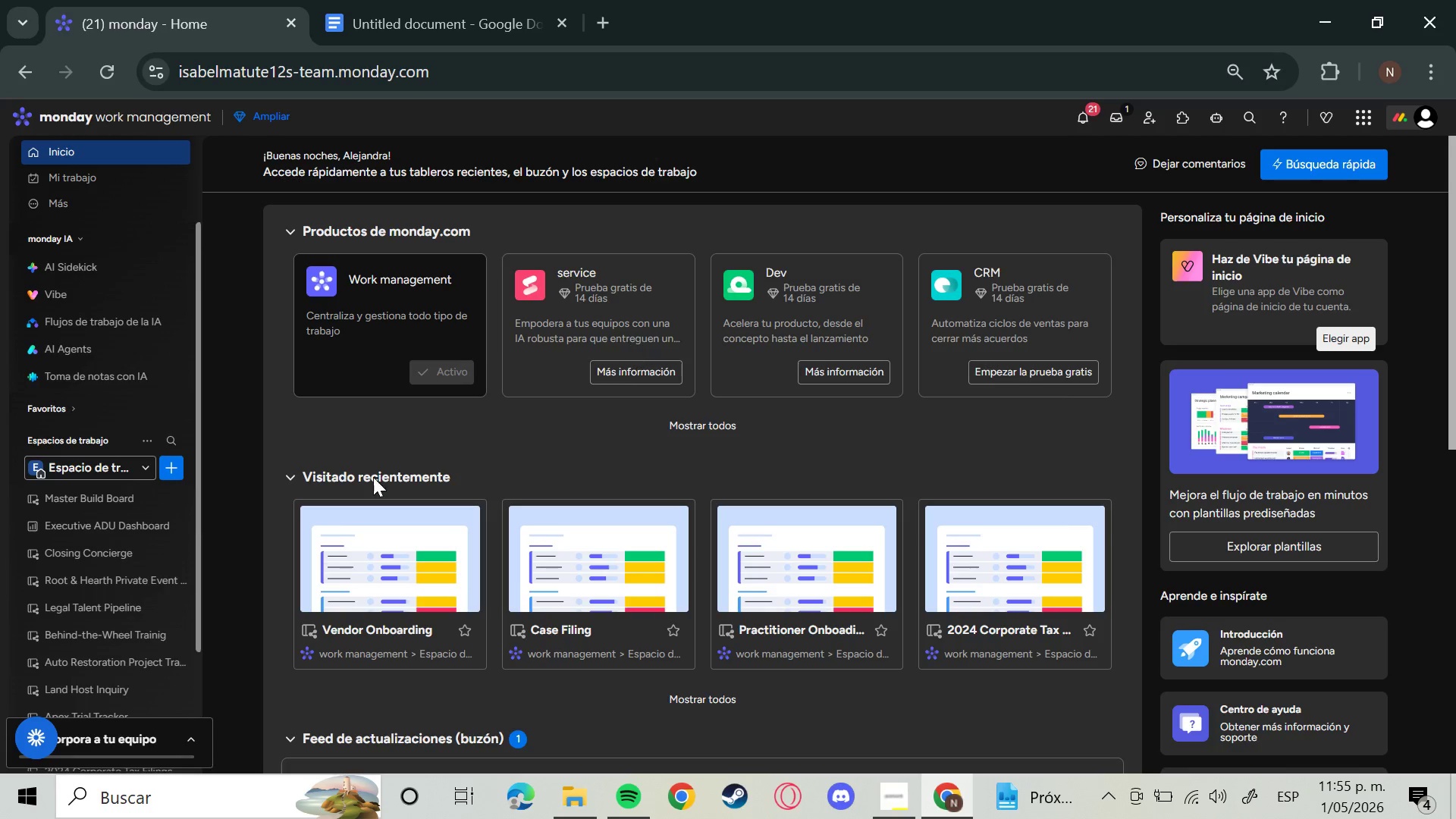 
scroll: coordinate [178, 521], scroll_direction: down, amount: 2.0
 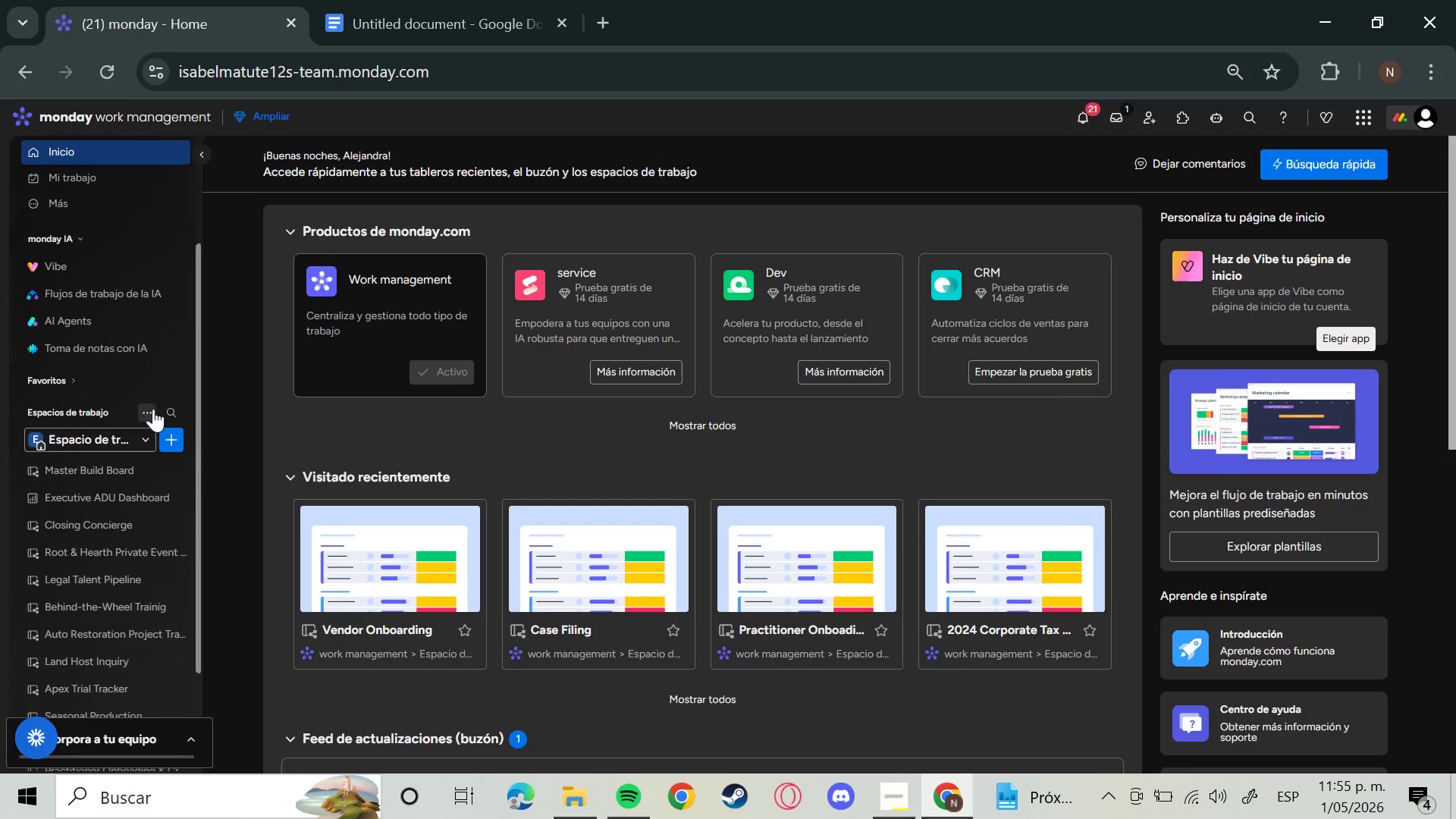 
left_click([150, 414])
 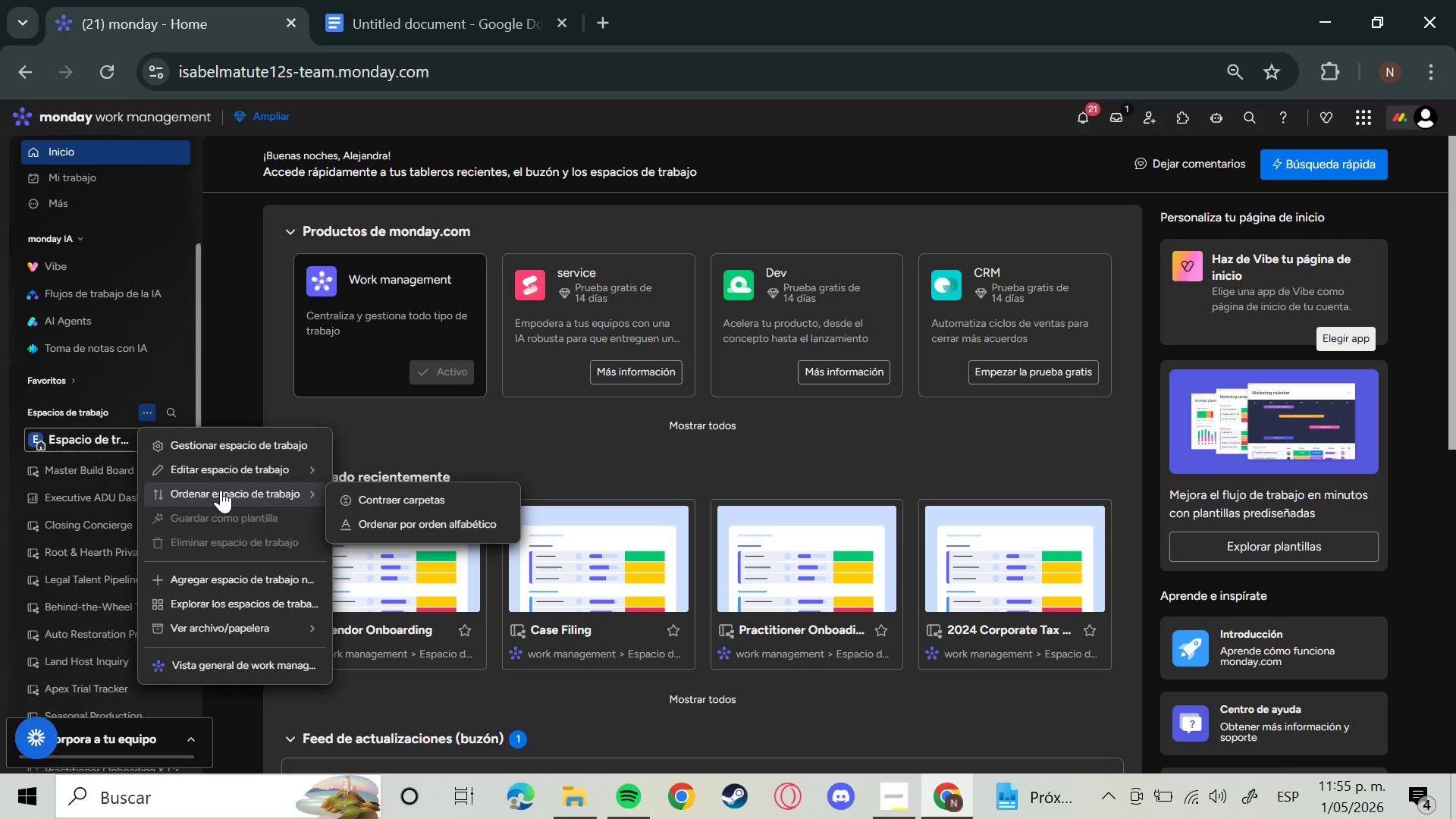 
mouse_move([288, 453])
 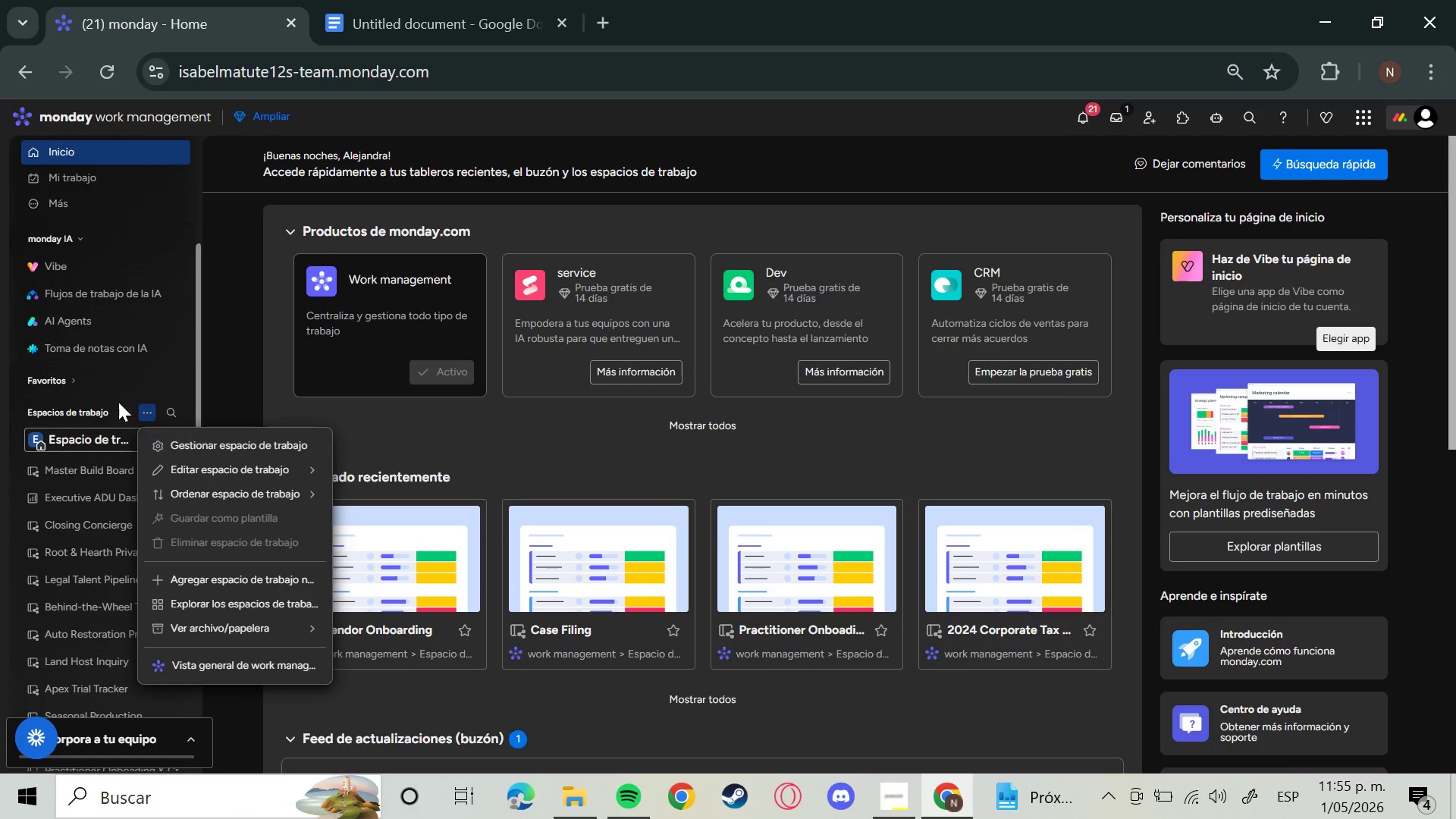 
left_click([129, 414])
 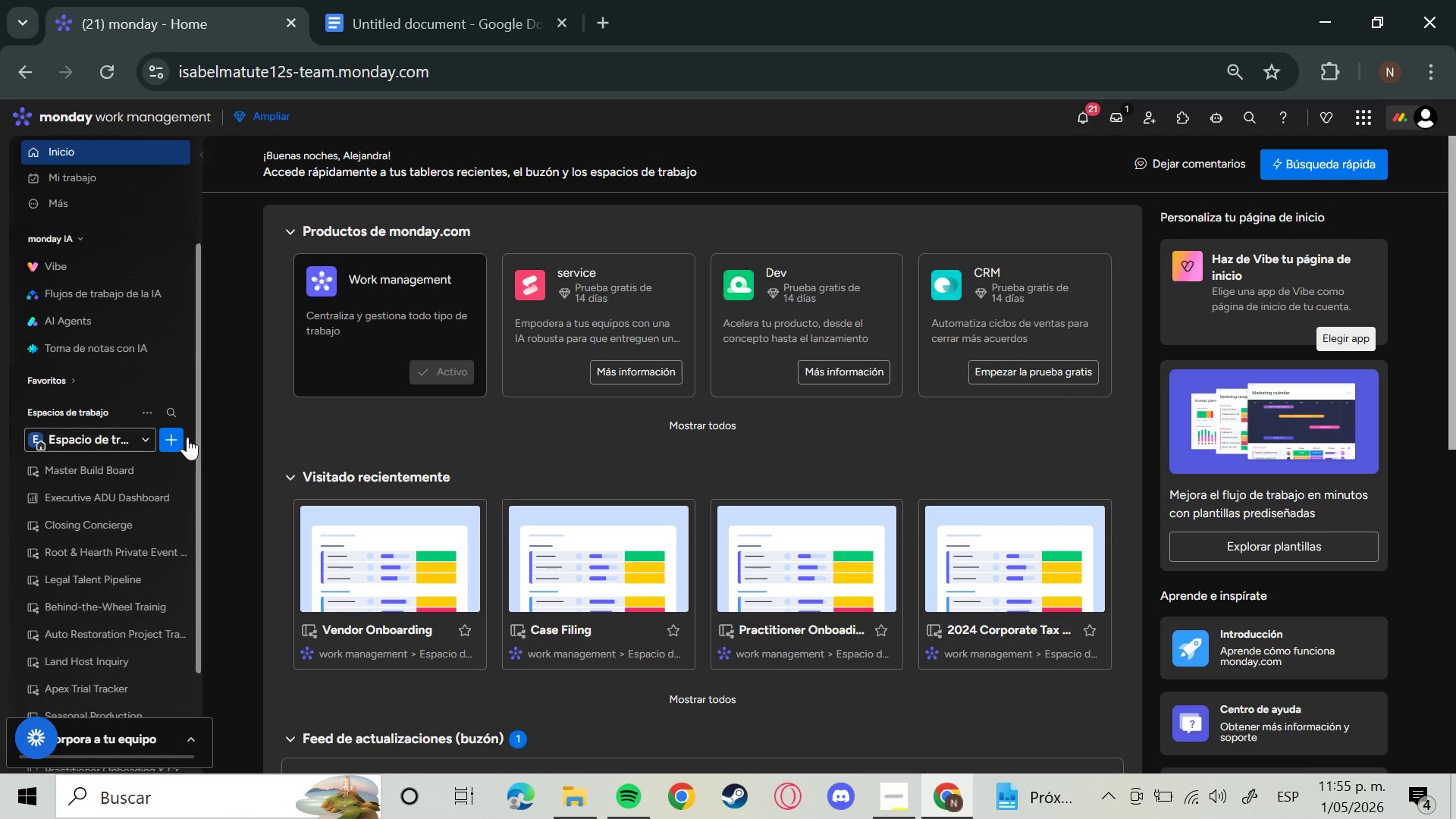 
left_click([173, 440])
 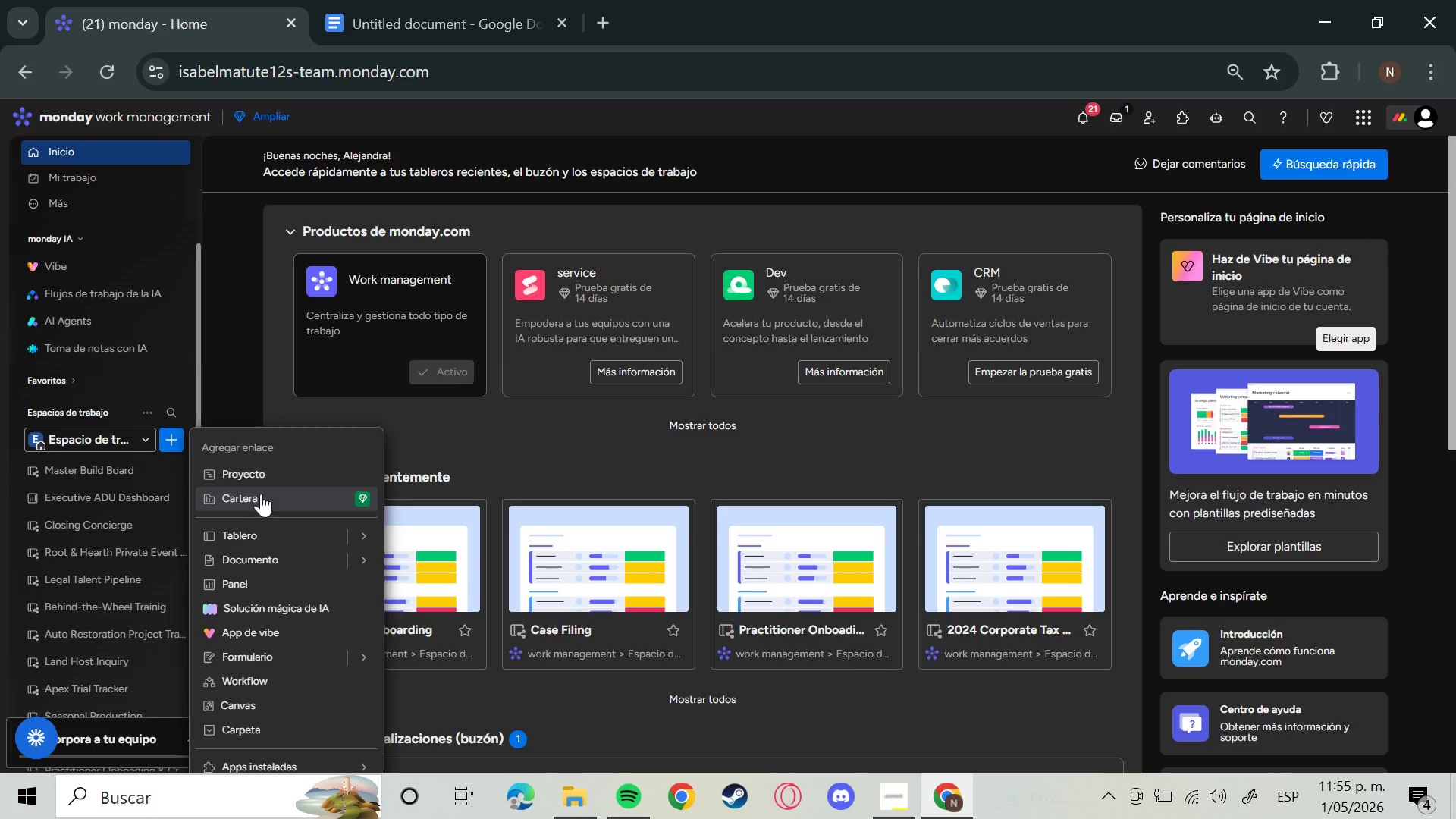 
left_click([280, 465])
 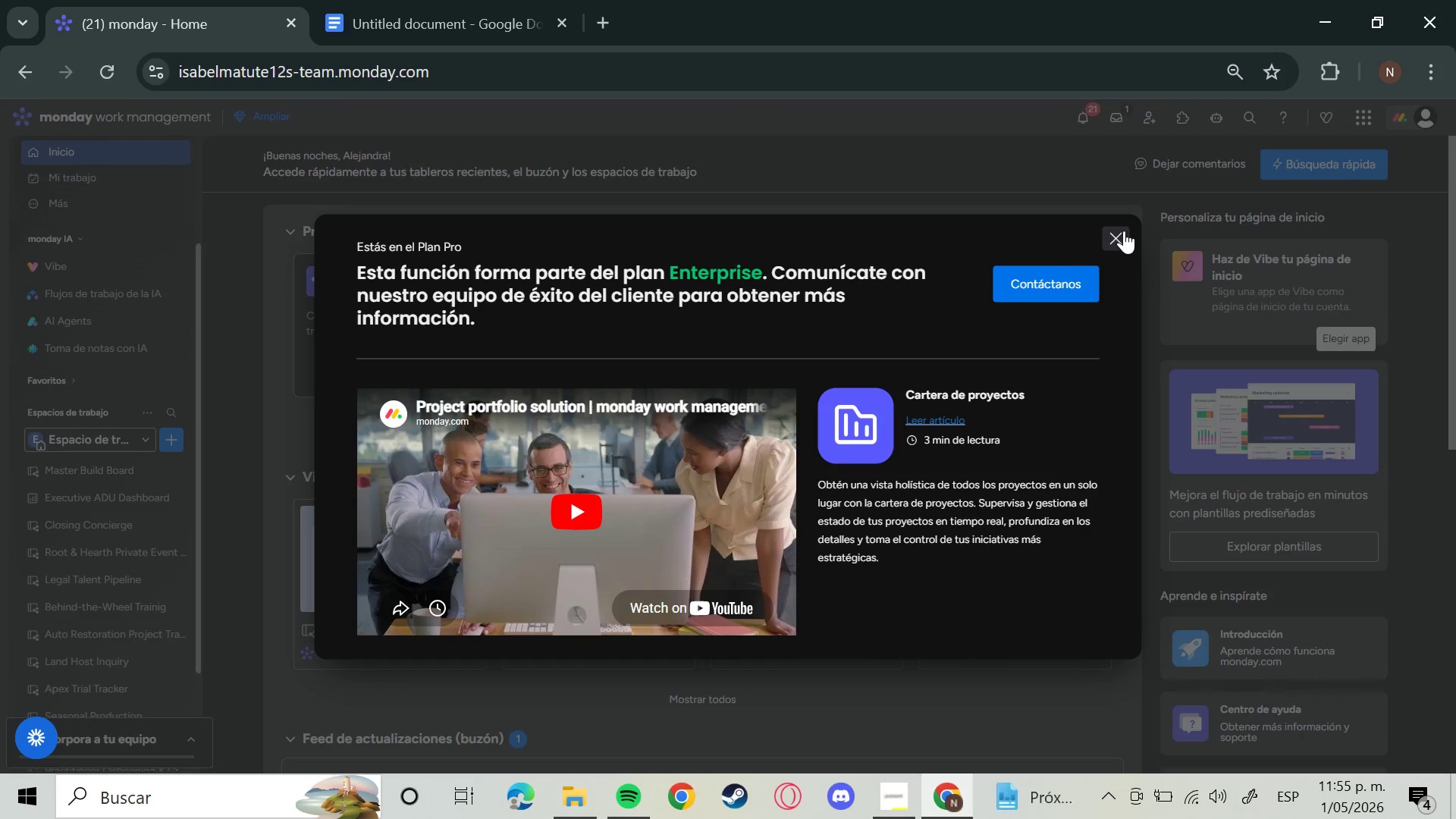 
wait(5.81)
 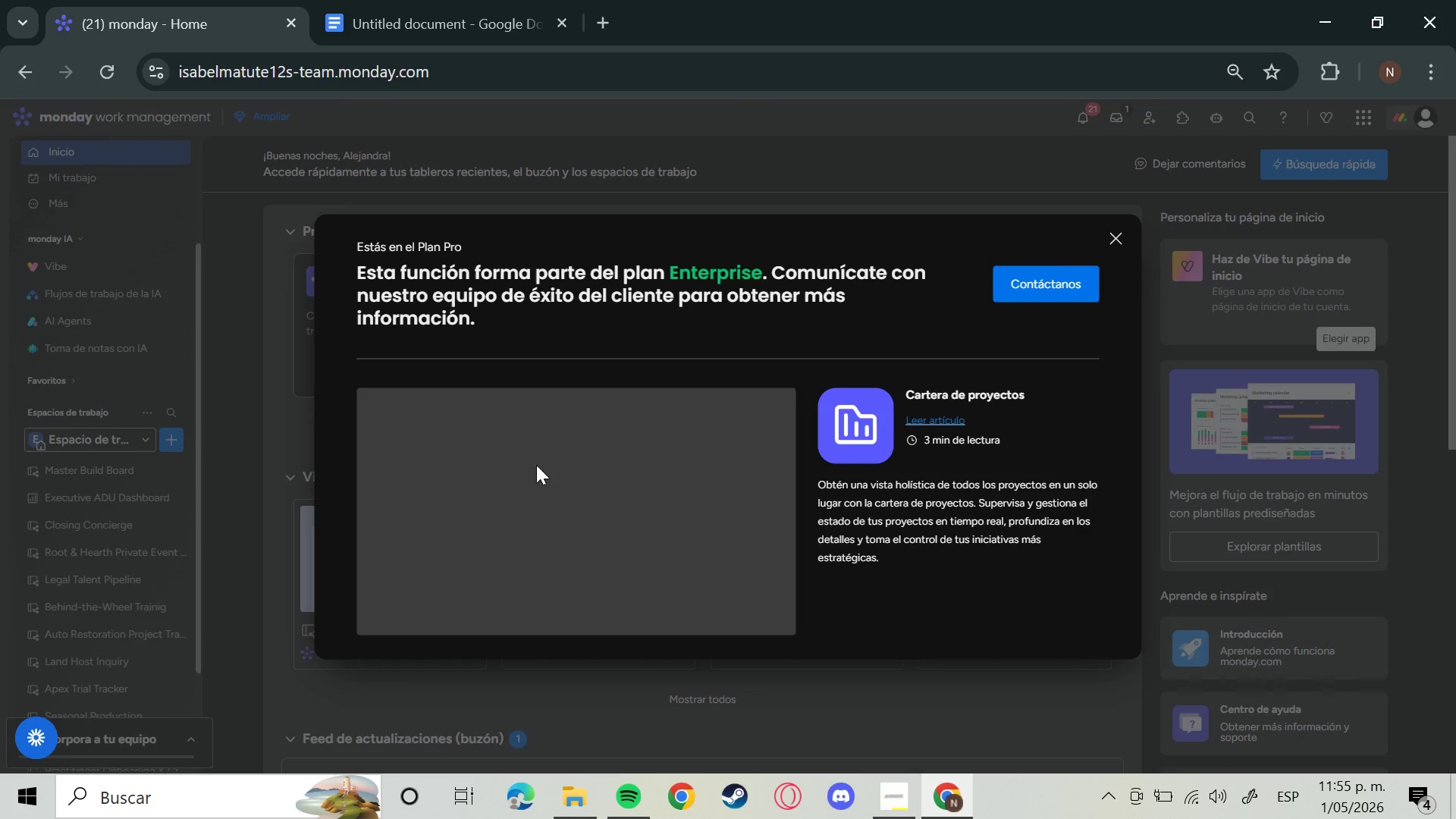 
left_click([1126, 231])
 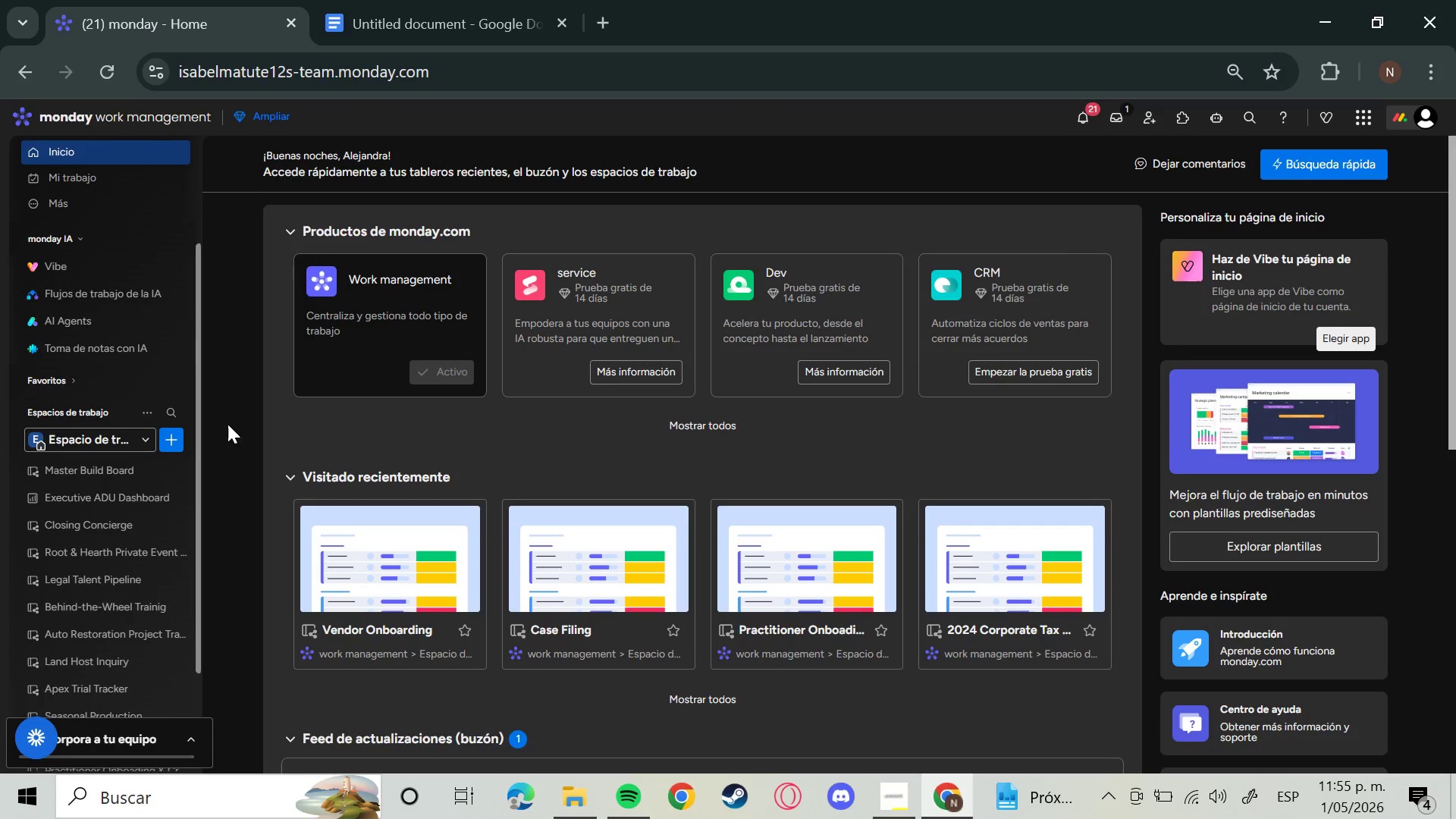 
left_click([173, 444])
 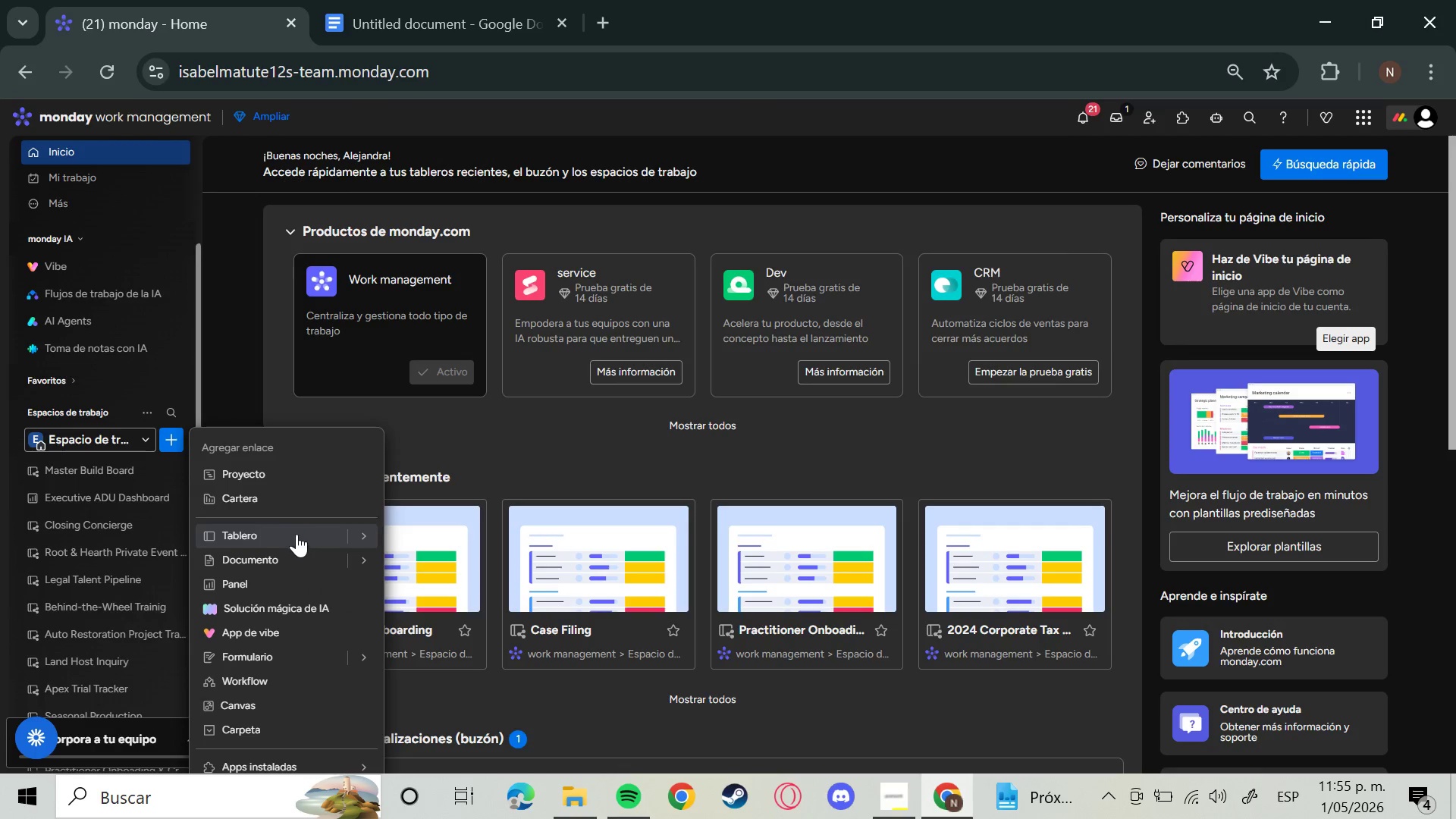 
left_click([300, 527])
 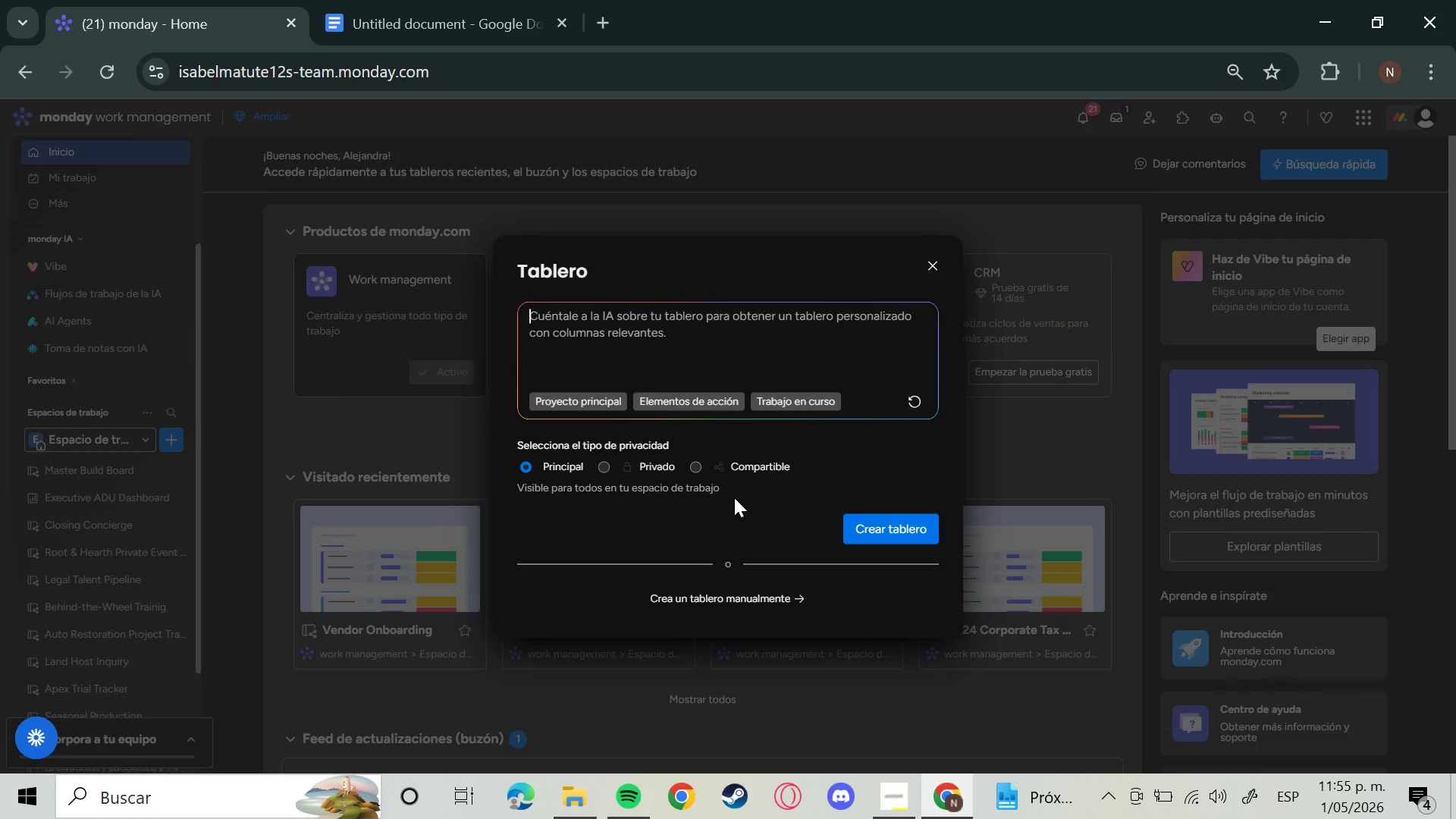 
left_click([871, 522])
 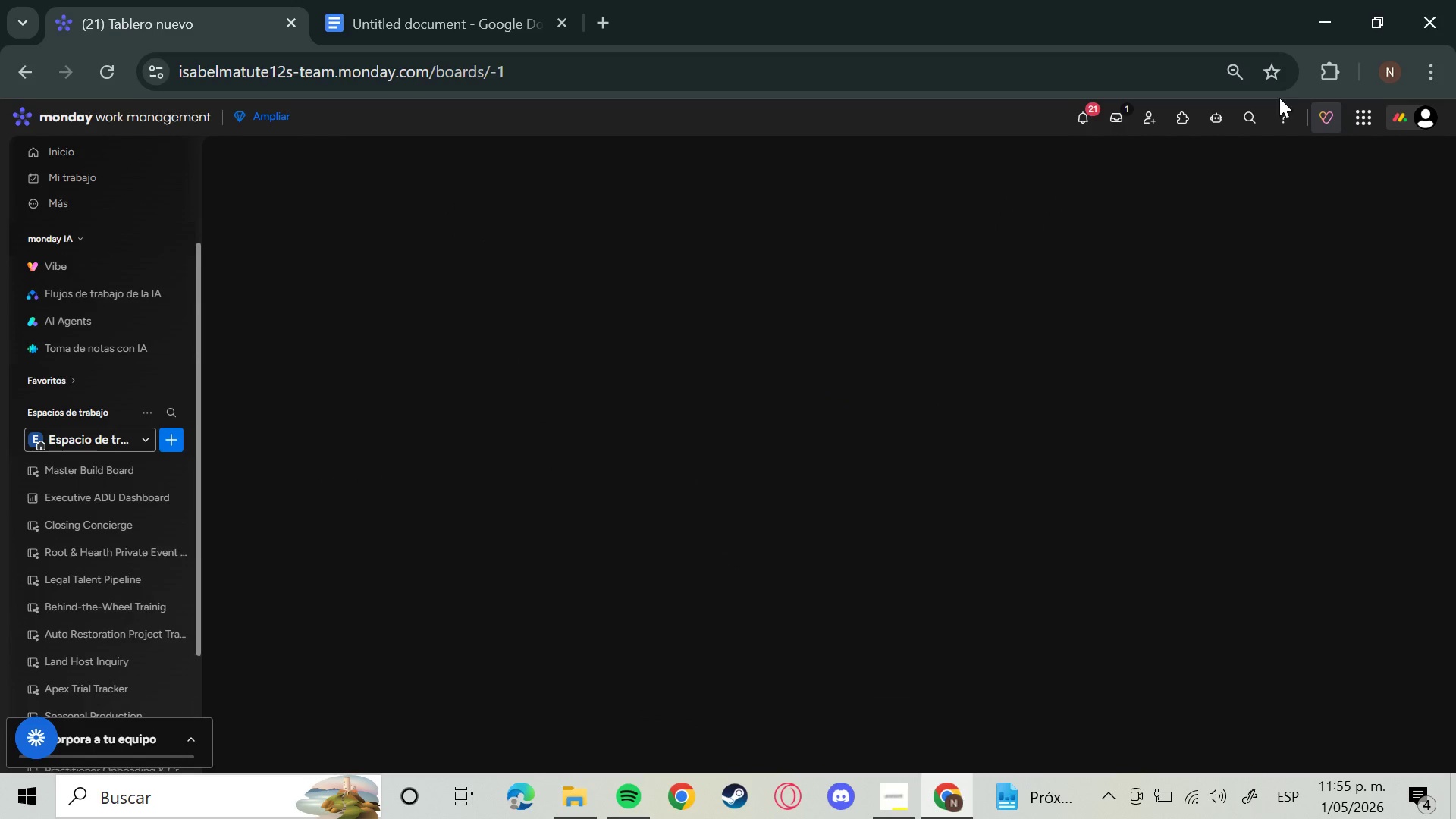 
left_click([1230, 74])
 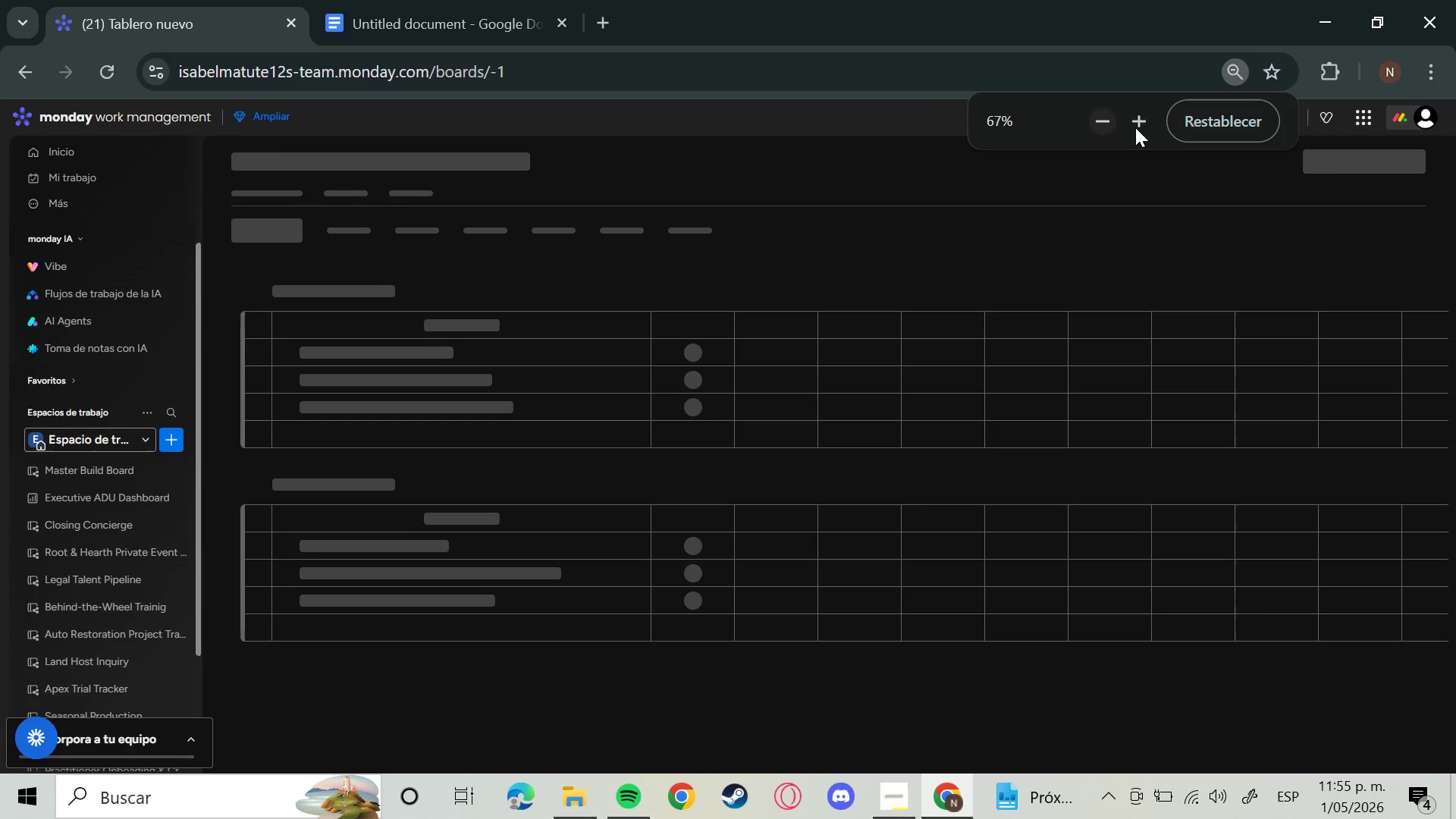 
double_click([1139, 127])
 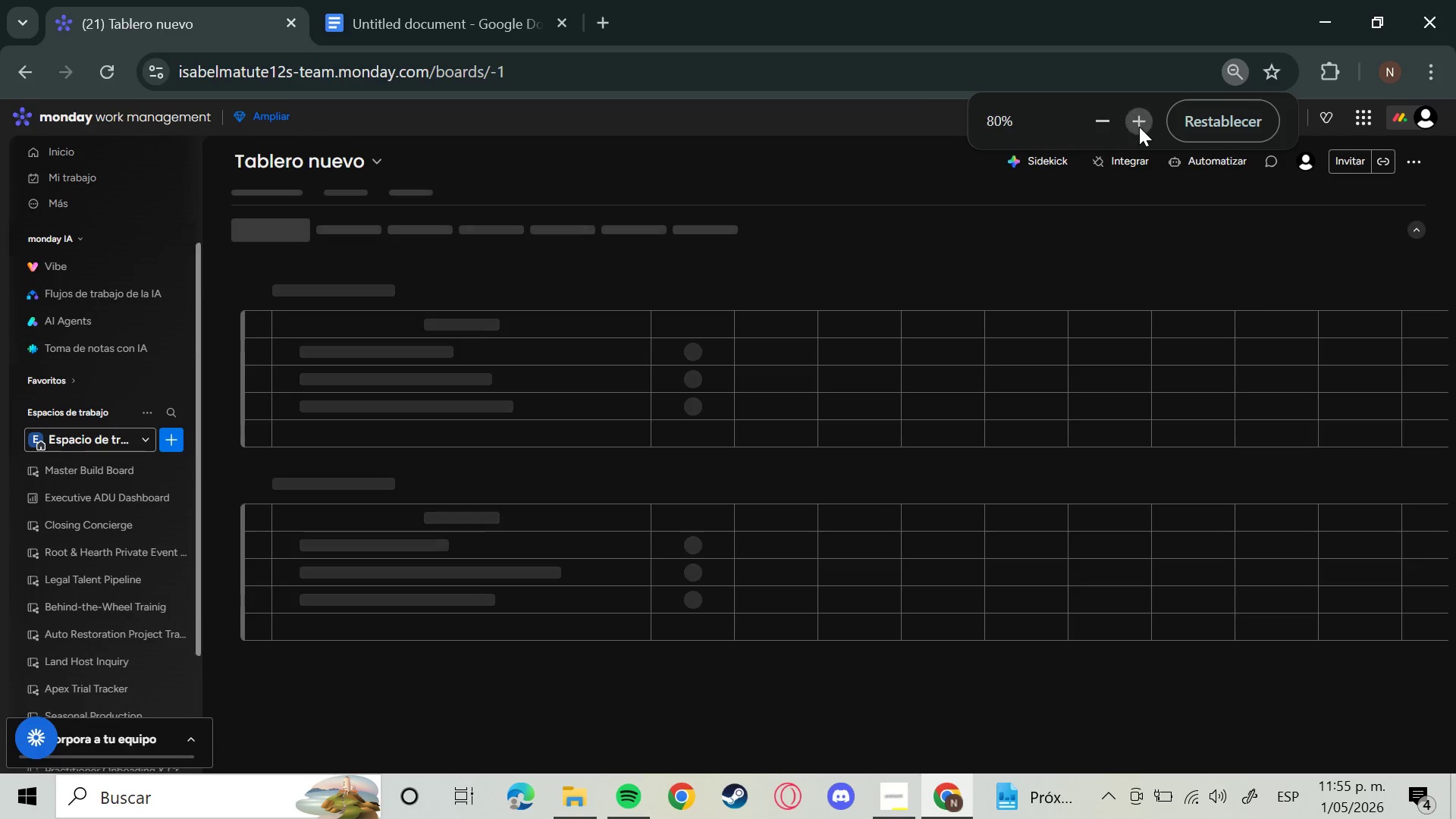 
triple_click([1139, 127])
 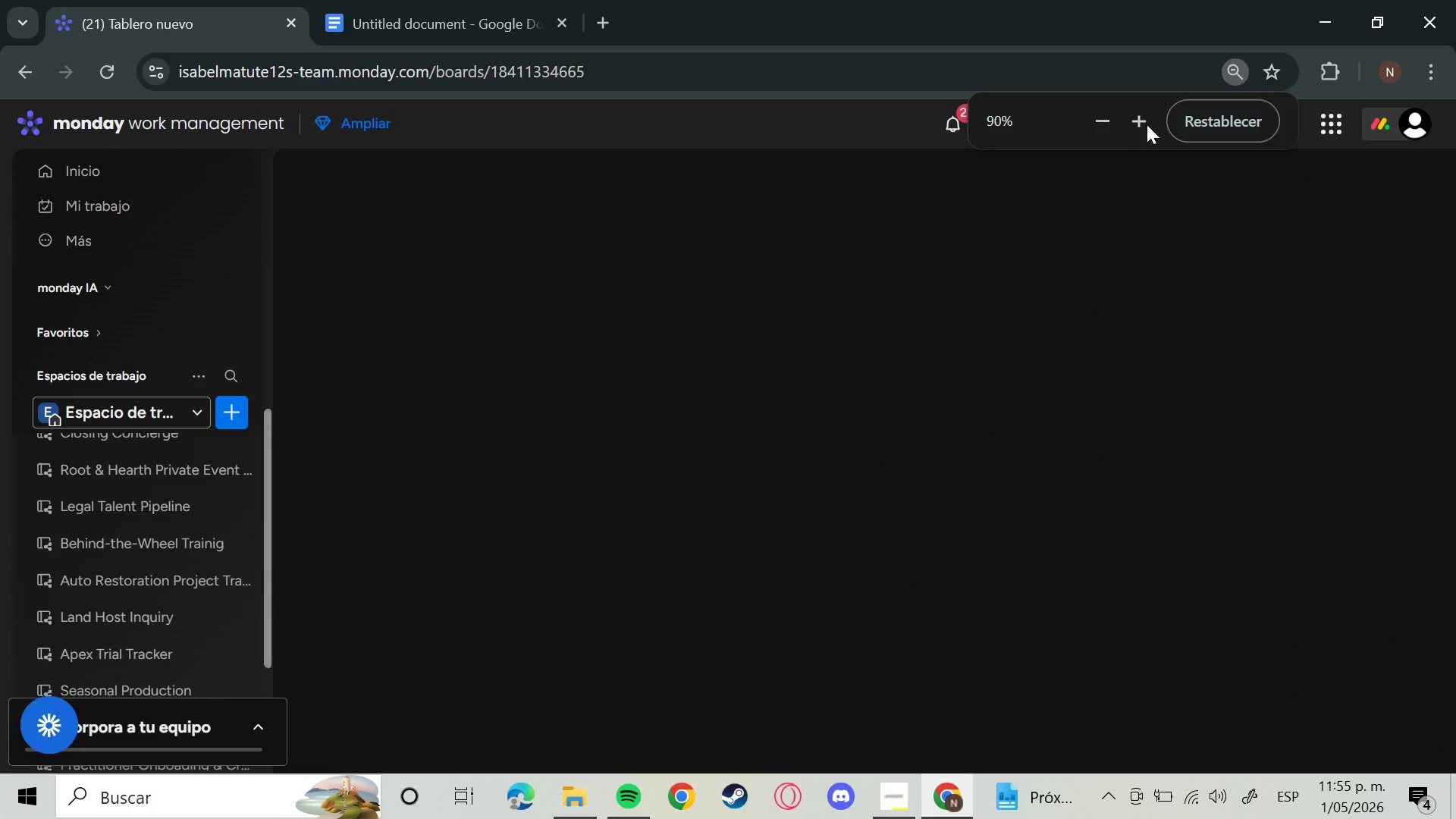 
left_click([1113, 124])
 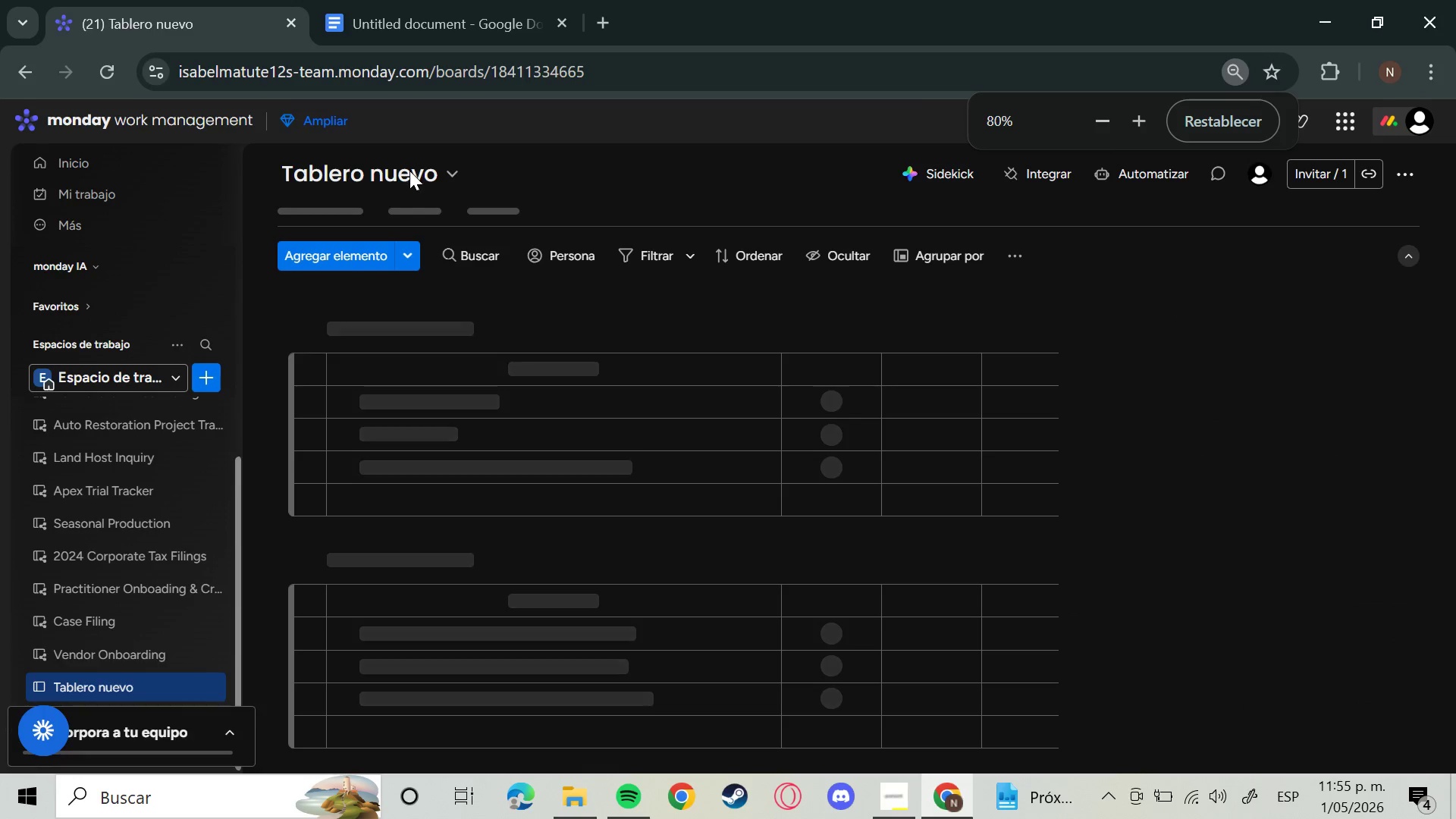 
left_click([409, 171])
 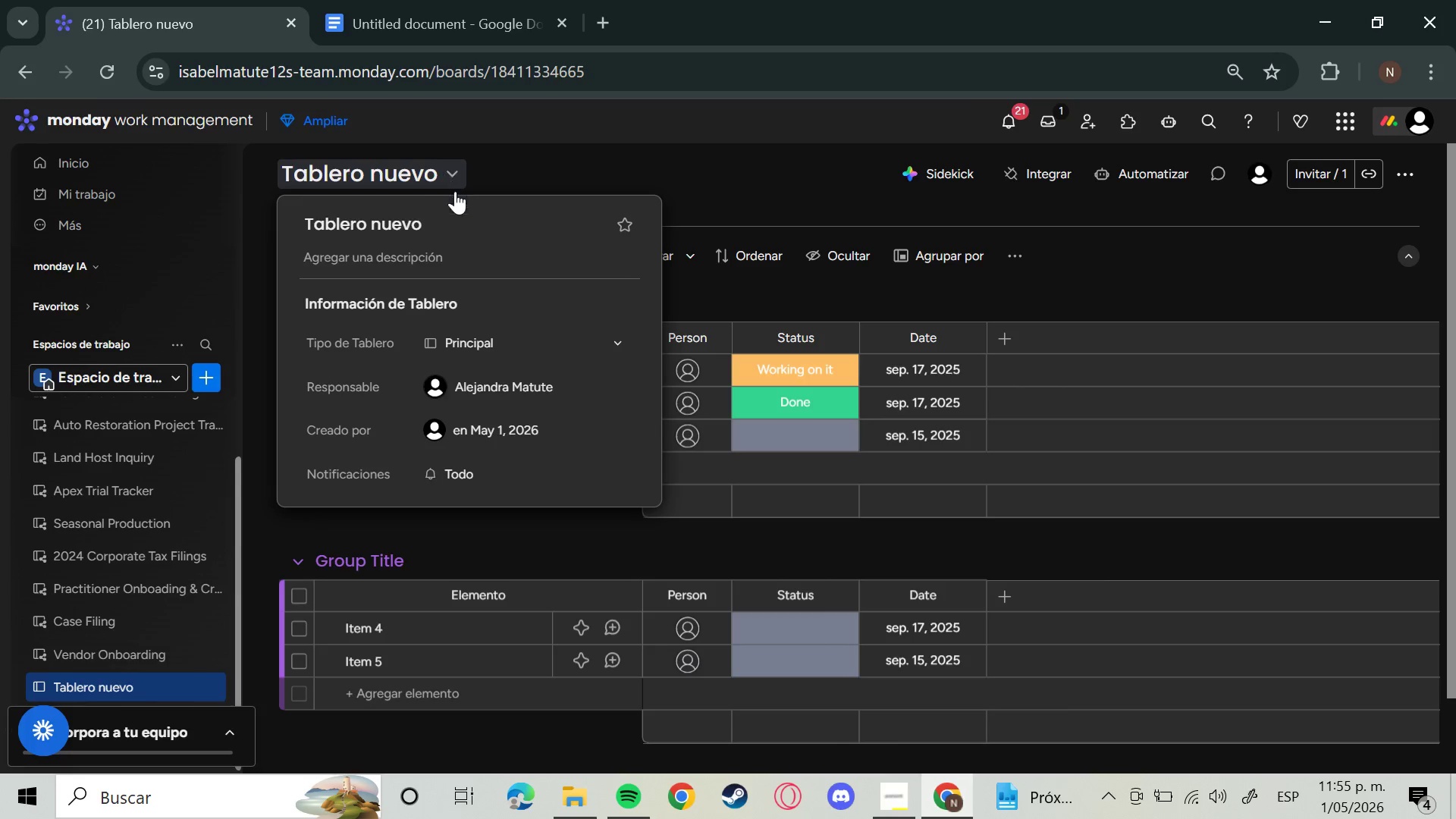 
left_click([418, 222])
 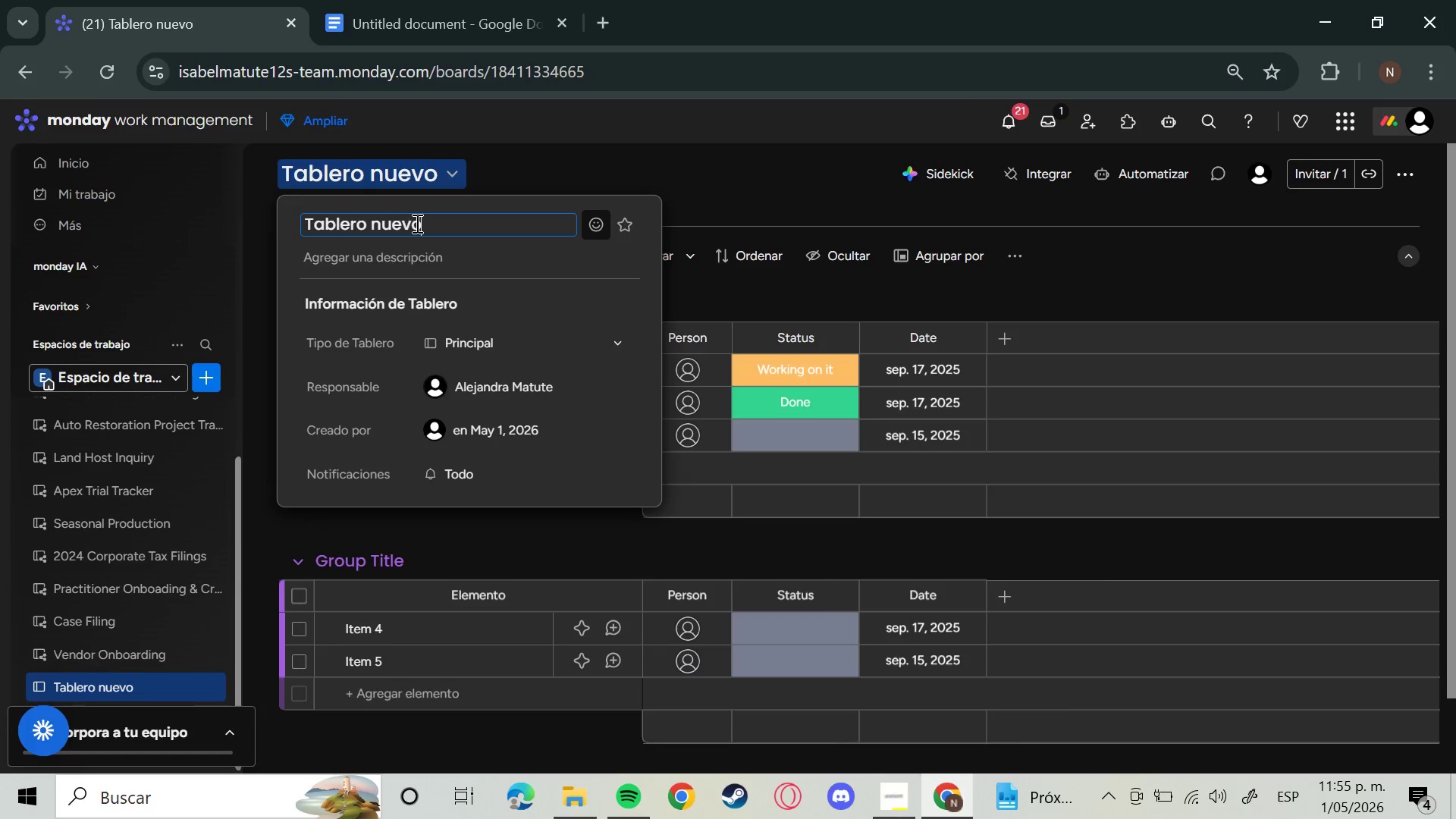 
key(Backspace)
key(Backspace)
key(Backspace)
key(Backspace)
type(2024 w)
key(Backspace)
type(Expedition )
 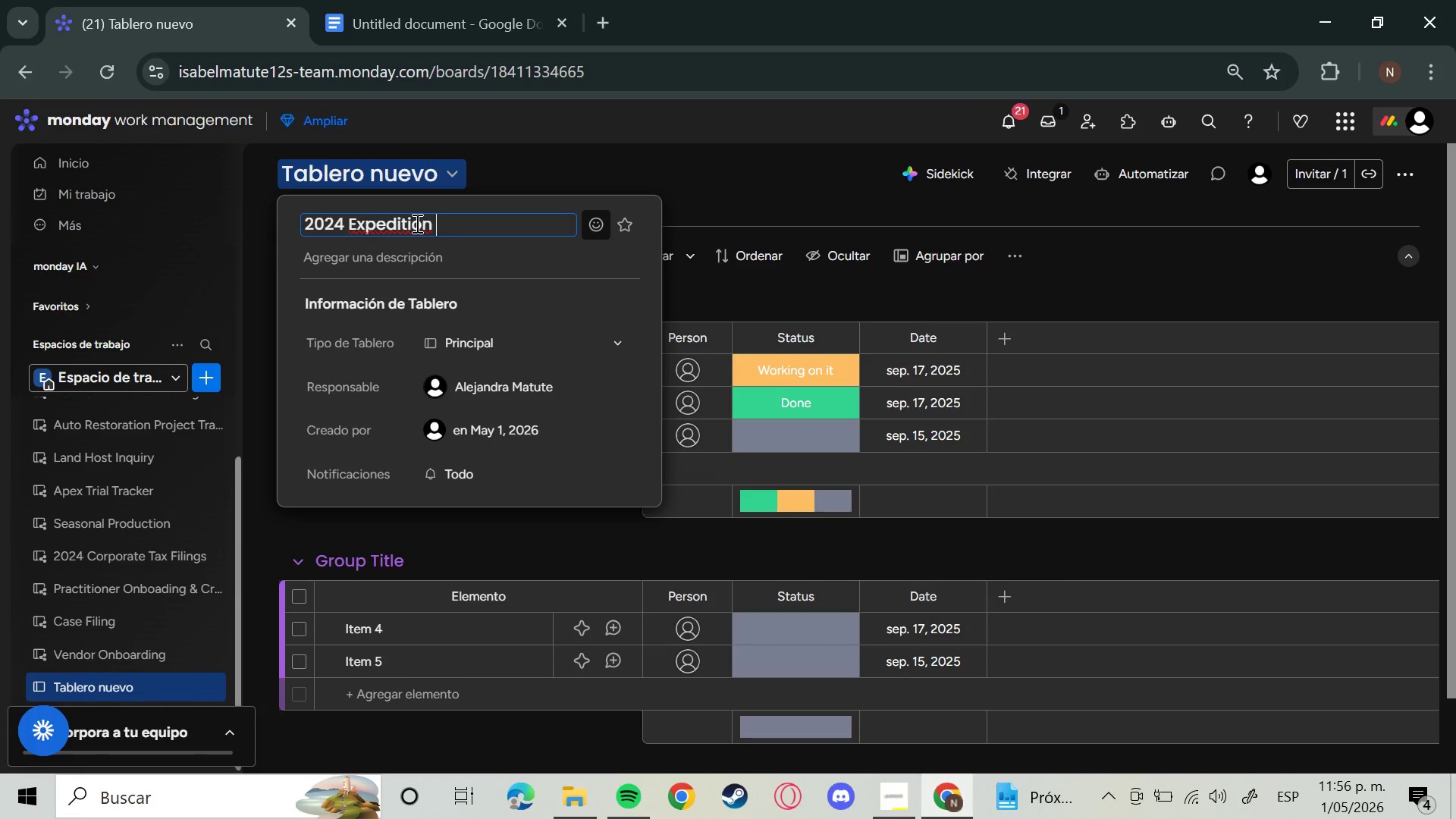 
type(Inquiries)
 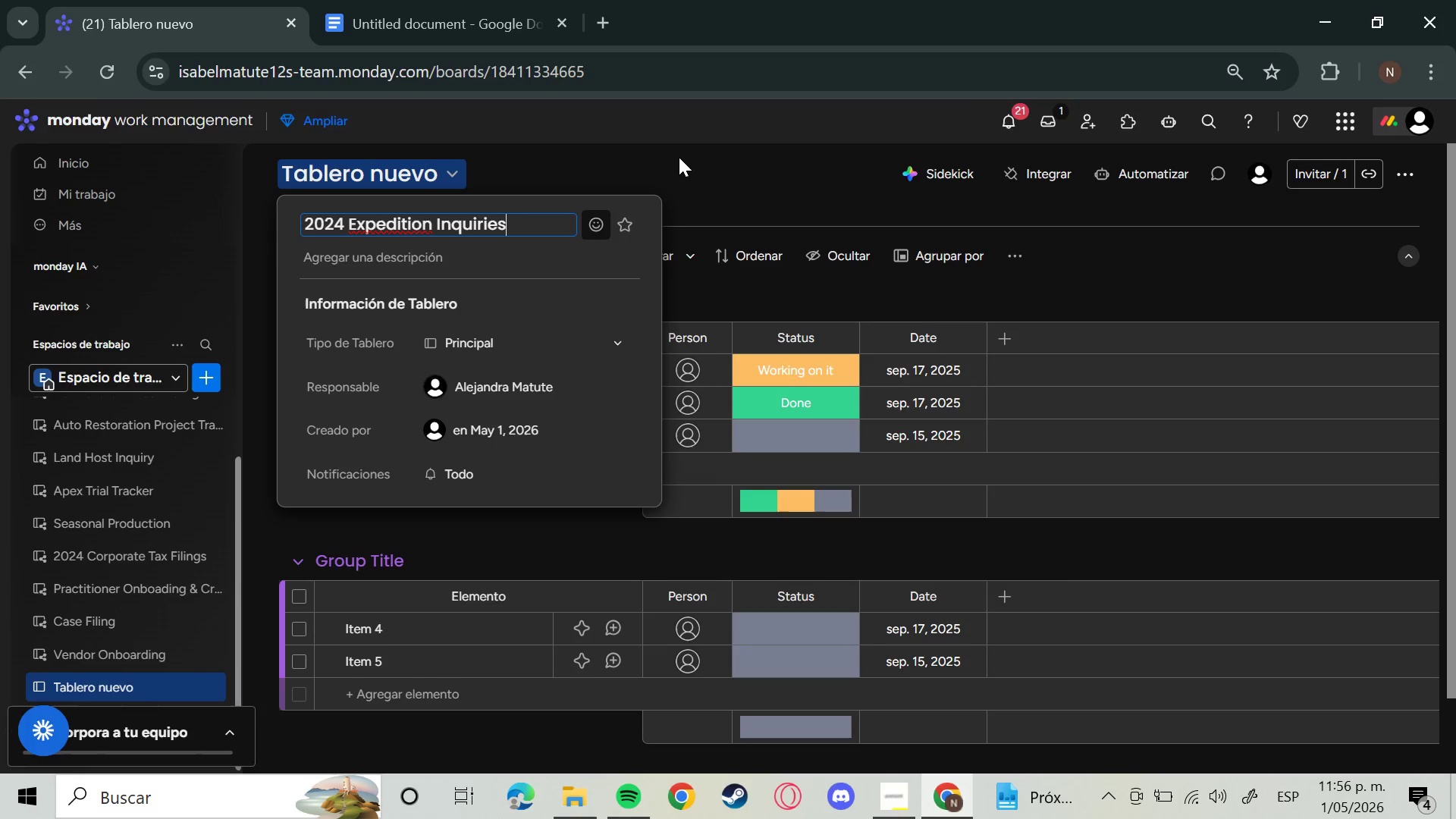 
key(Enter)
 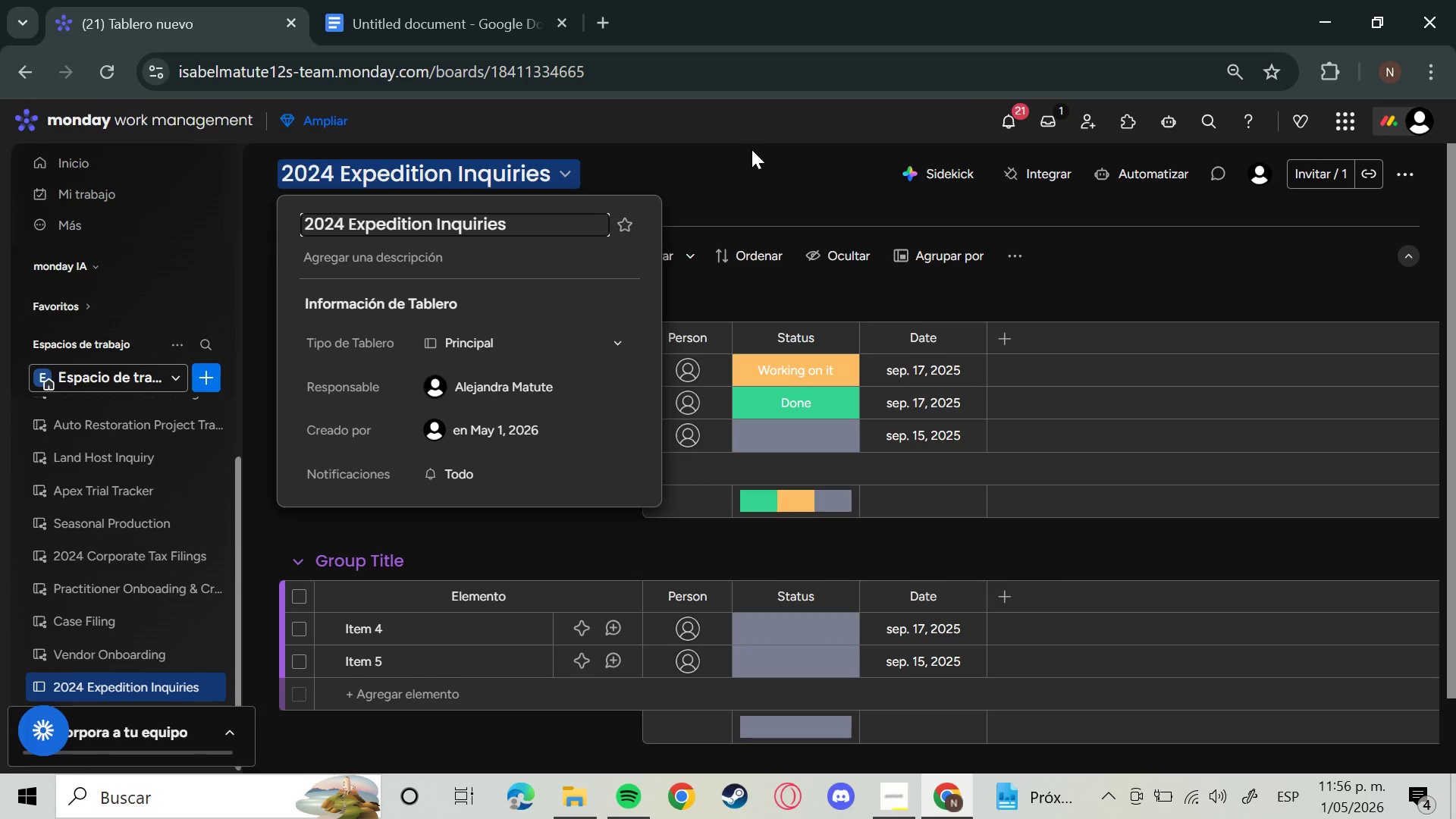 
left_click([752, 149])
 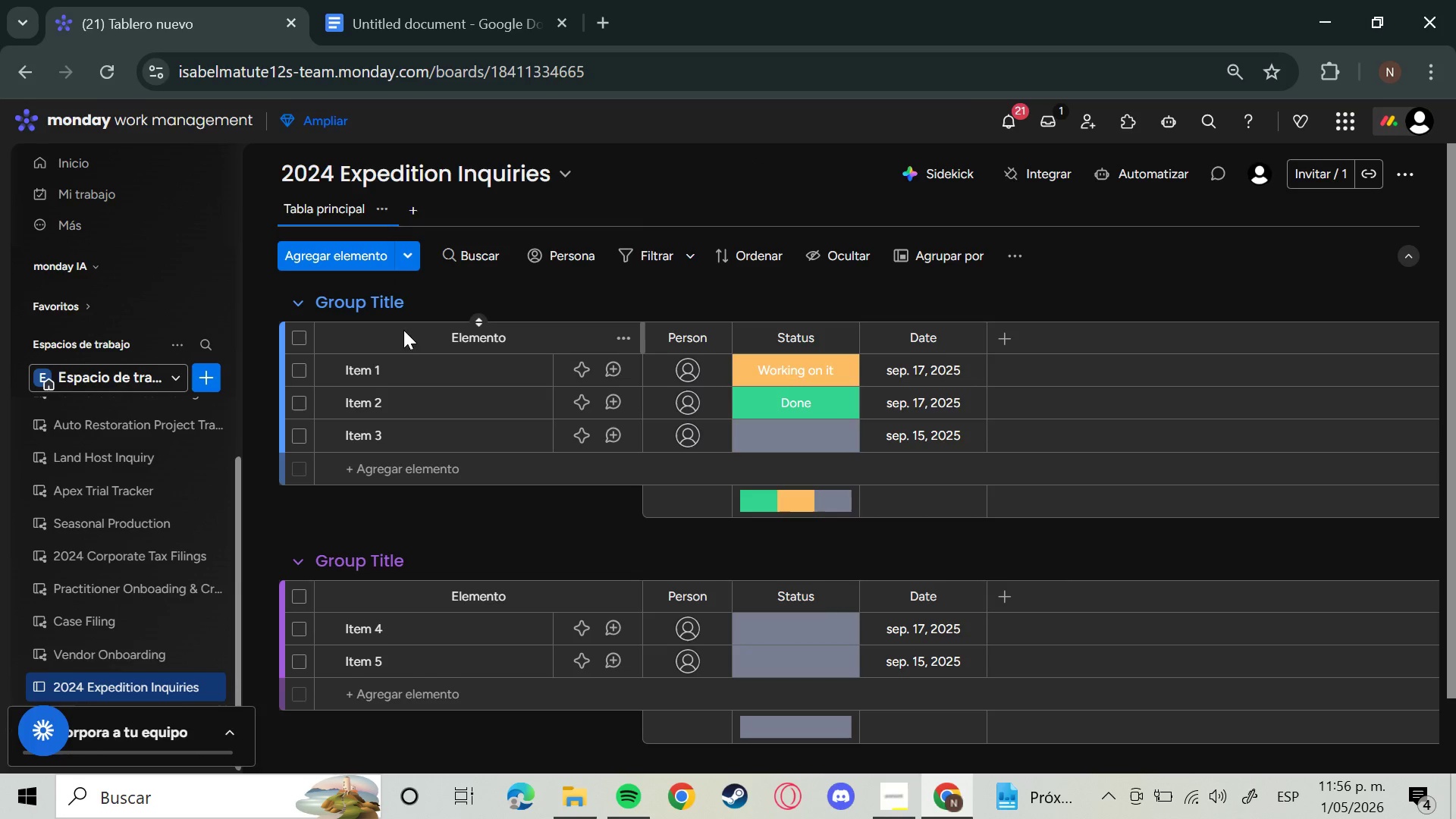 
left_click([394, 297])
 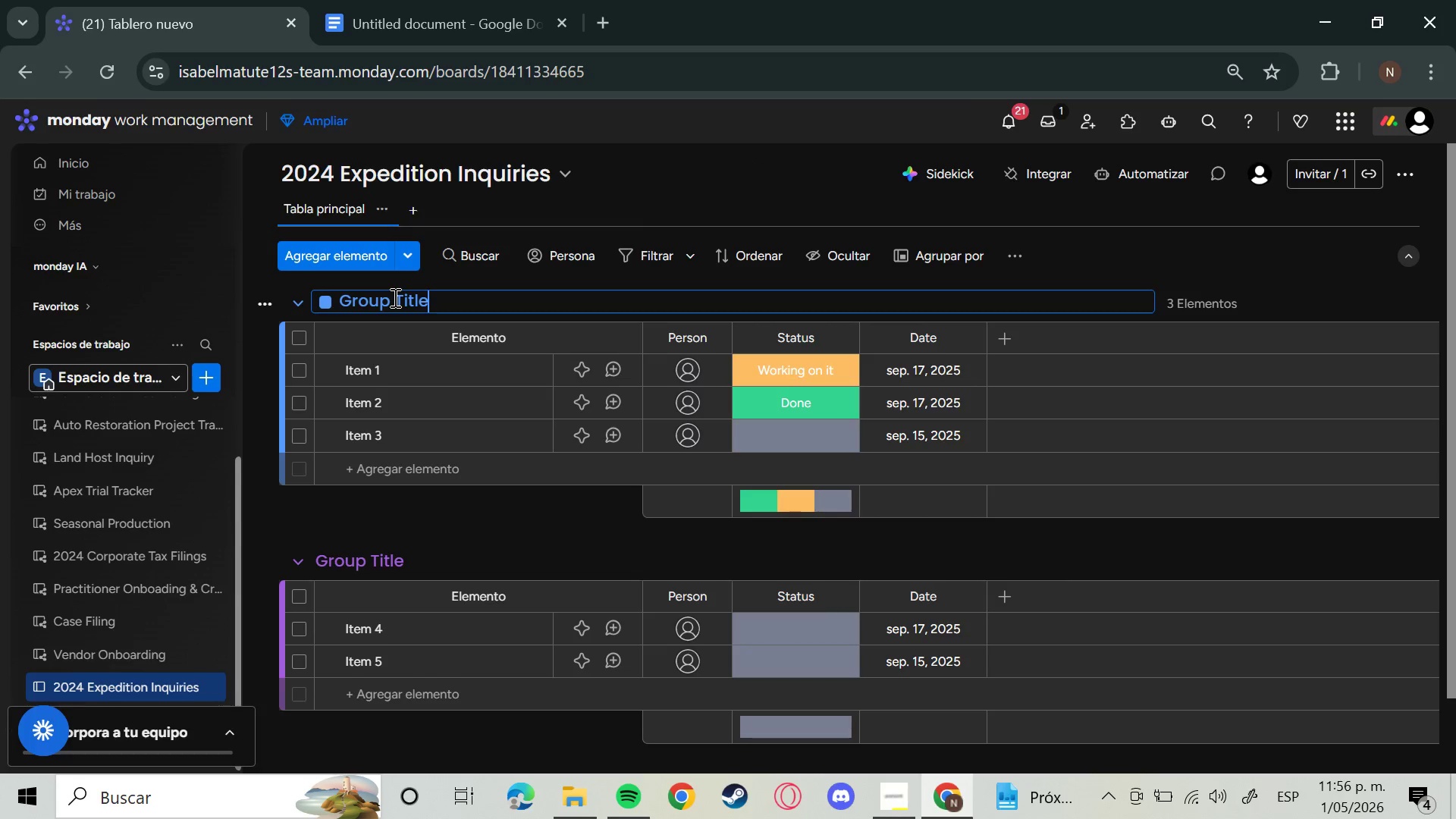 
hold_key(key=Backspace, duration=1.22)
 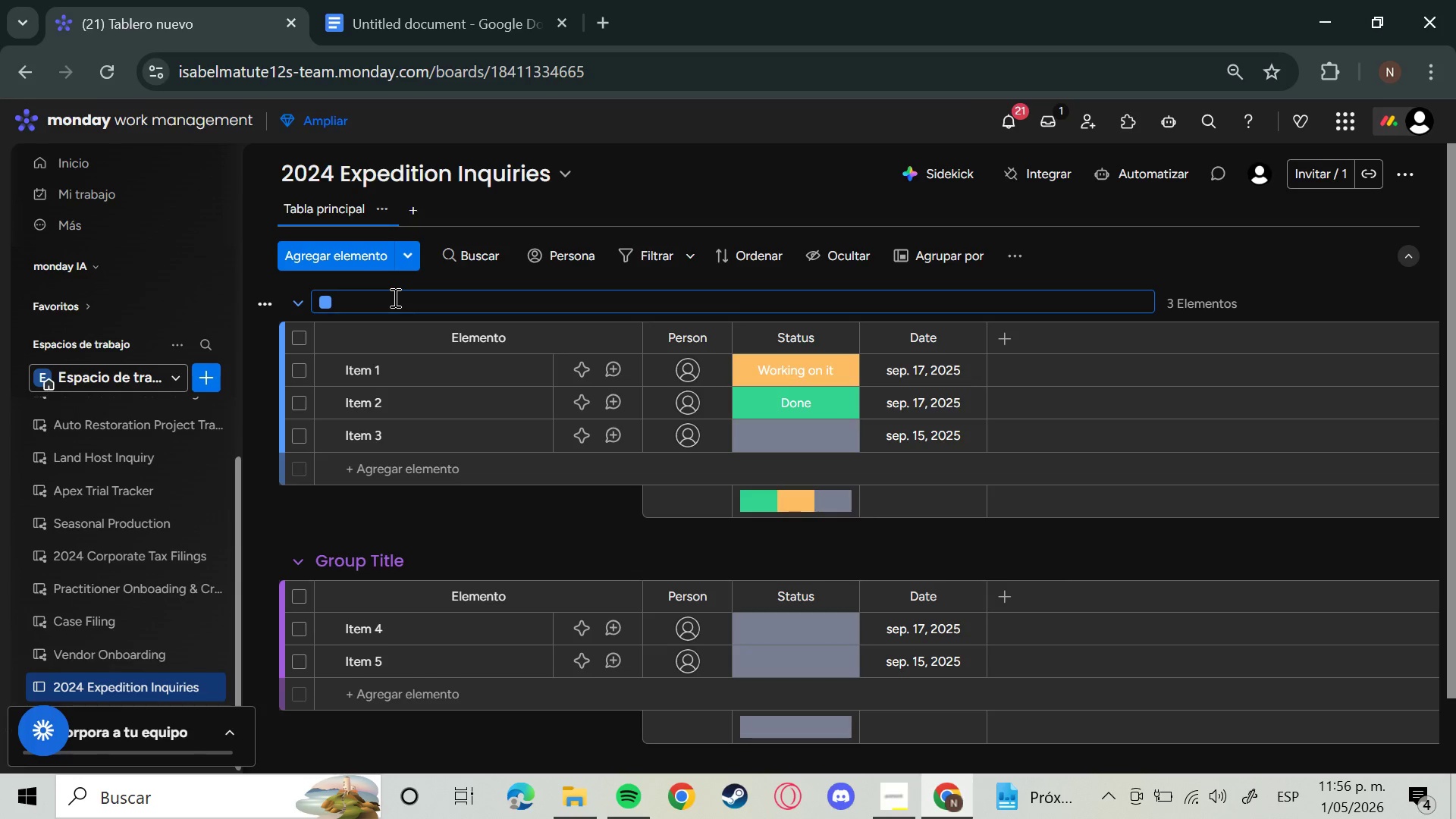 
type(aa)
key(Backspace)
type(c)
key(Backspace)
type(Ctive)
key(Backspace)
key(Backspace)
key(Backspace)
key(Backspace)
type(Ti)
key(Backspace)
type(IVE le)
key(Backspace)
type(EADS)
 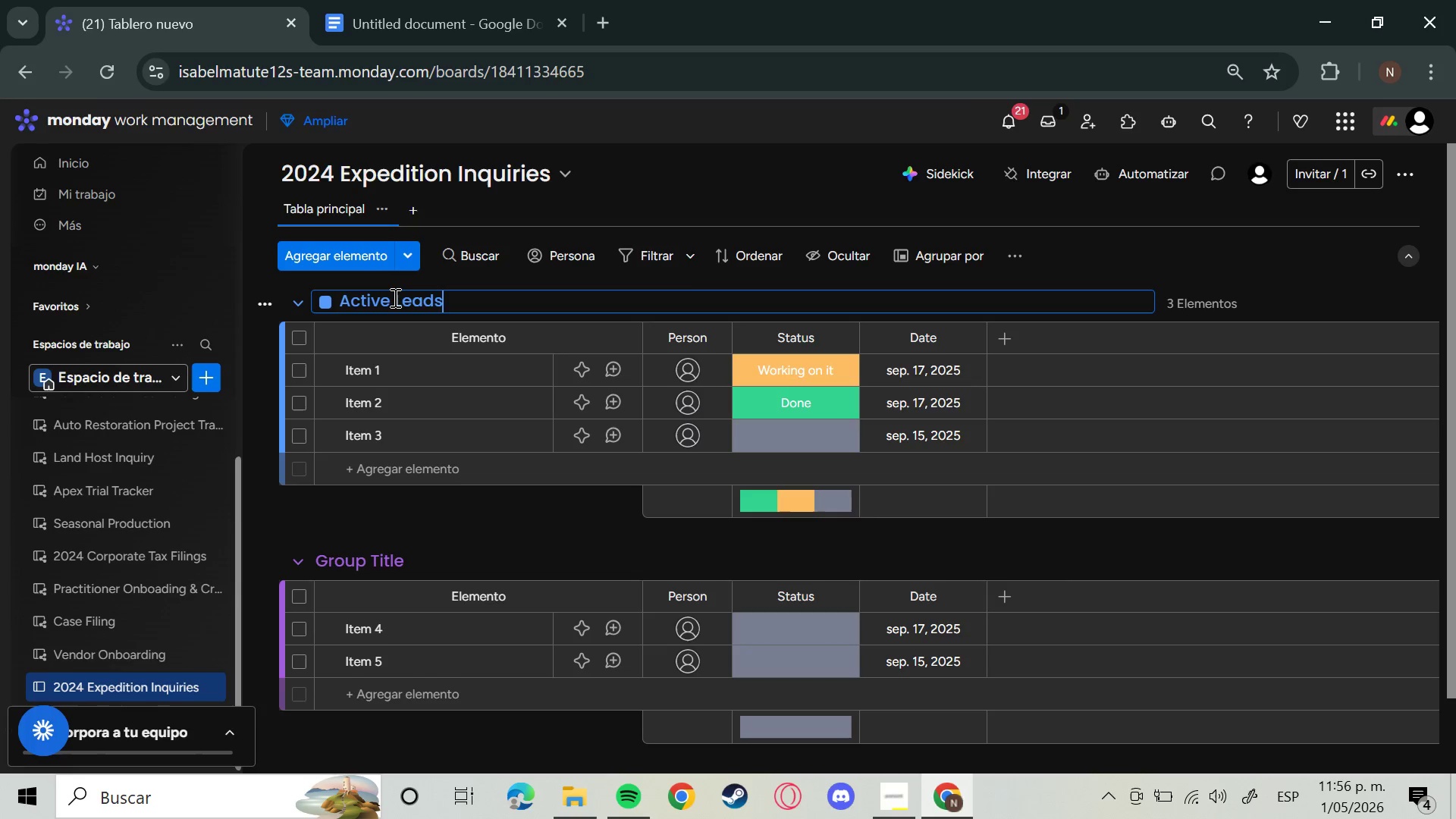 
key(Enter)
 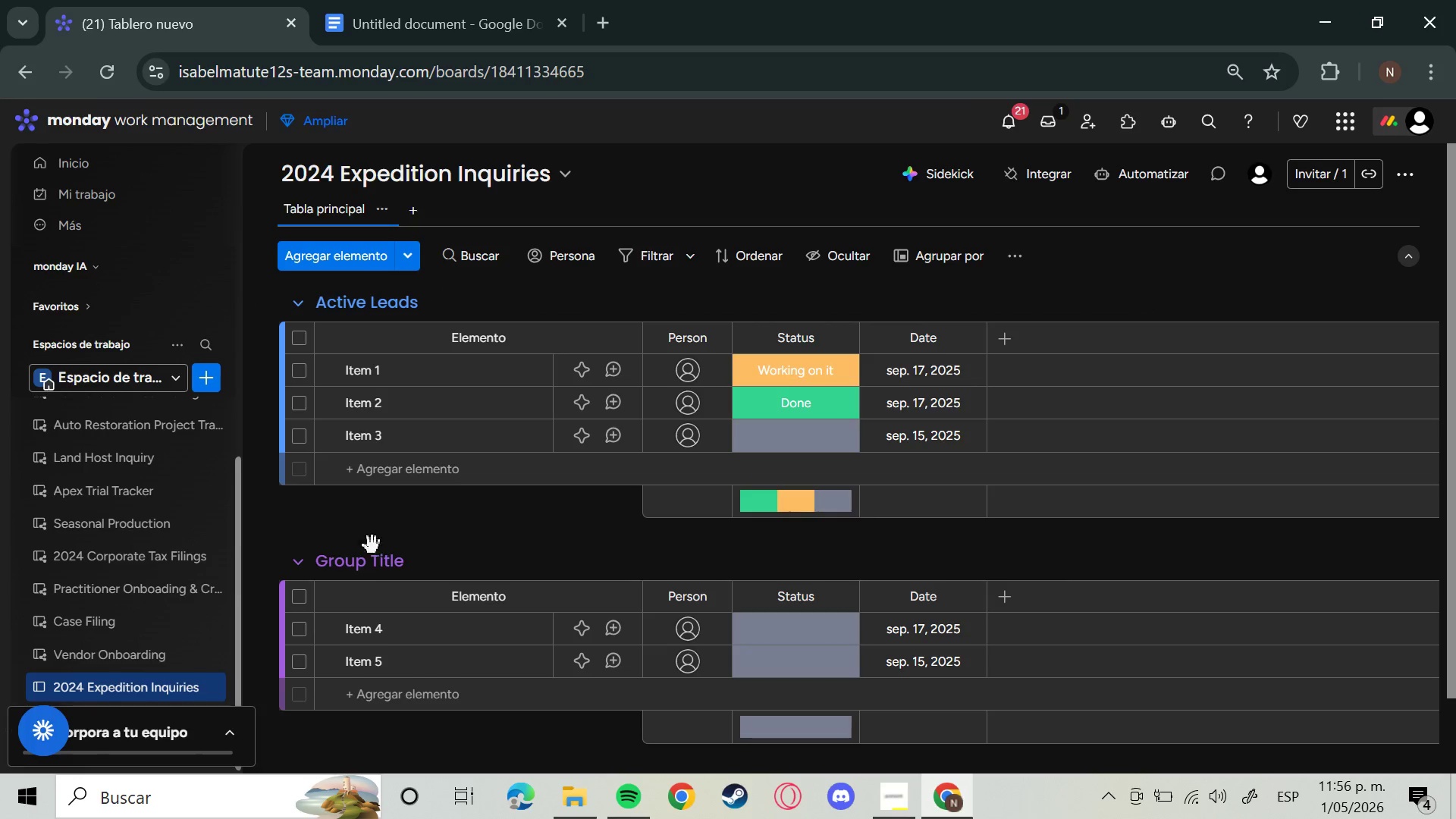 
left_click([376, 557])
 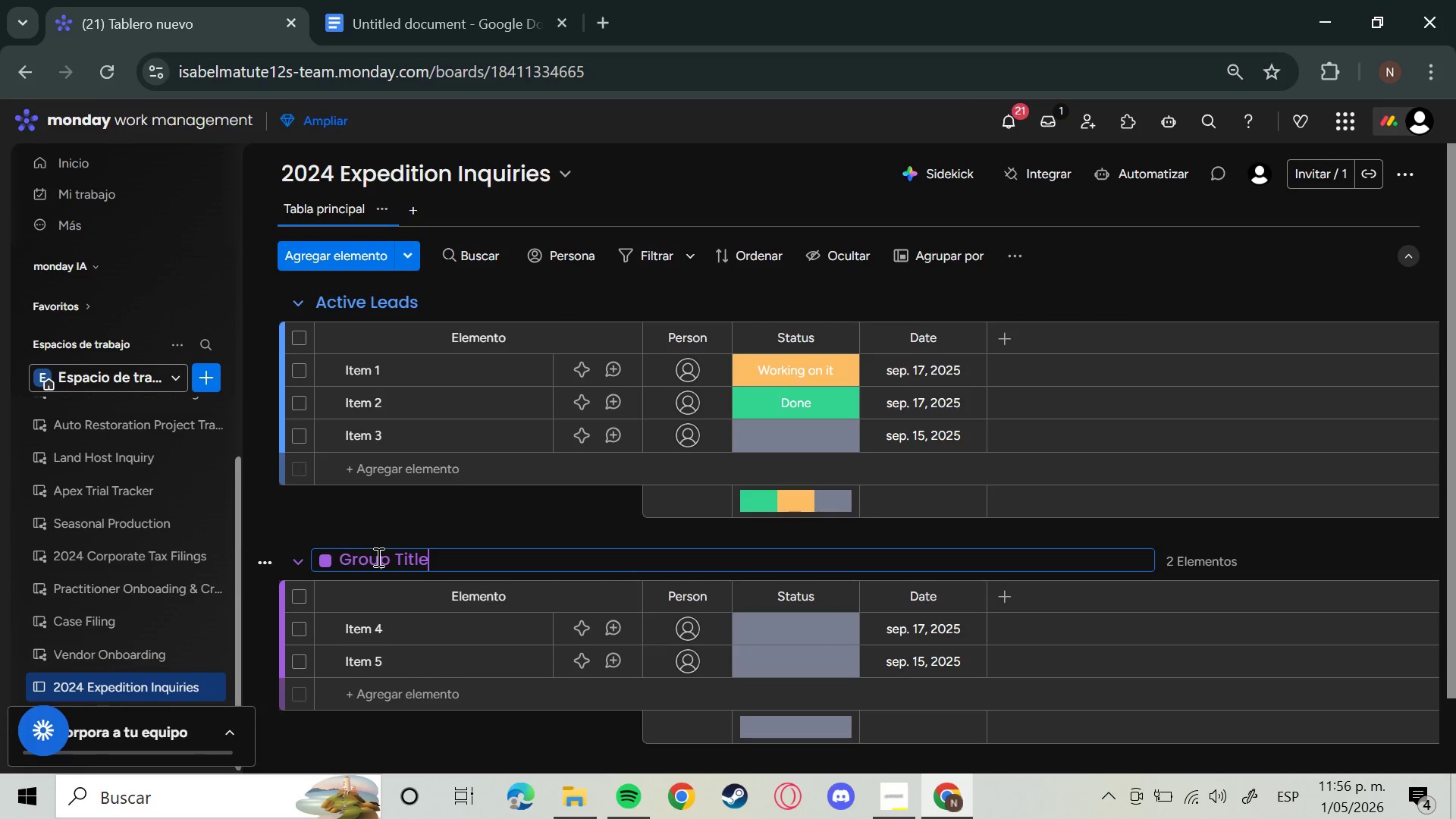 
hold_key(key=Backspace, duration=1.5)
 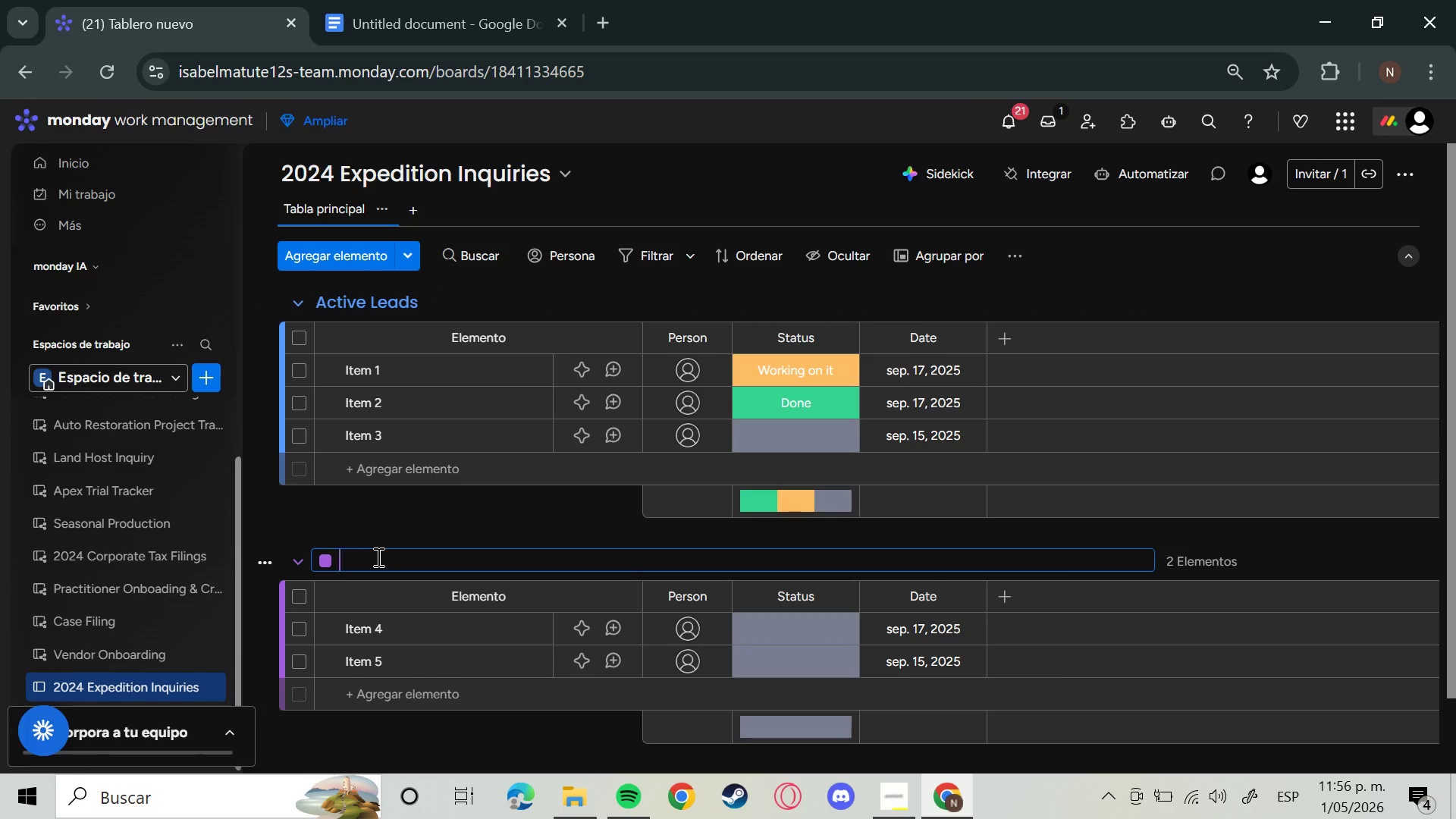 
key(Backspace)
key(Backspace)
key(Backspace)
type(Booked Expeditions)
 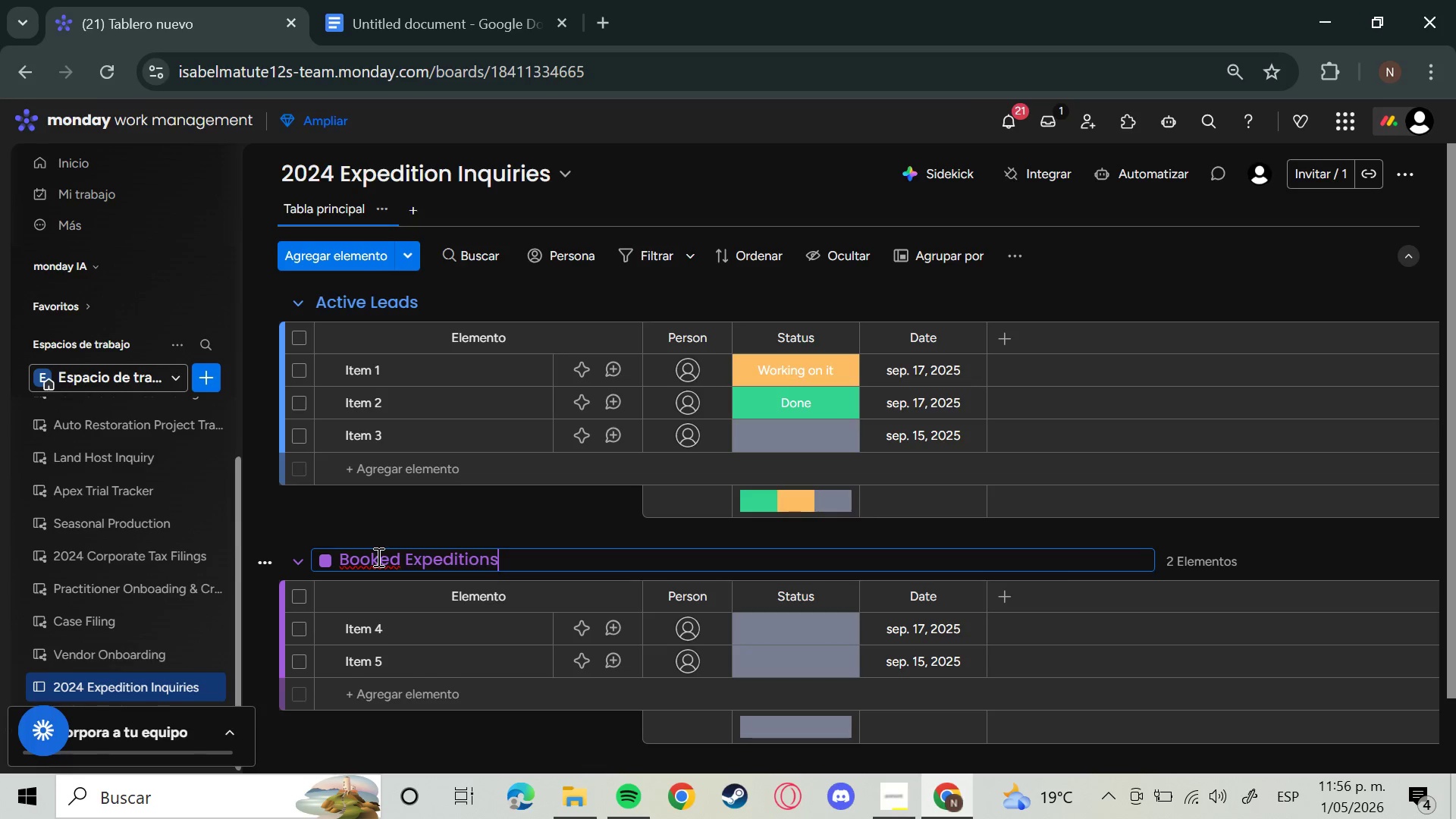 
key(Enter)
 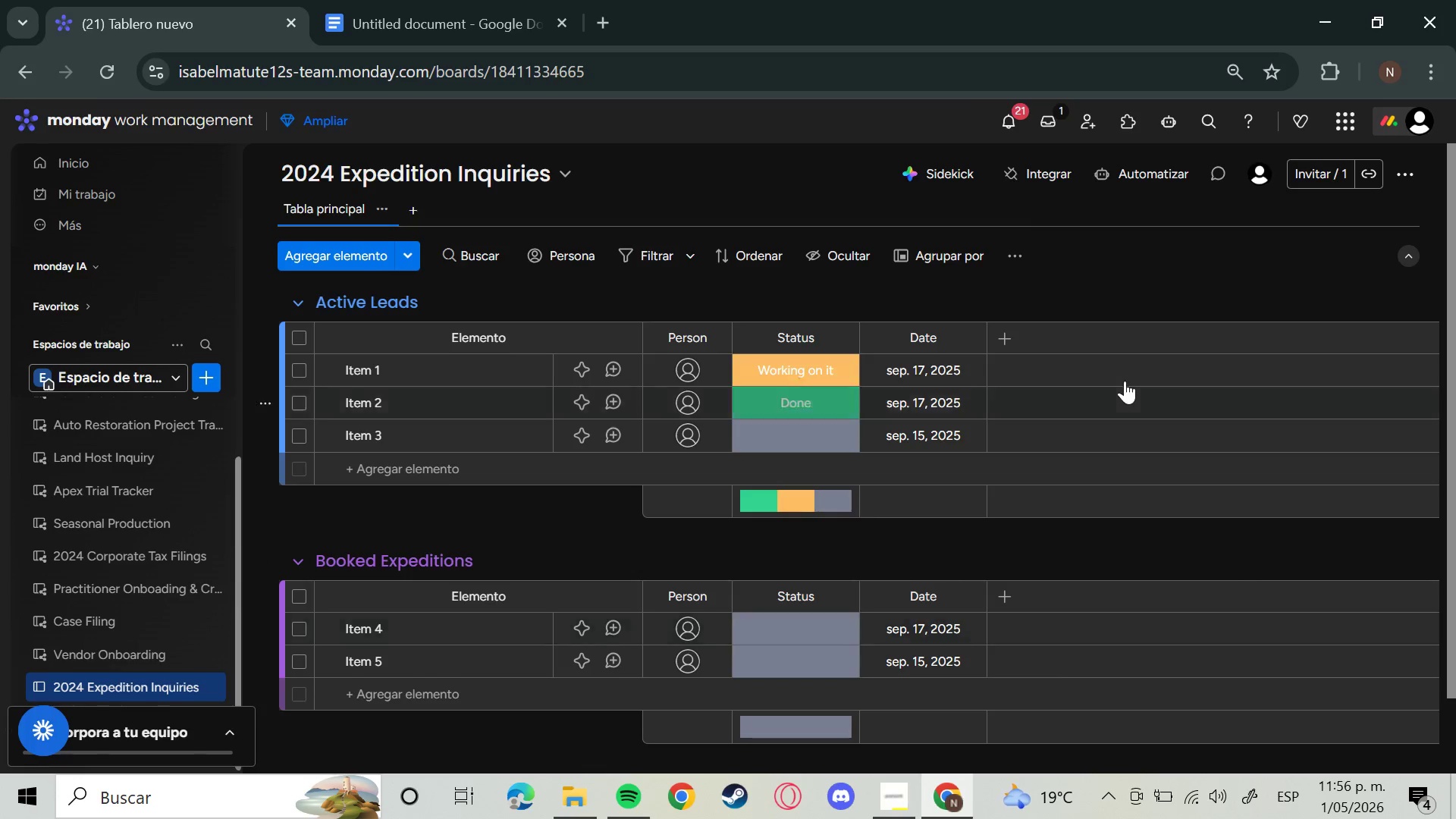 
scroll: coordinate [475, 417], scroll_direction: down, amount: 3.0
 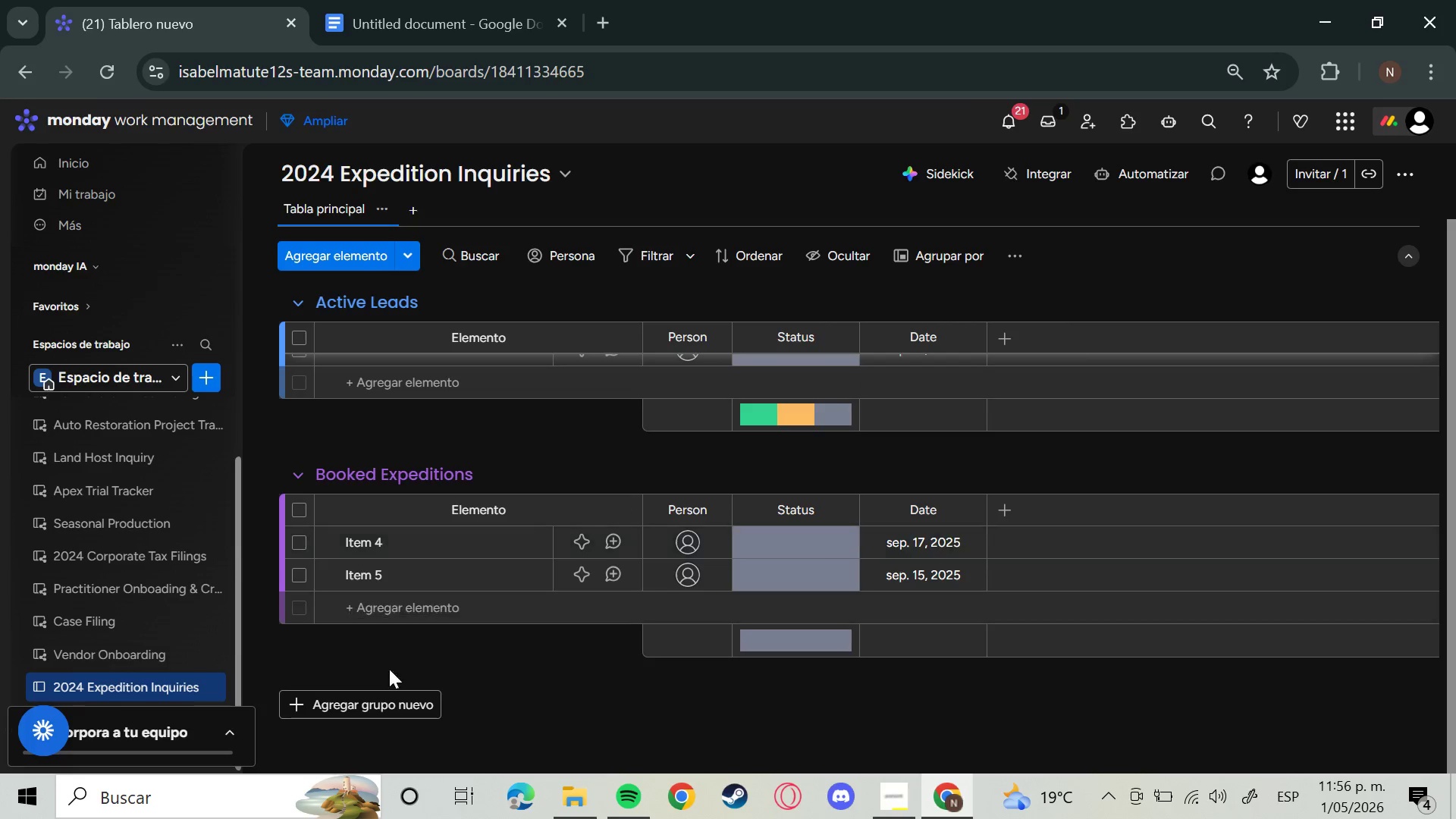 
left_click([315, 695])
 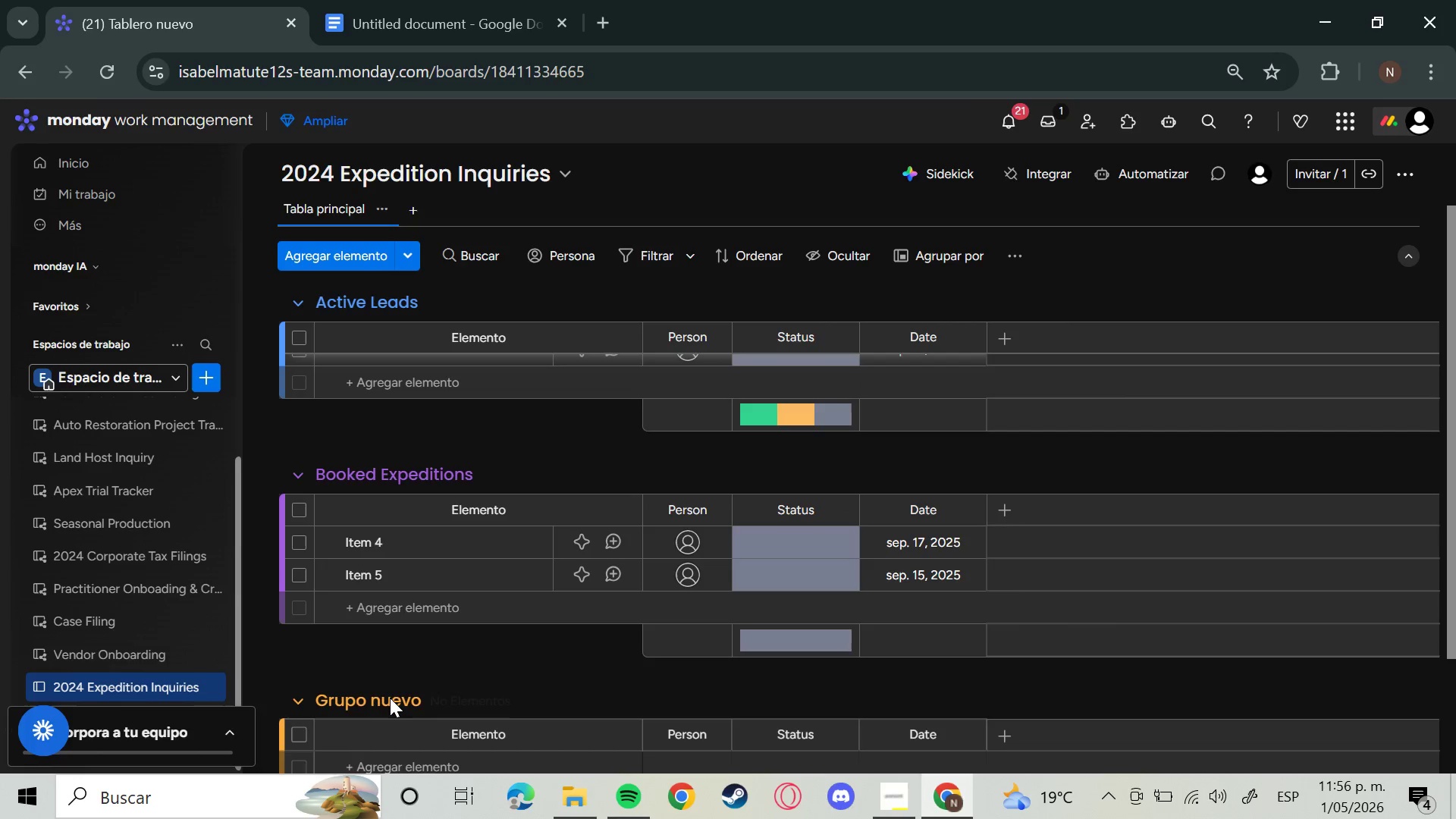 
left_click([390, 697])
 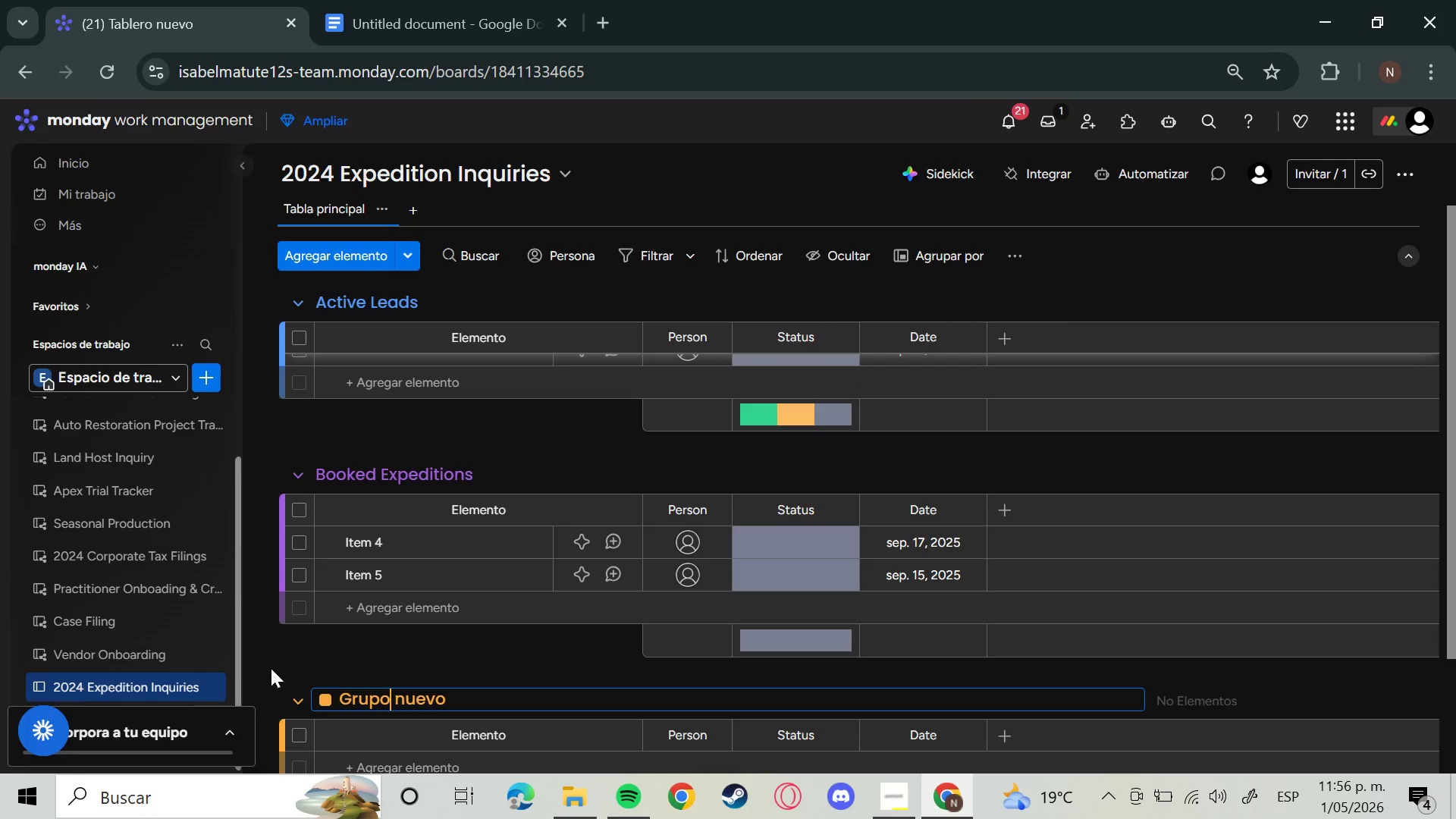 
left_click([471, 704])
 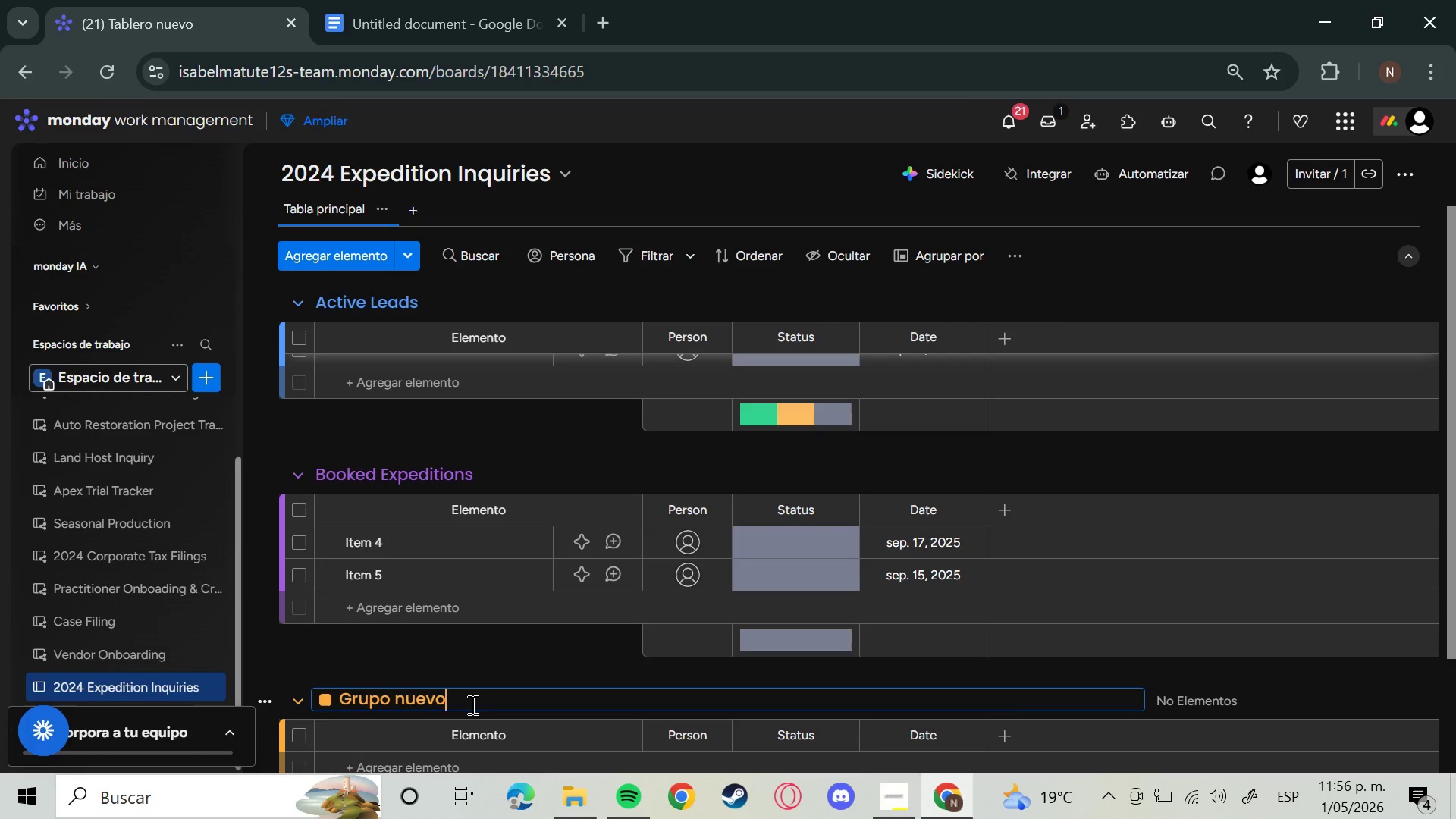 
hold_key(key=Backspace, duration=1.47)
 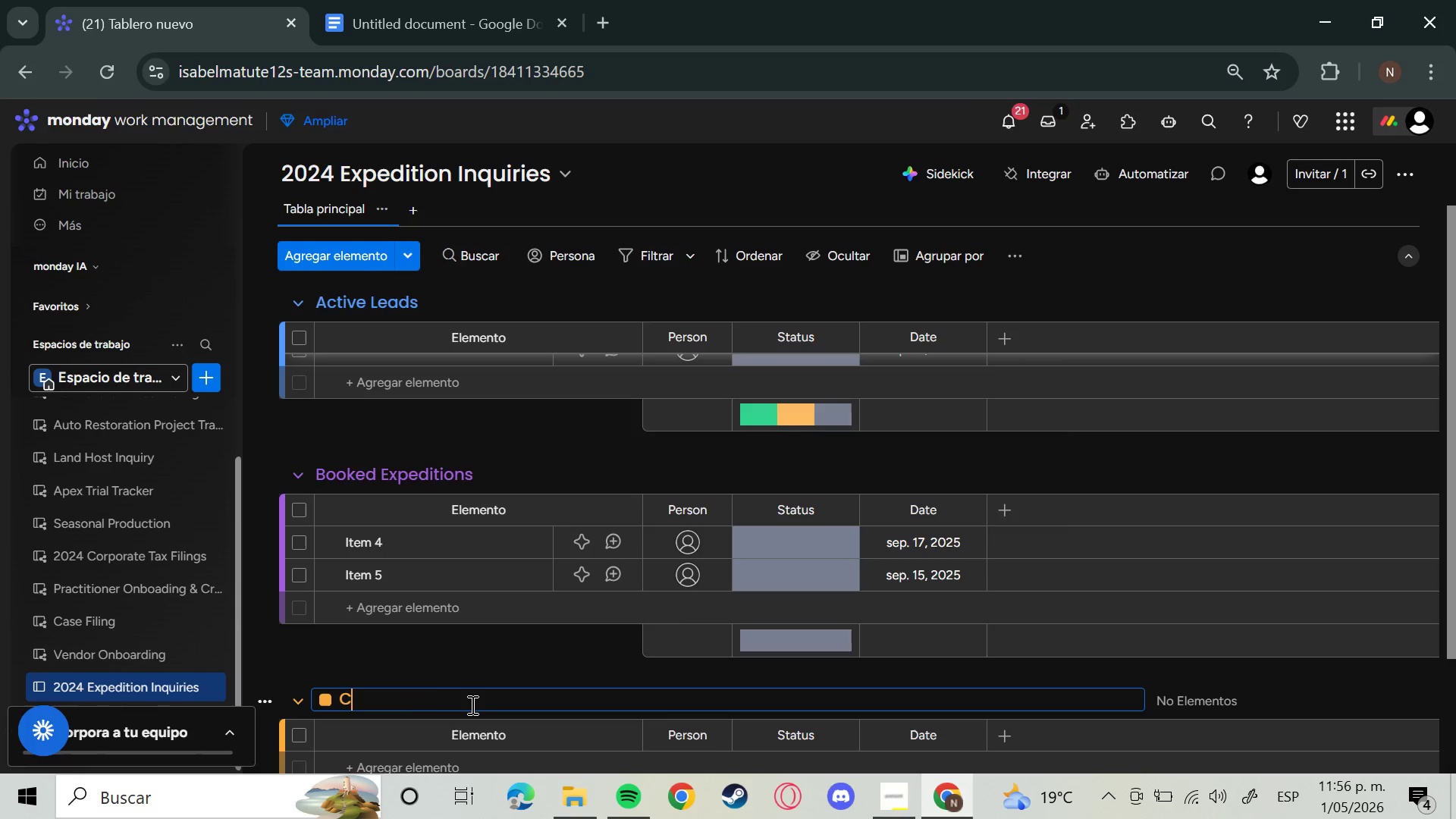 
type(Closed&Lost)
 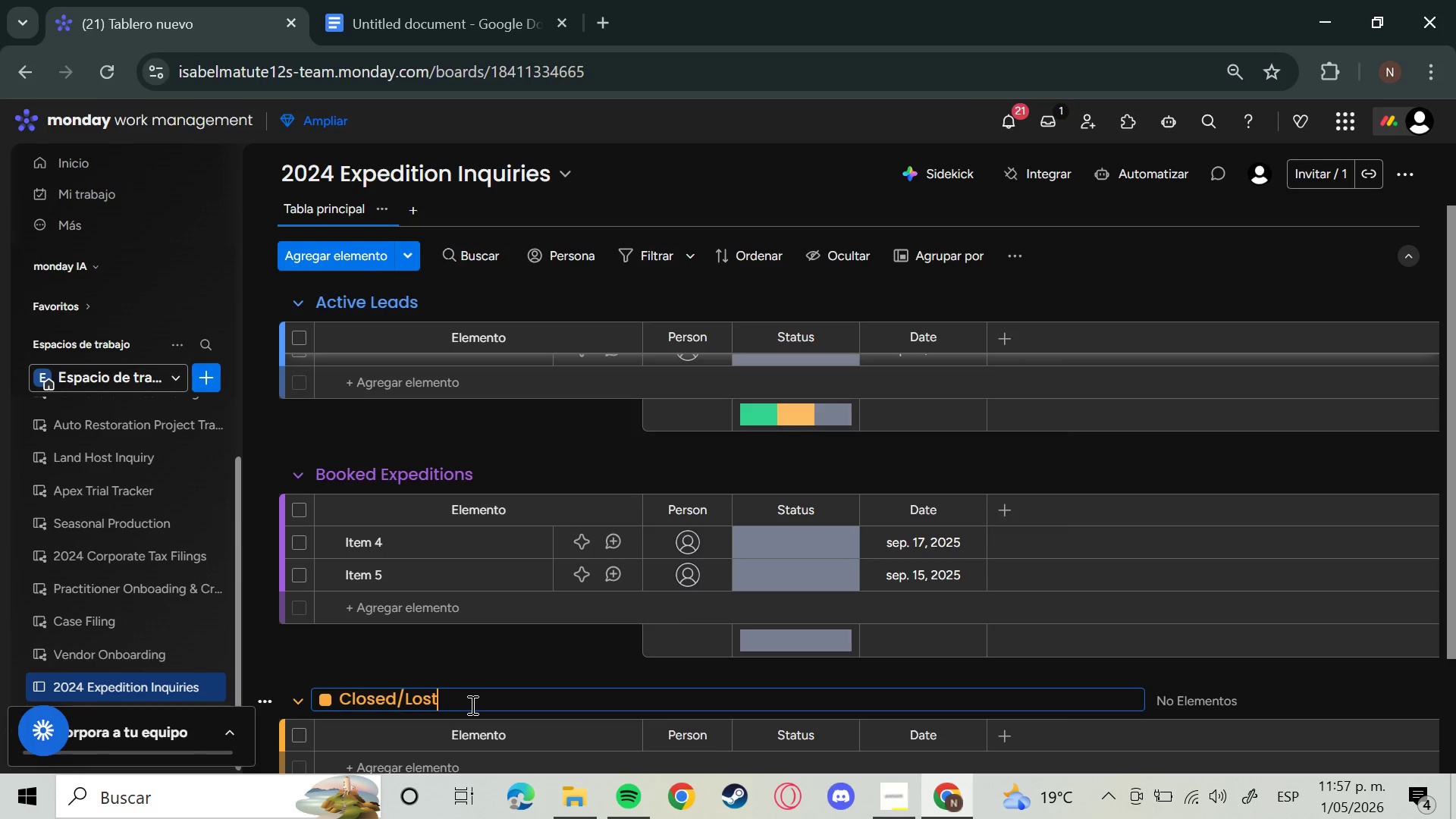 
key(Enter)
 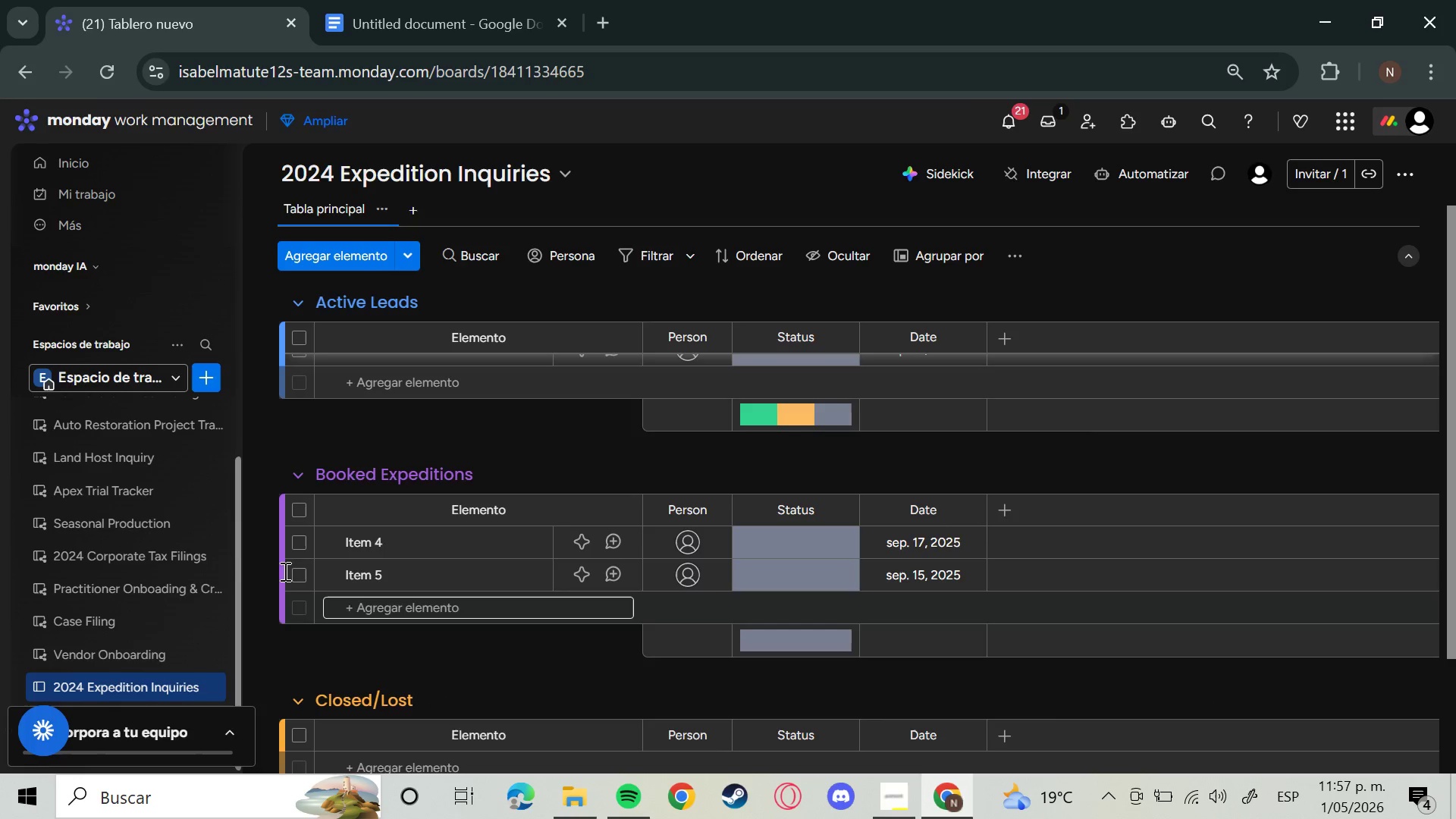 
left_click([268, 575])
 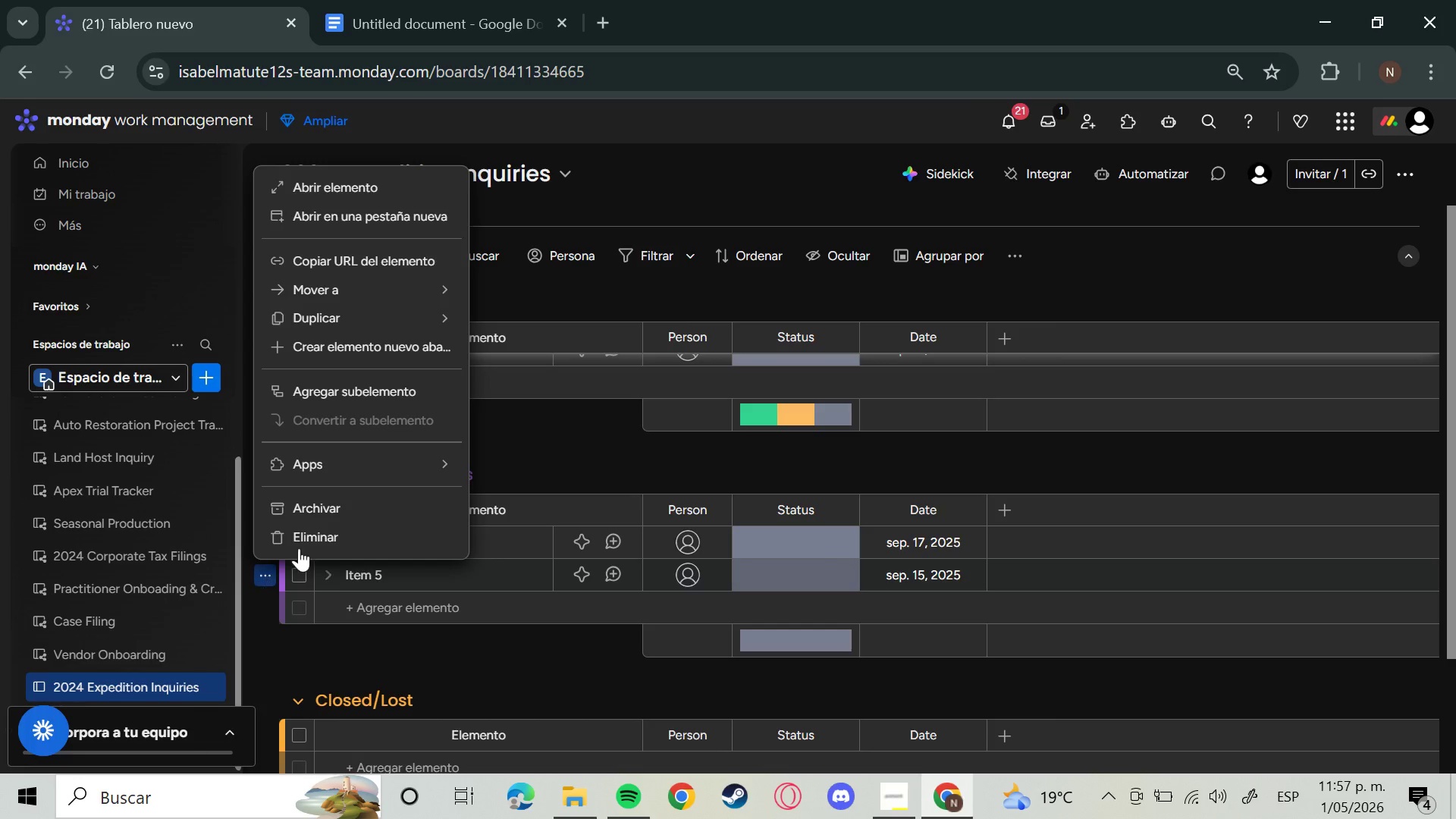 
left_click([303, 536])
 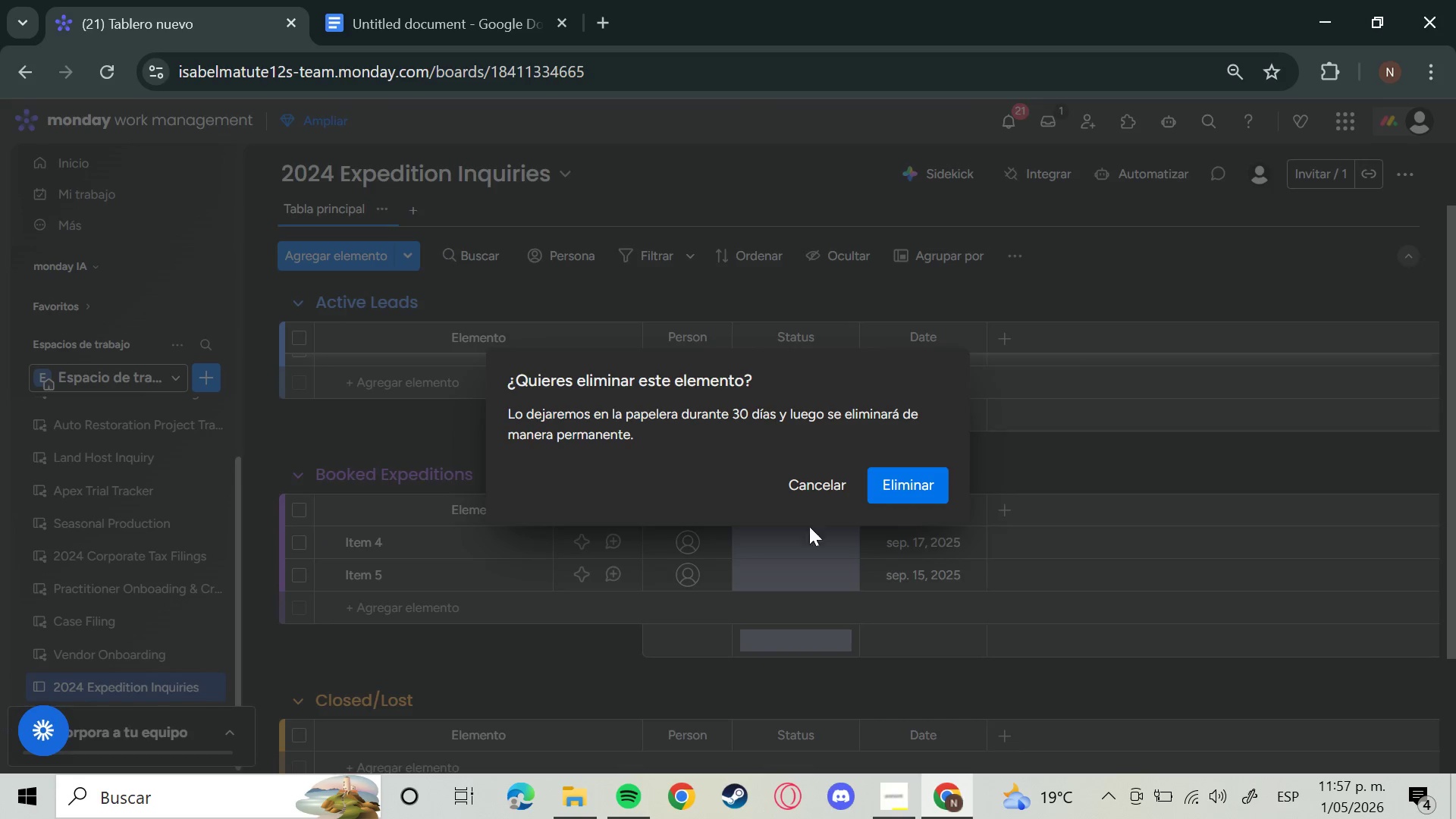 
left_click([923, 479])
 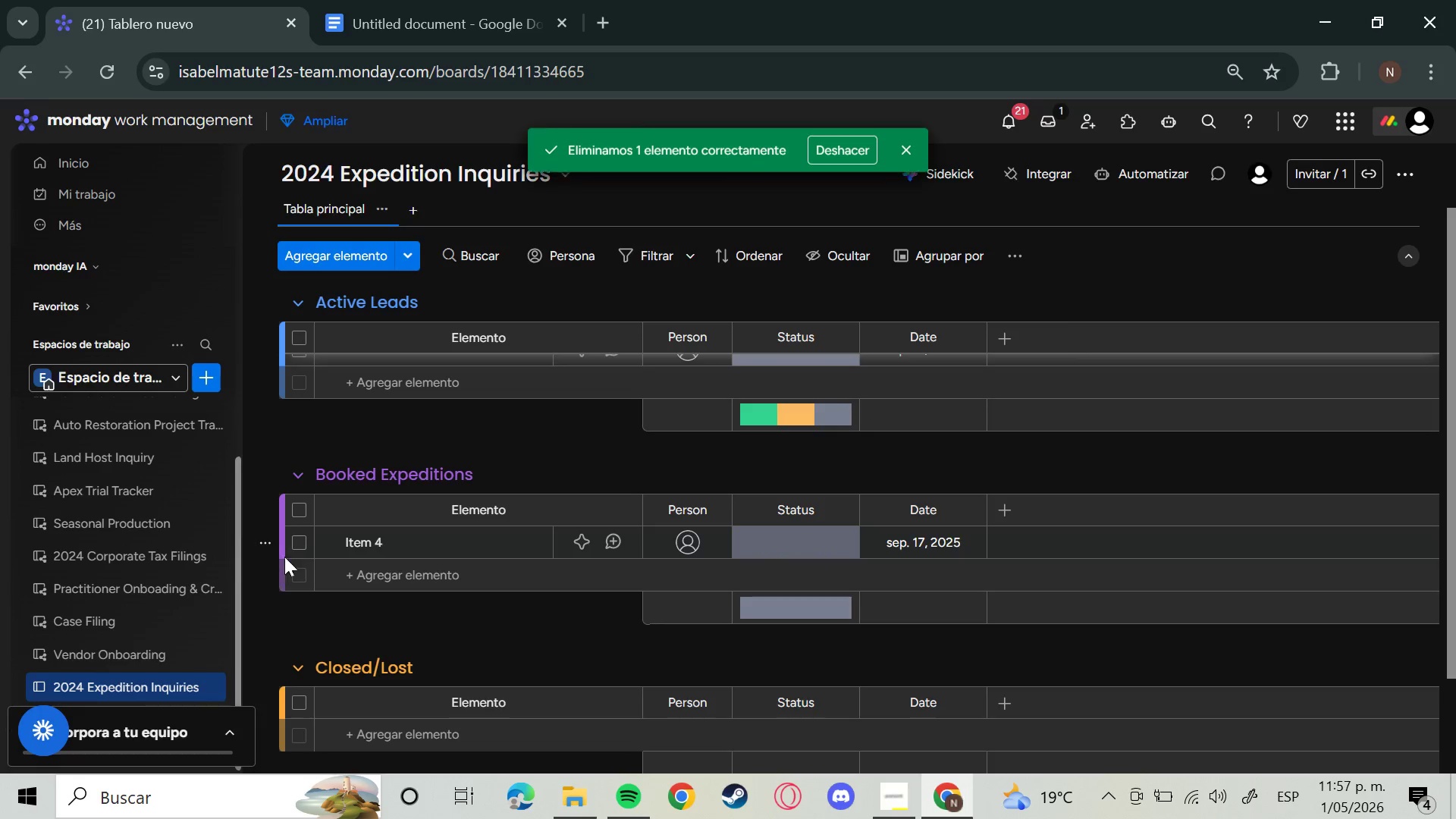 
left_click([275, 544])
 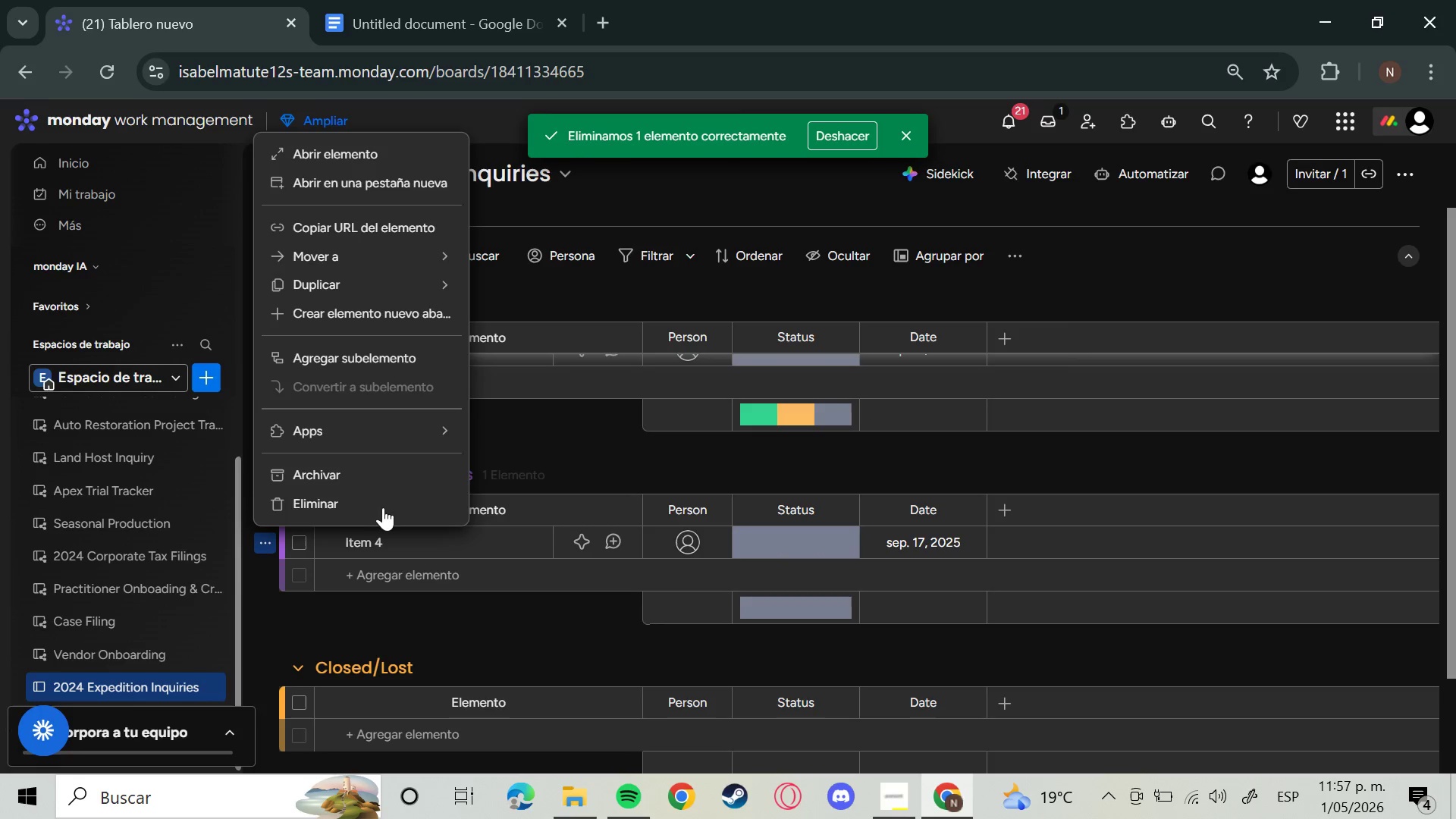 
left_click([380, 509])
 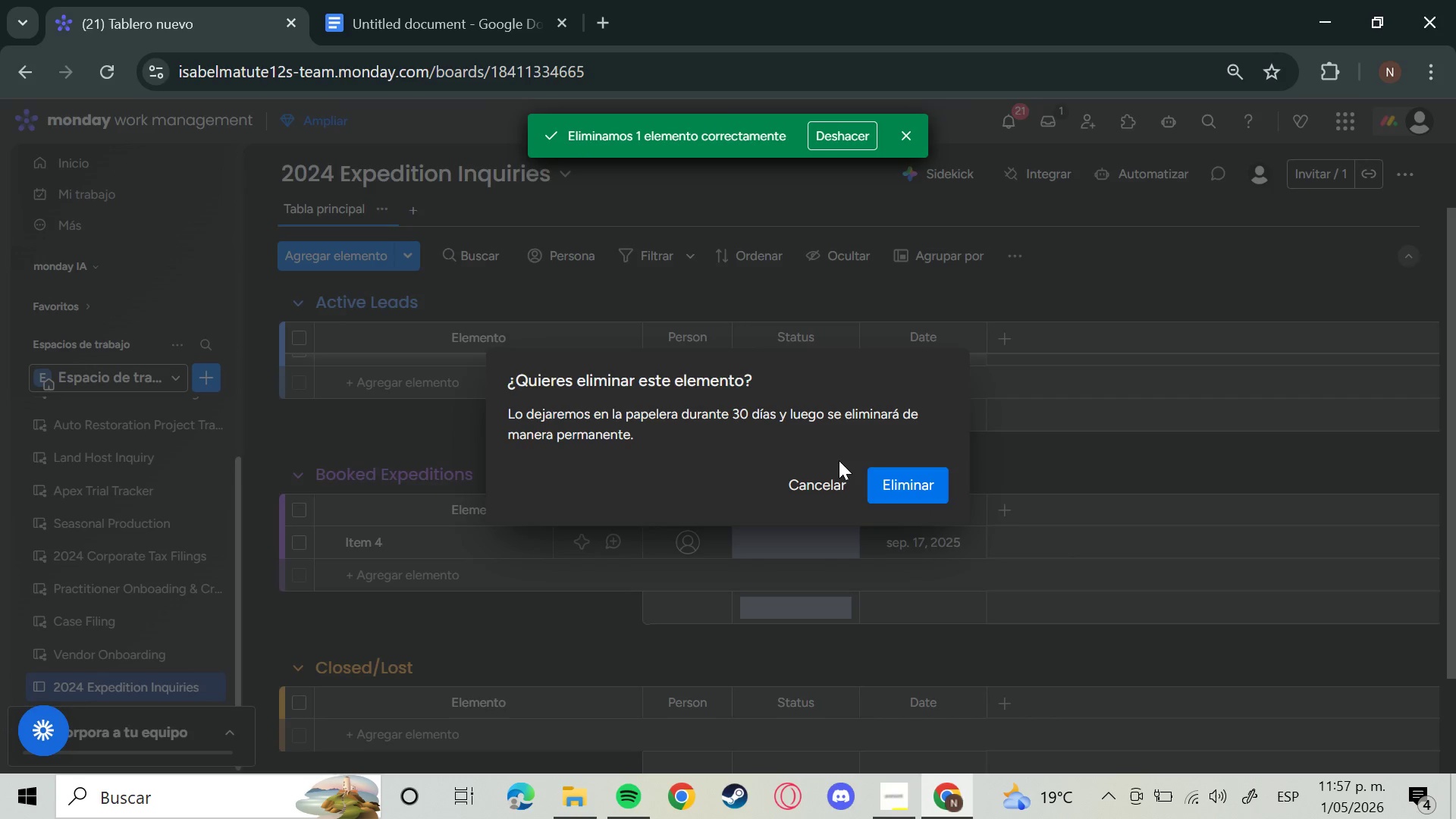 
left_click([889, 468])
 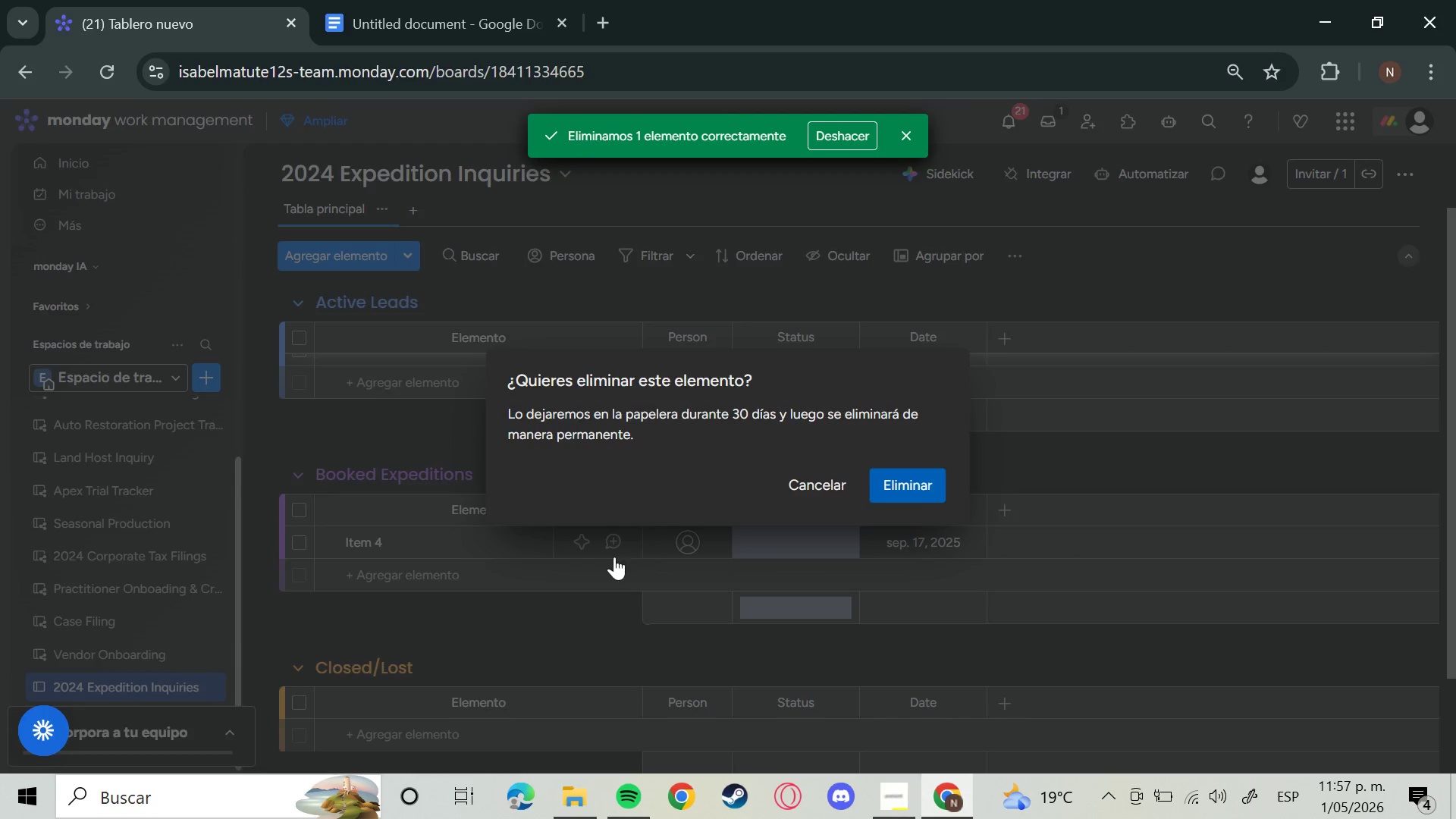 
scroll: coordinate [553, 581], scroll_direction: up, amount: 4.0
 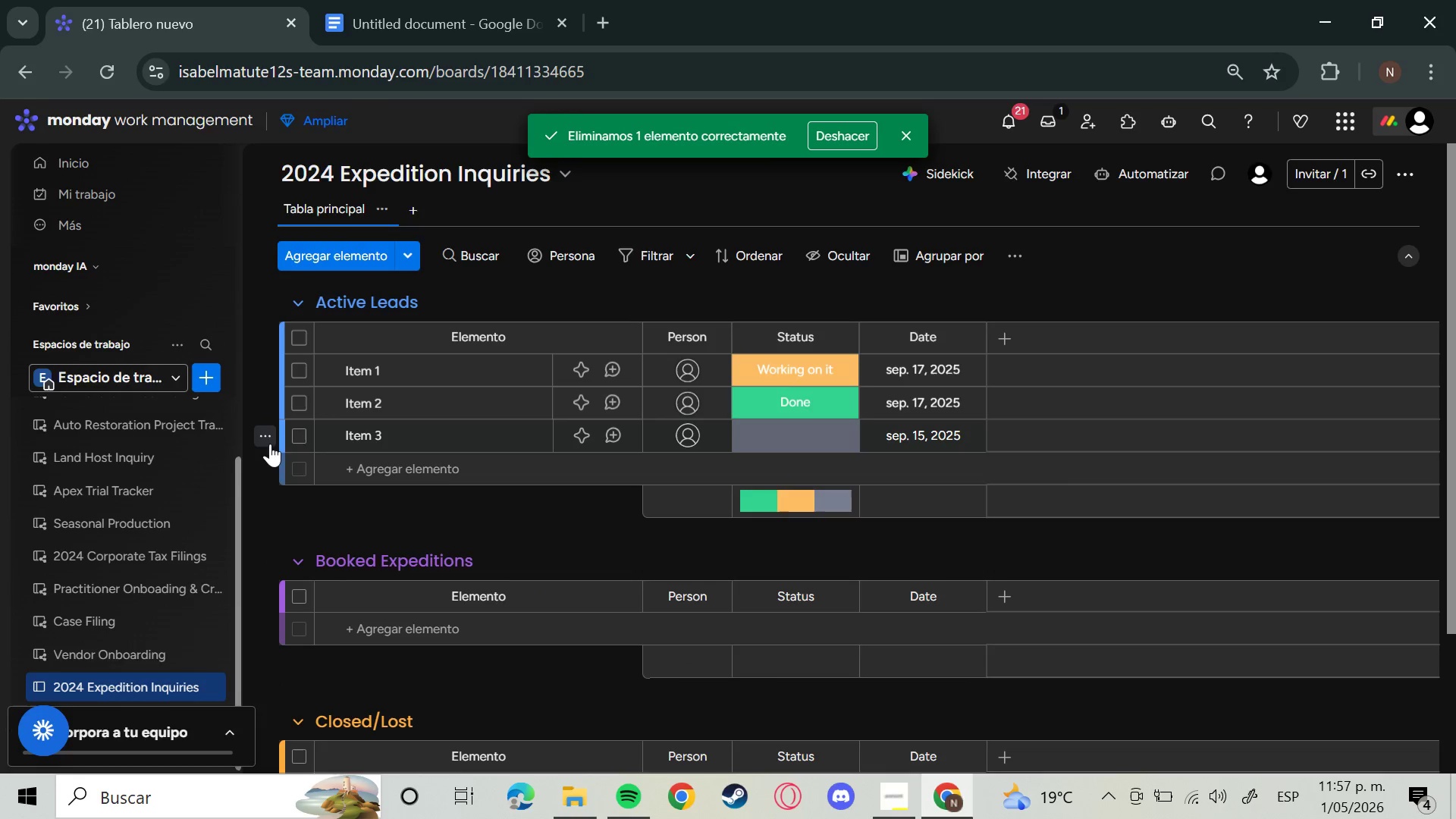 
left_click([275, 435])
 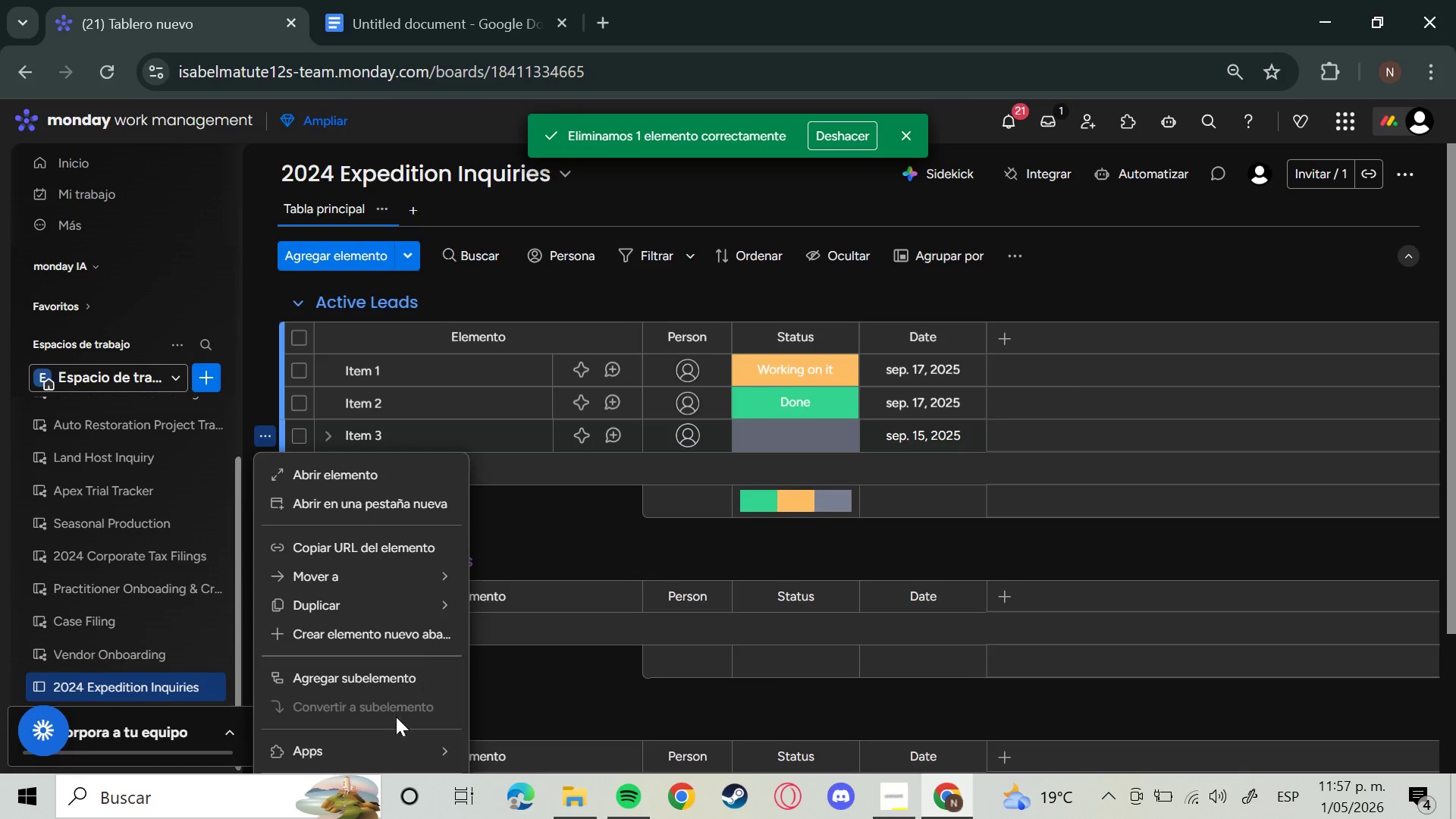 
scroll: coordinate [951, 604], scroll_direction: down, amount: 3.0
 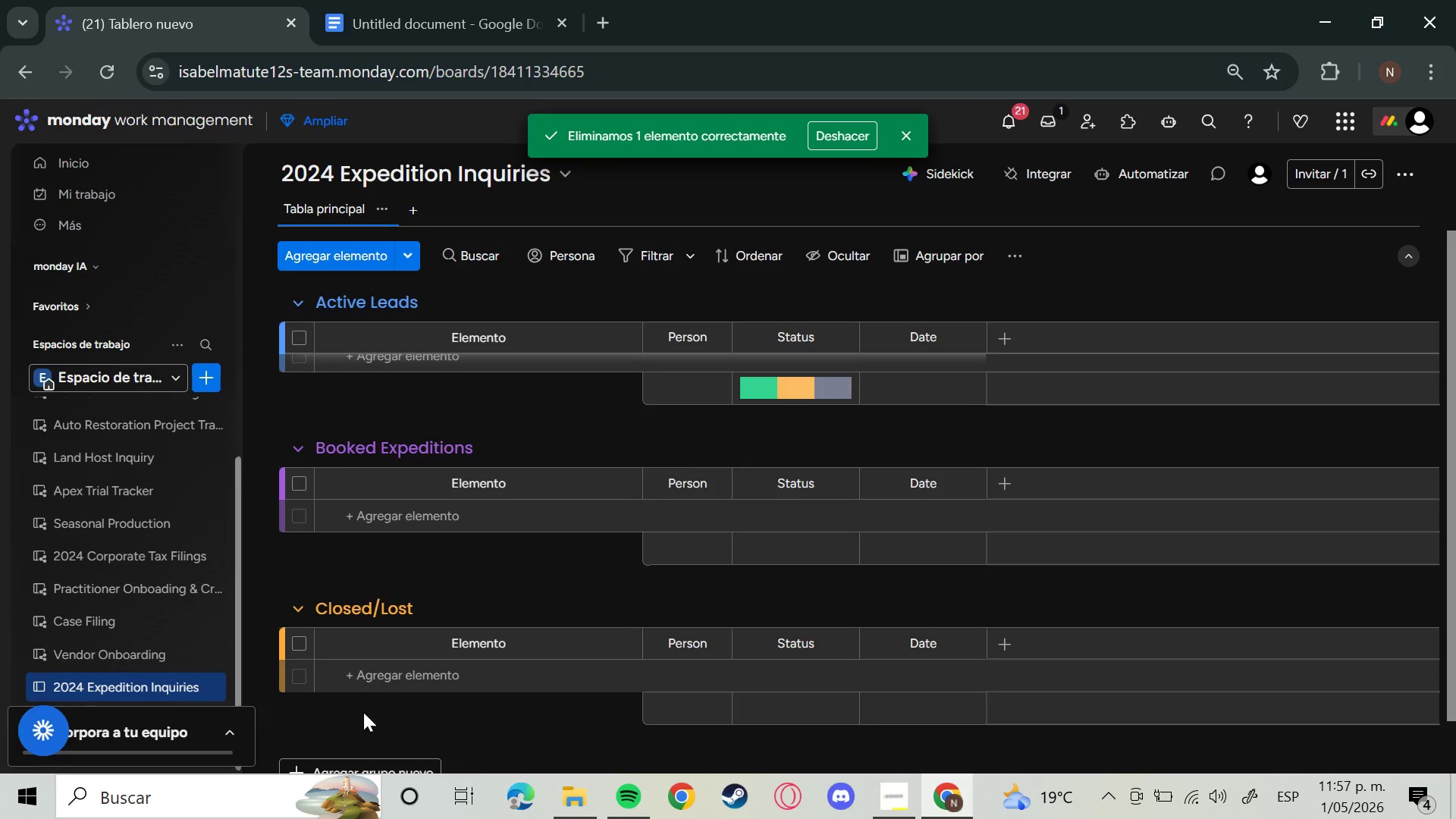 
scroll: coordinate [333, 409], scroll_direction: up, amount: 1.0
 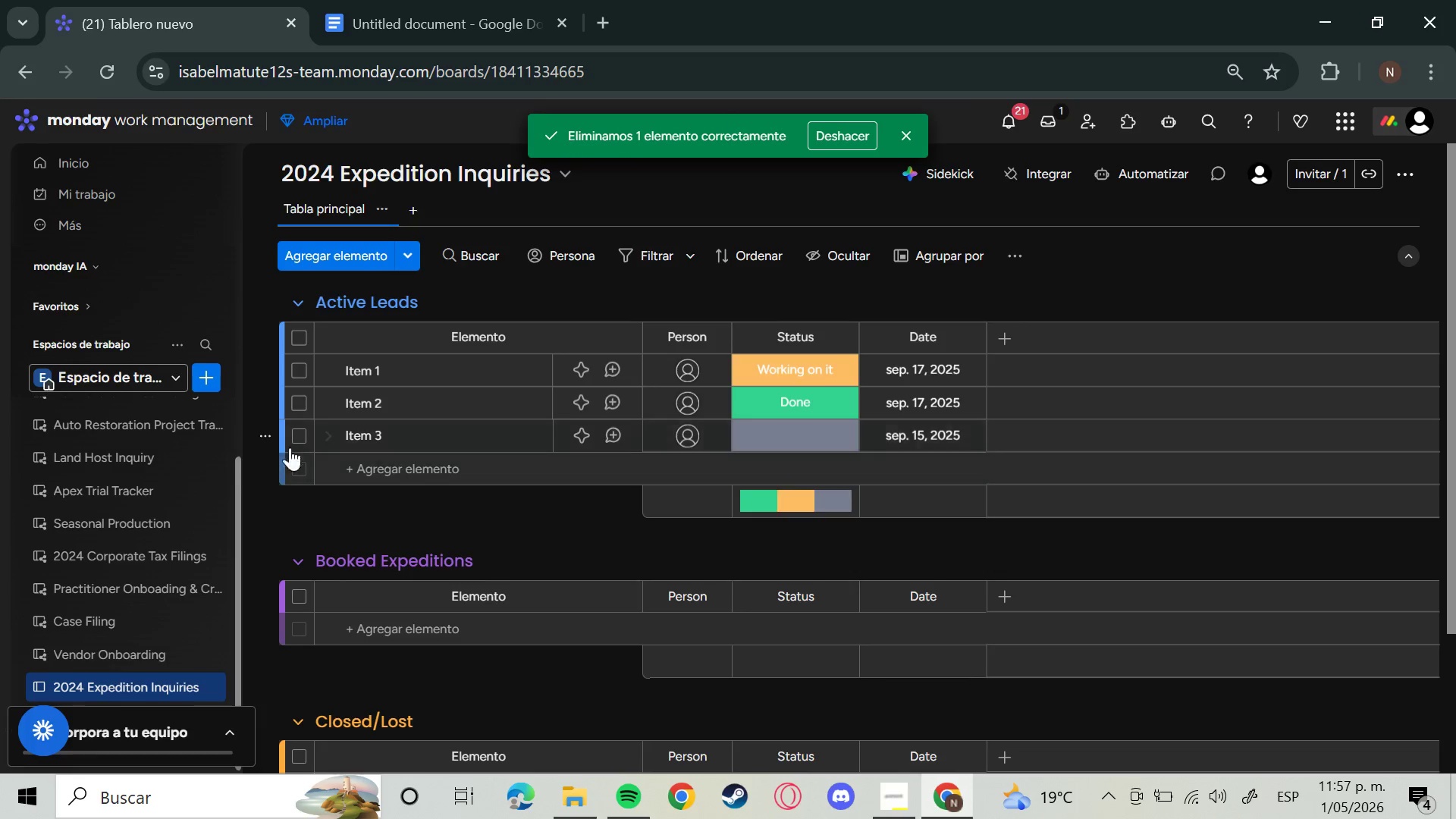 
left_click([276, 438])
 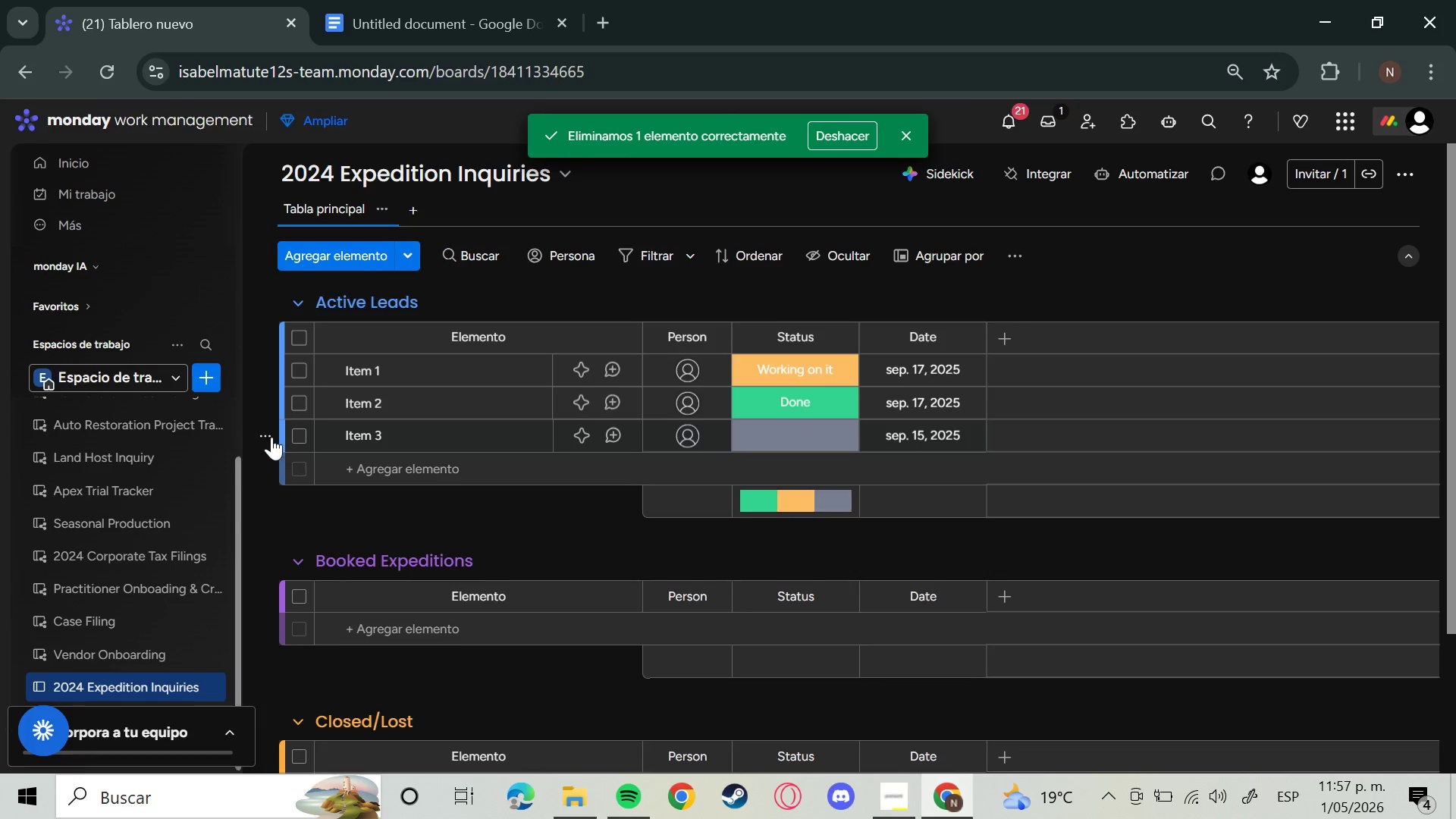 
left_click([268, 437])
 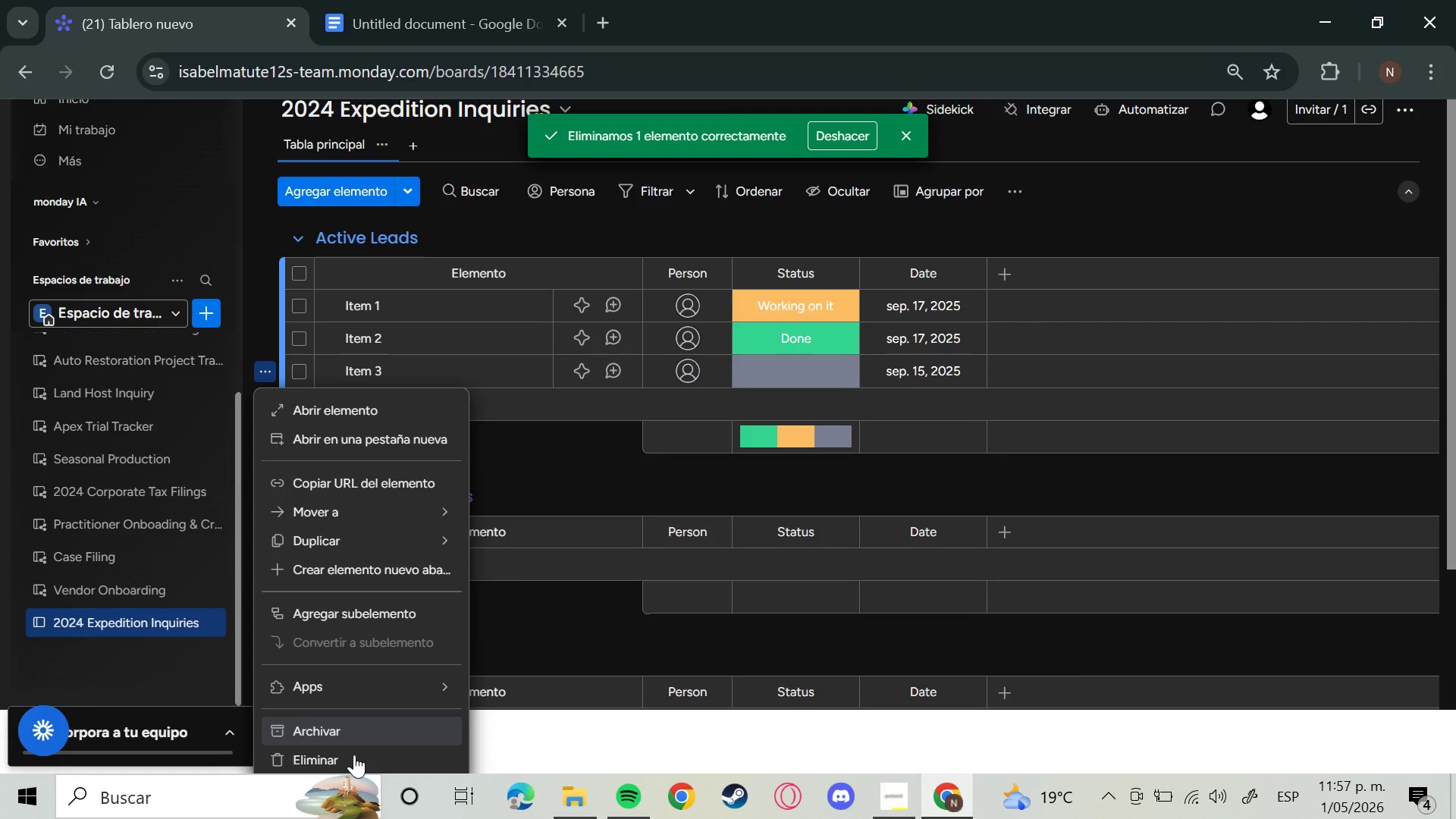 
left_click([354, 755])
 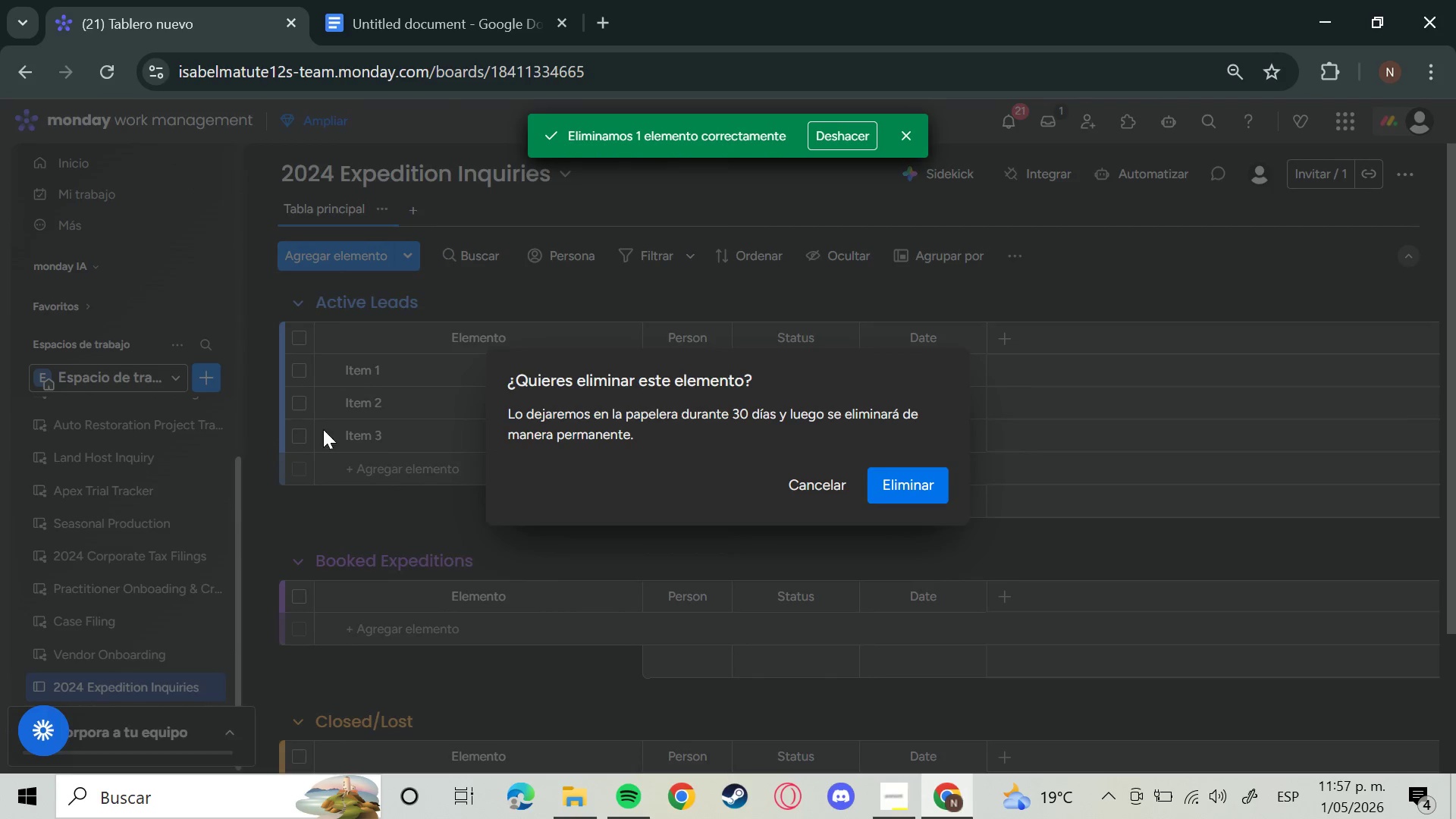 
left_click([918, 491])
 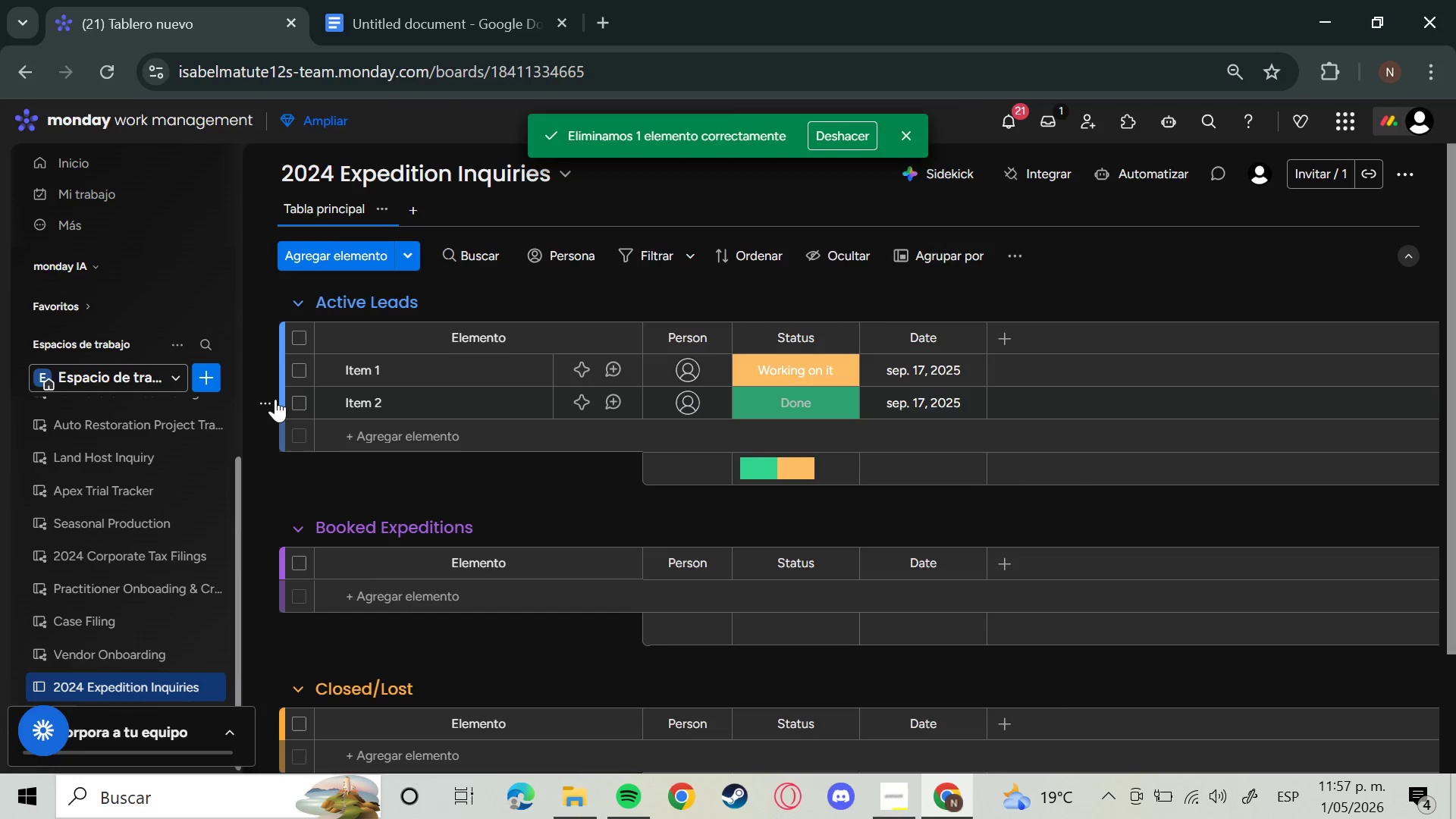 
left_click([275, 399])
 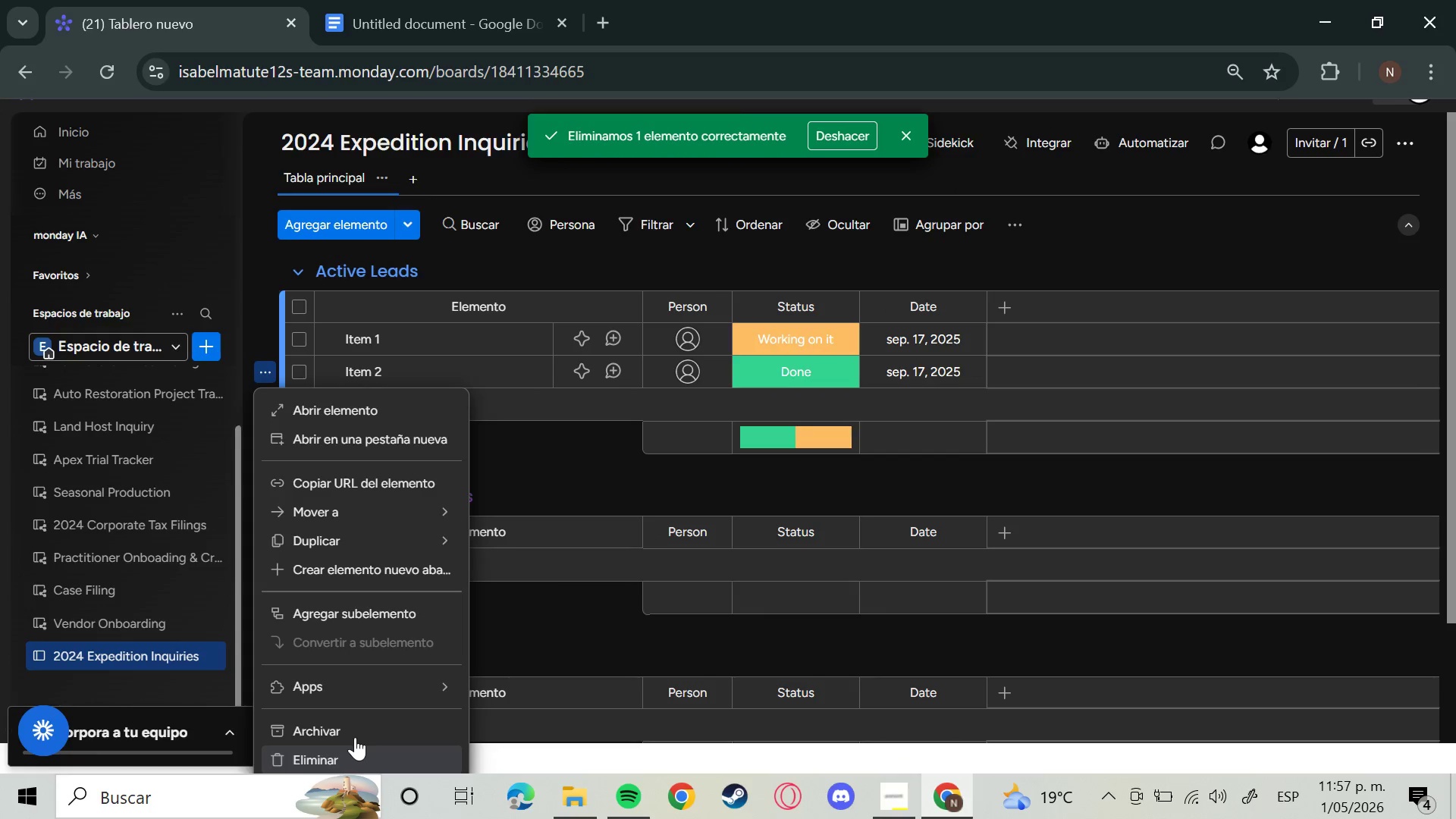 
left_click([352, 755])
 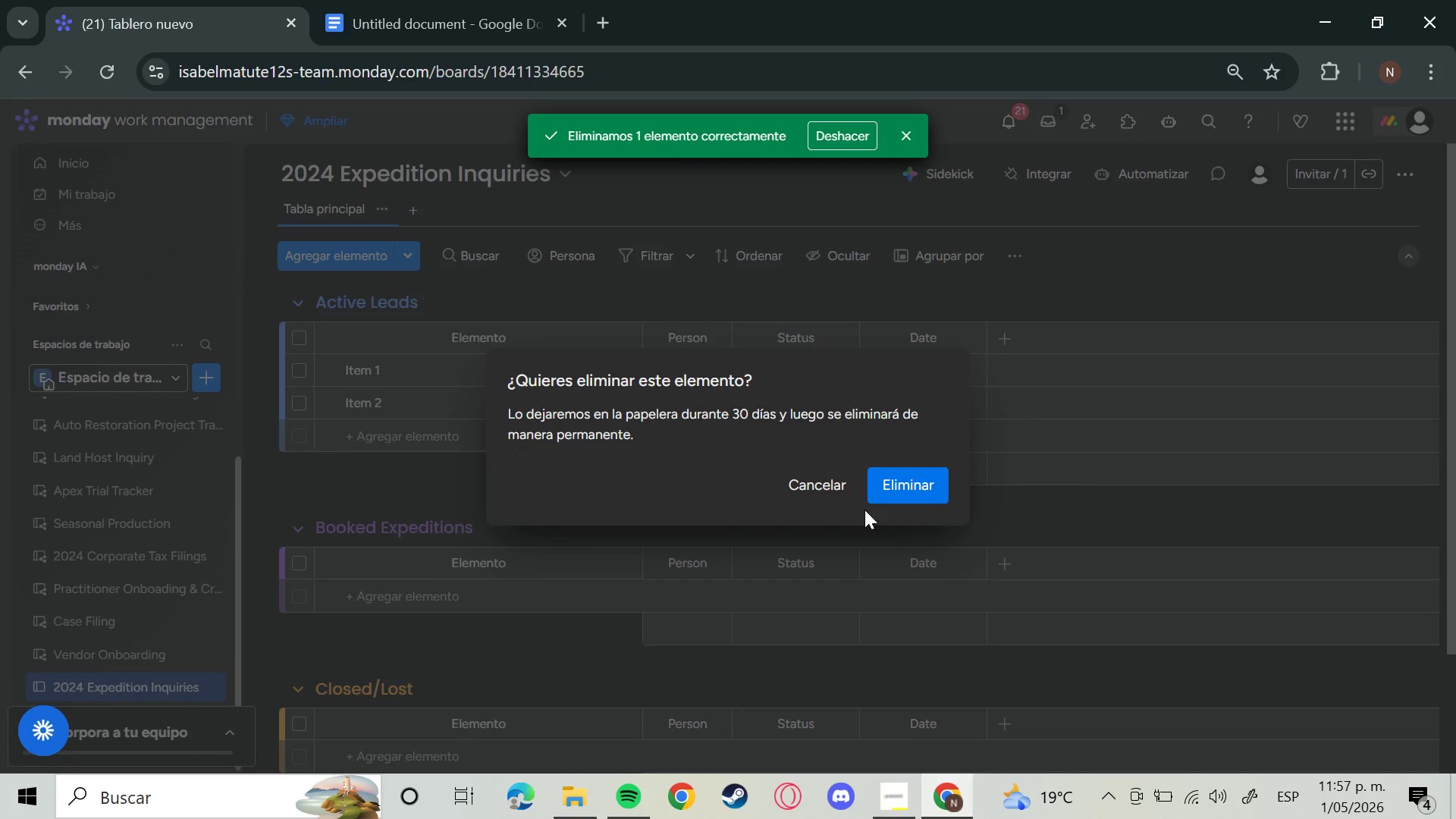 
left_click([927, 496])
 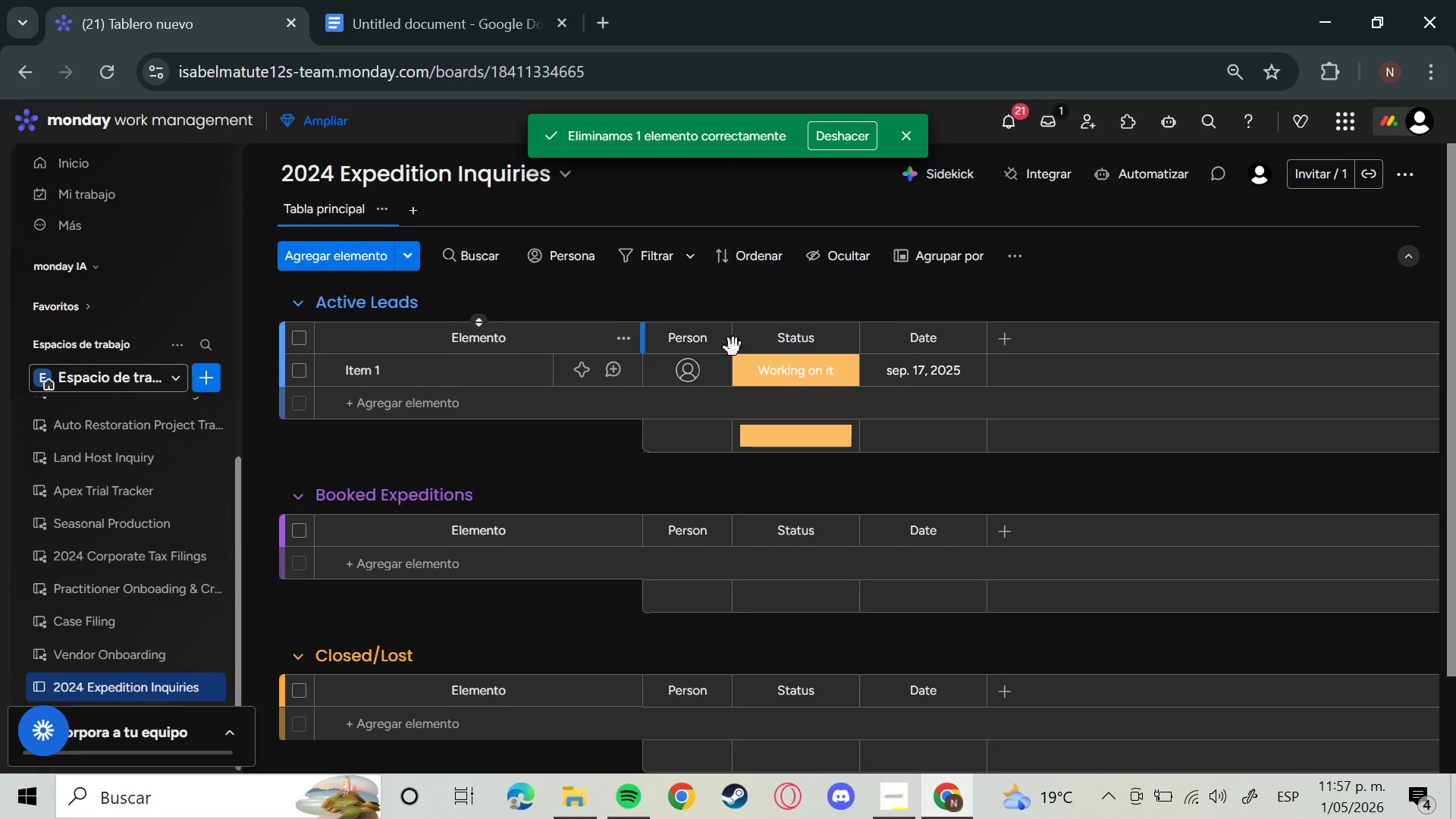 
left_click([713, 342])
 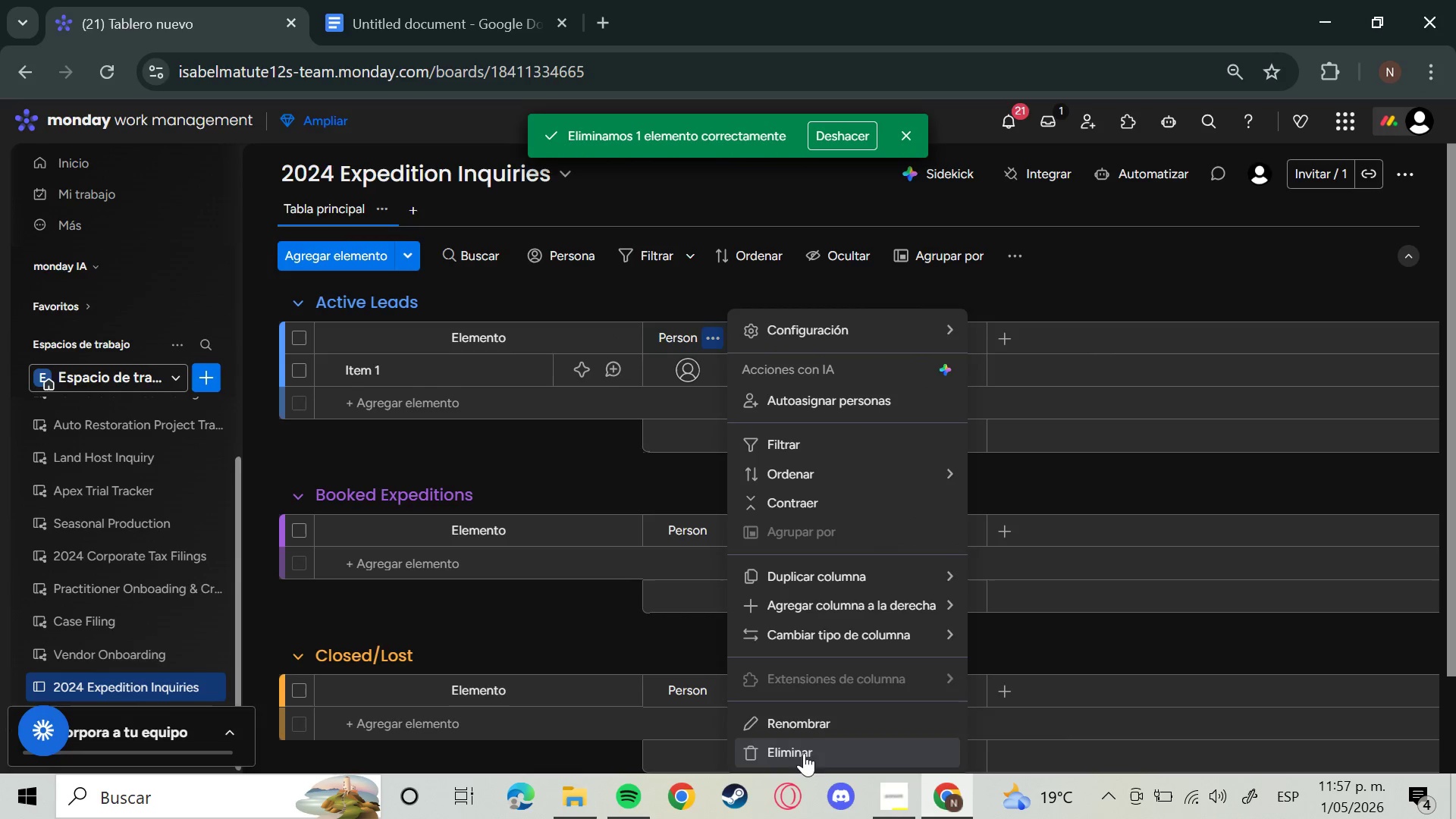 
left_click([799, 757])
 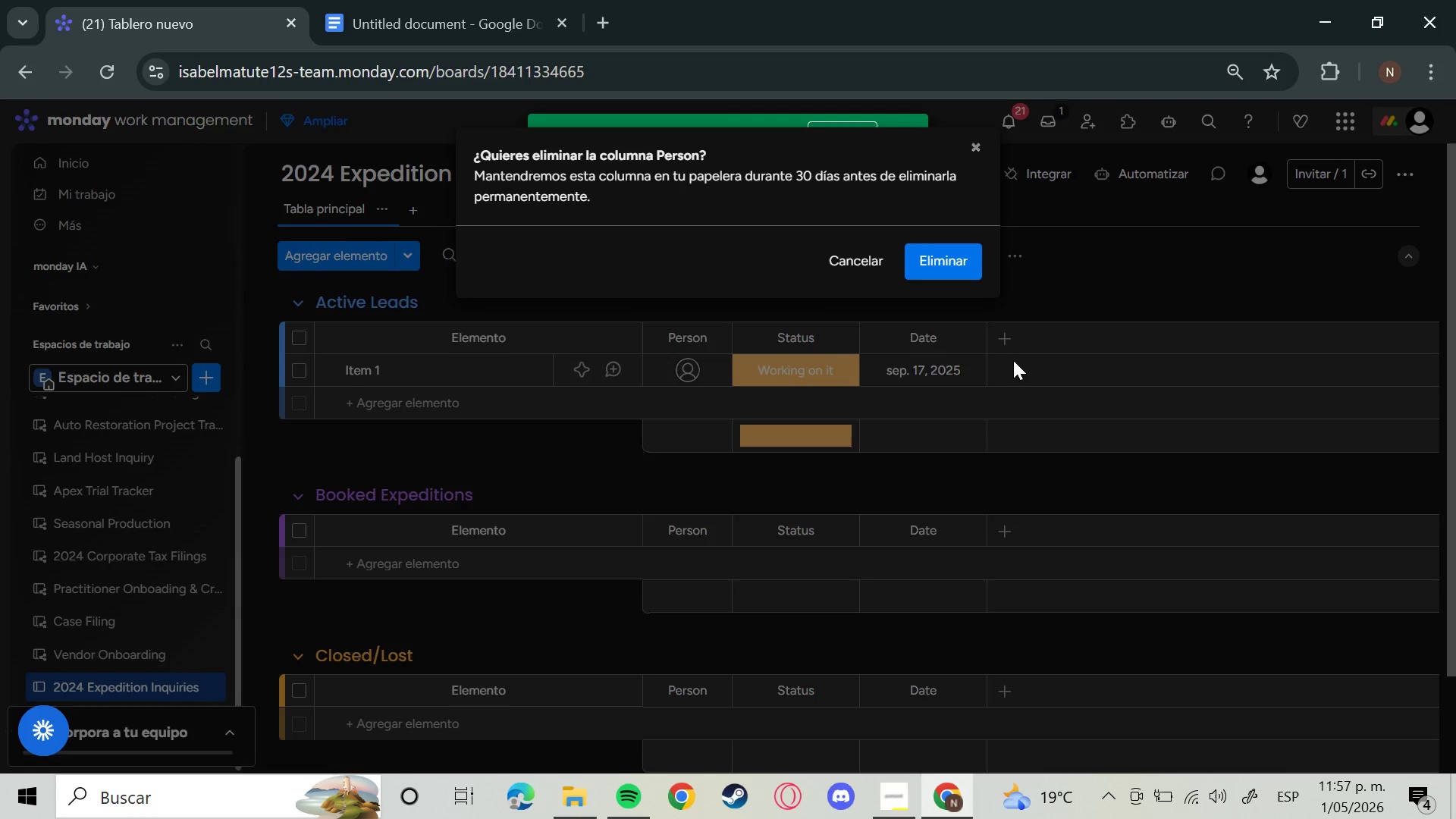 
left_click([953, 257])
 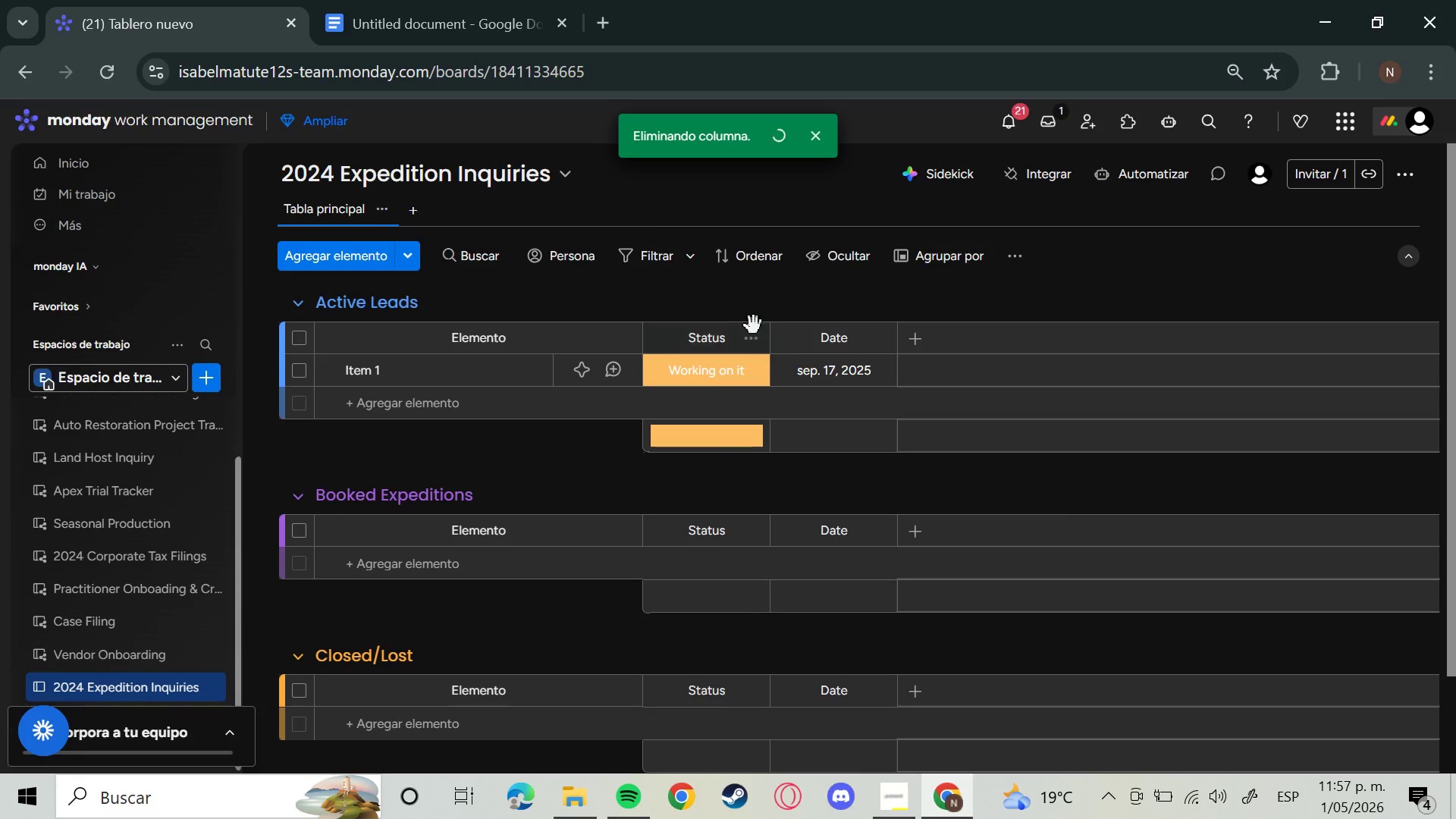 
left_click([757, 337])
 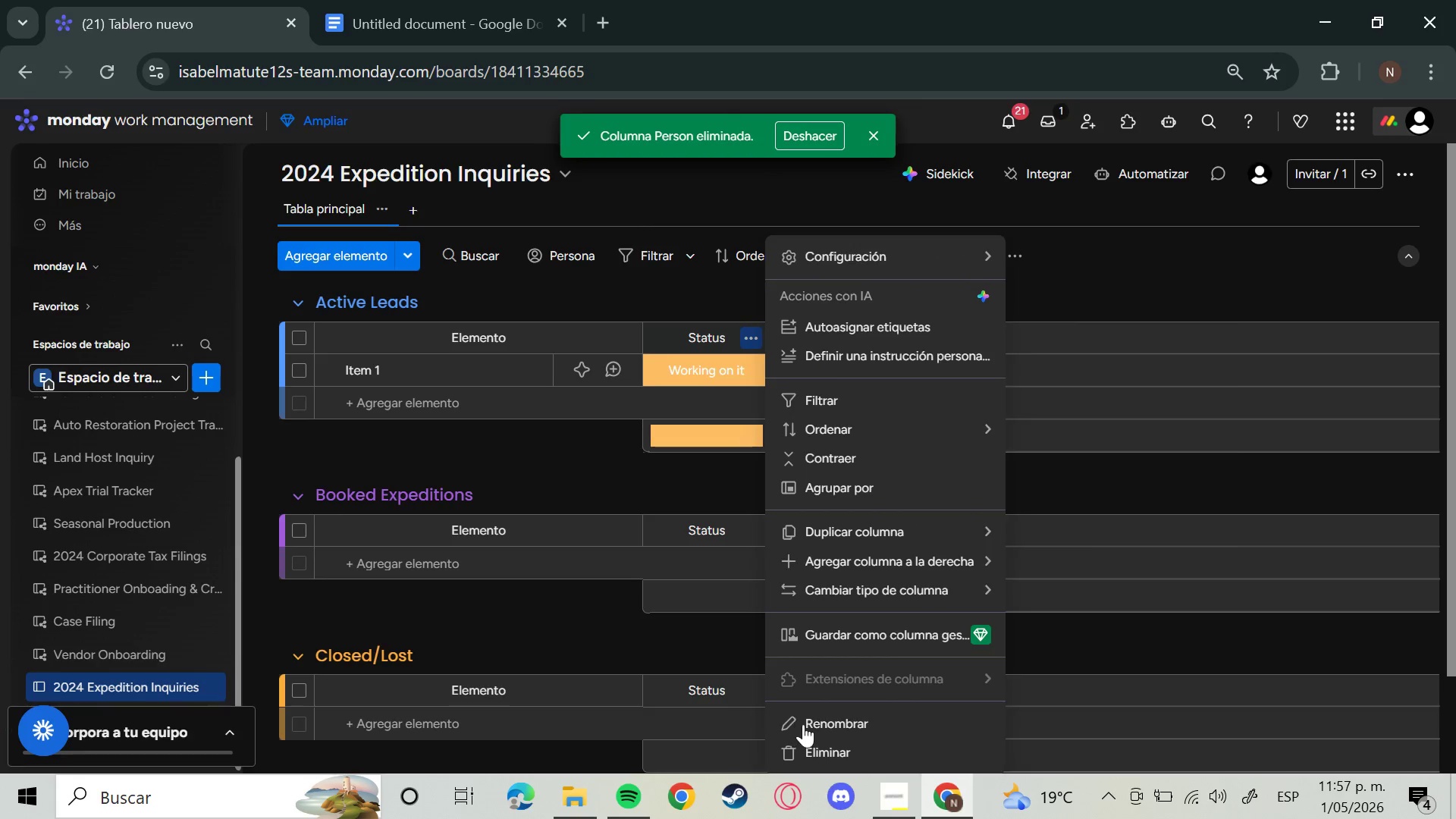 
left_click([830, 755])
 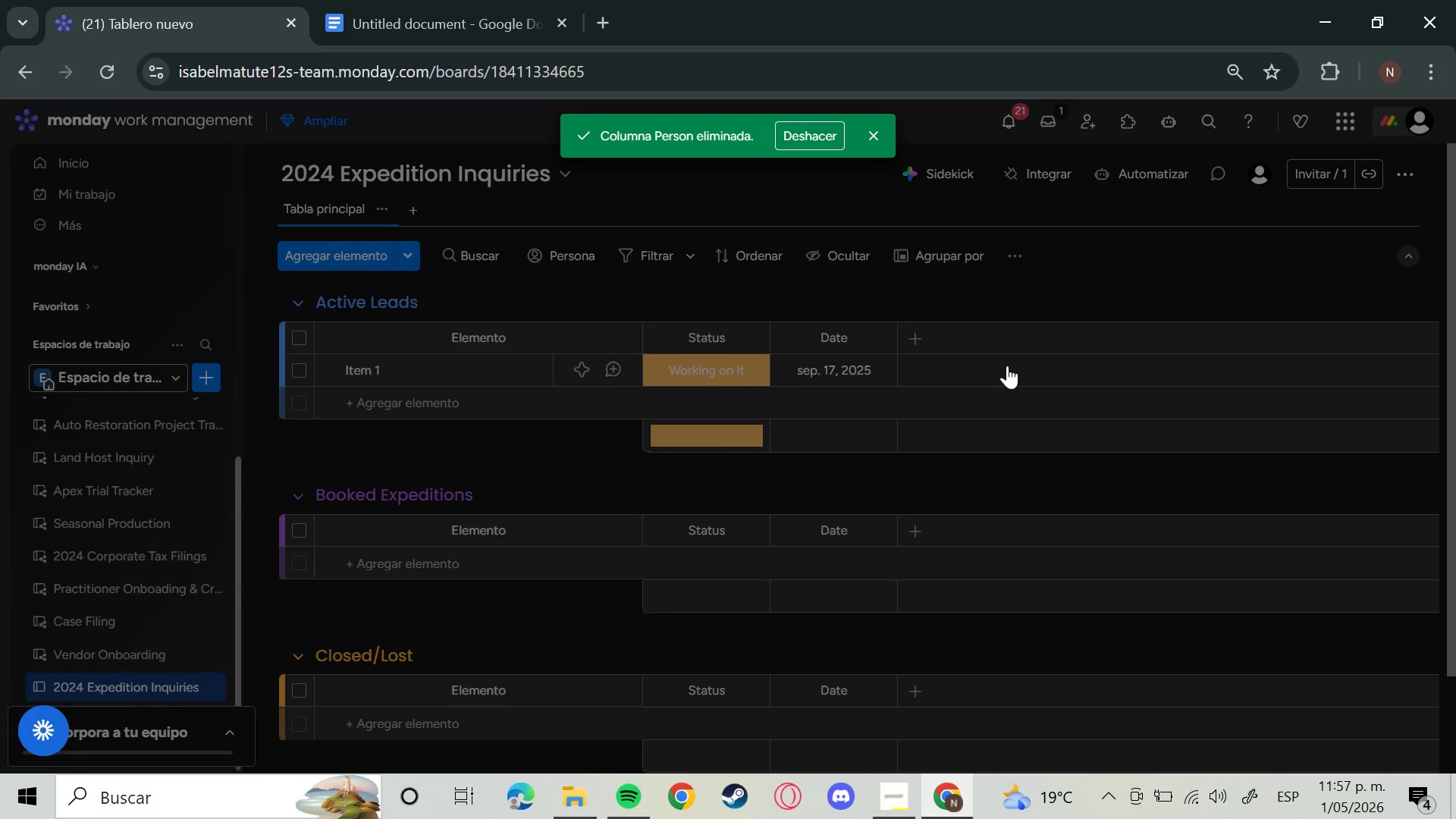 
left_click([941, 276])
 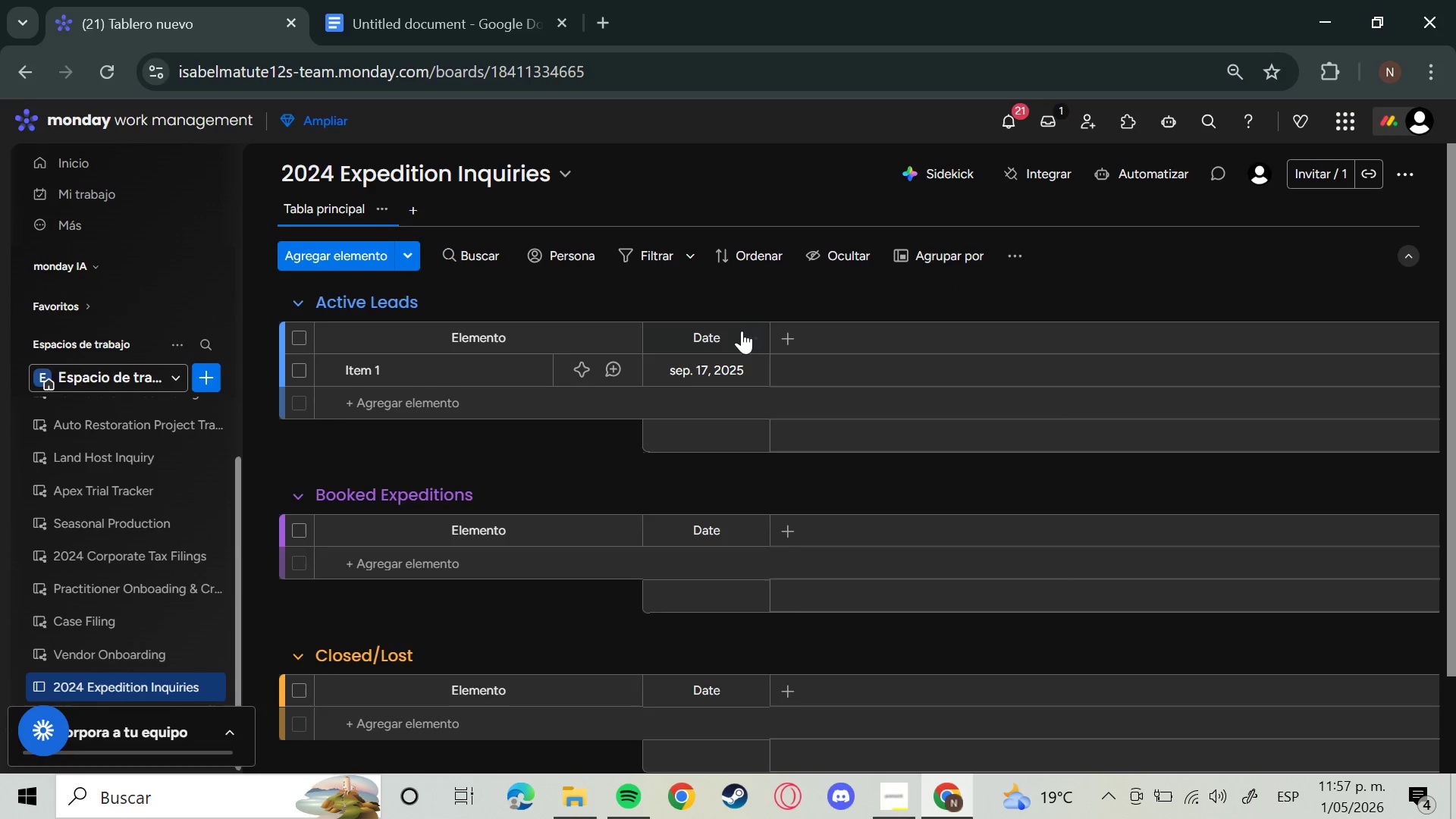 
left_click([743, 336])
 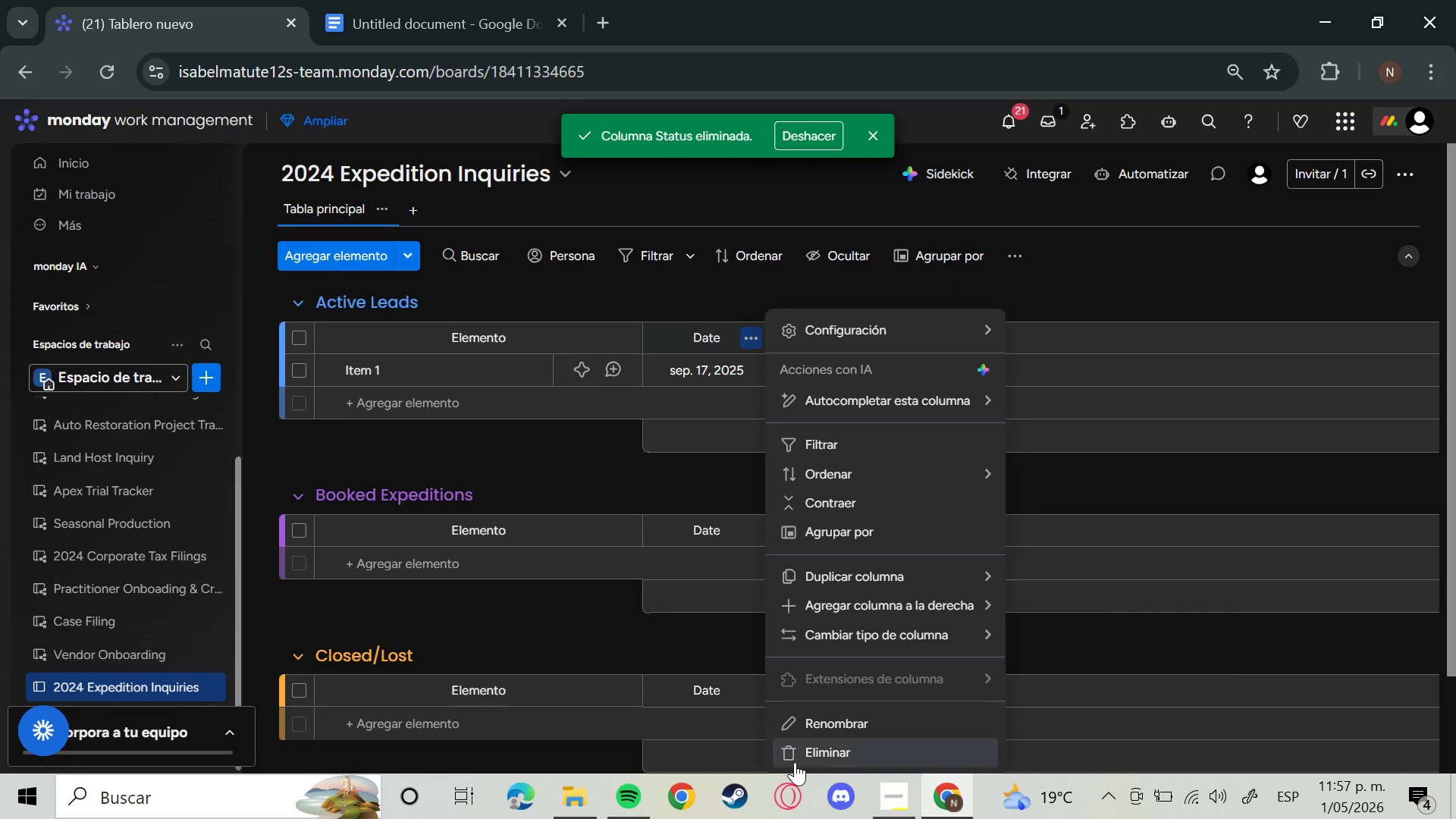 
left_click([813, 746])
 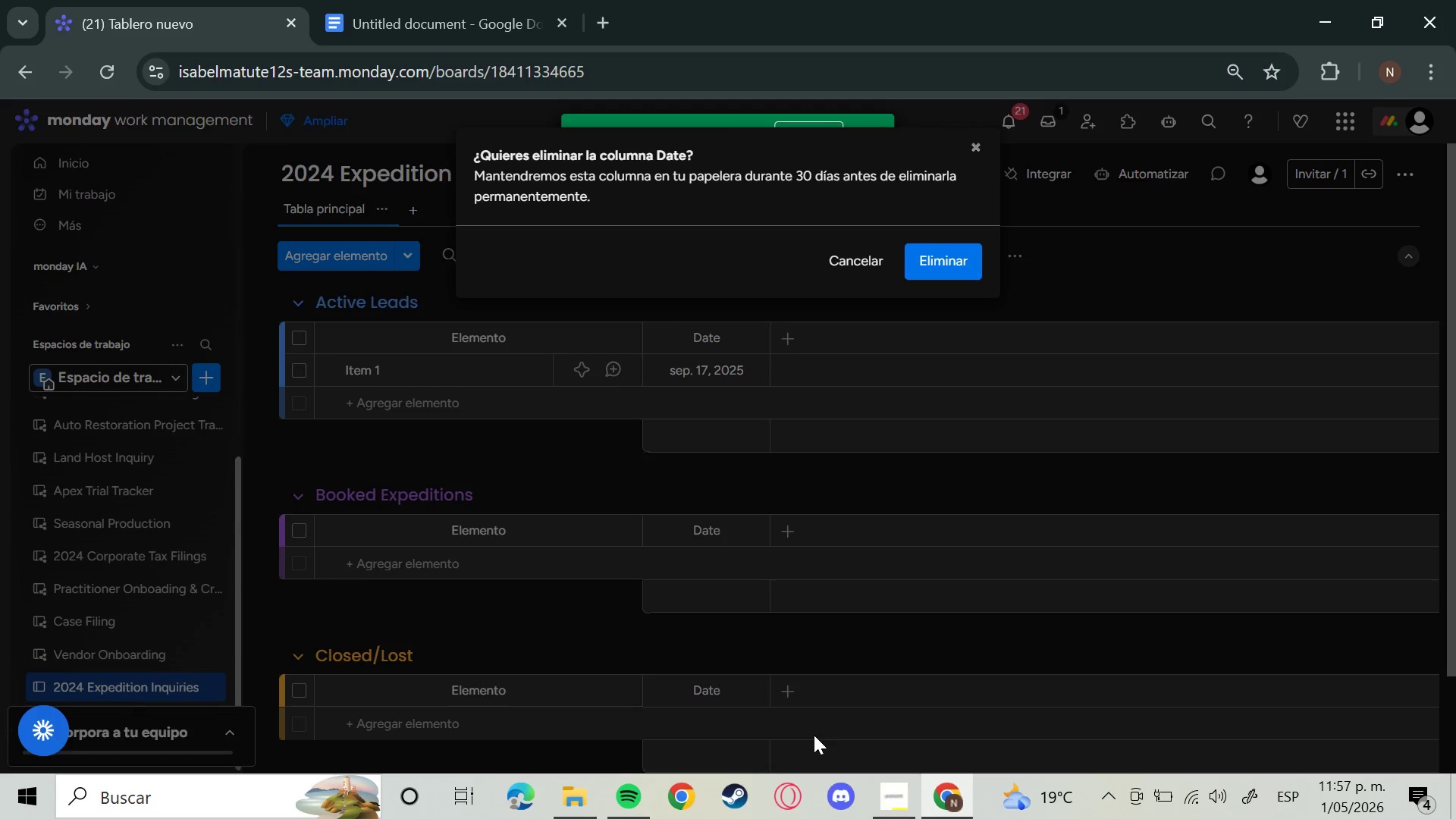 
wait(8.12)
 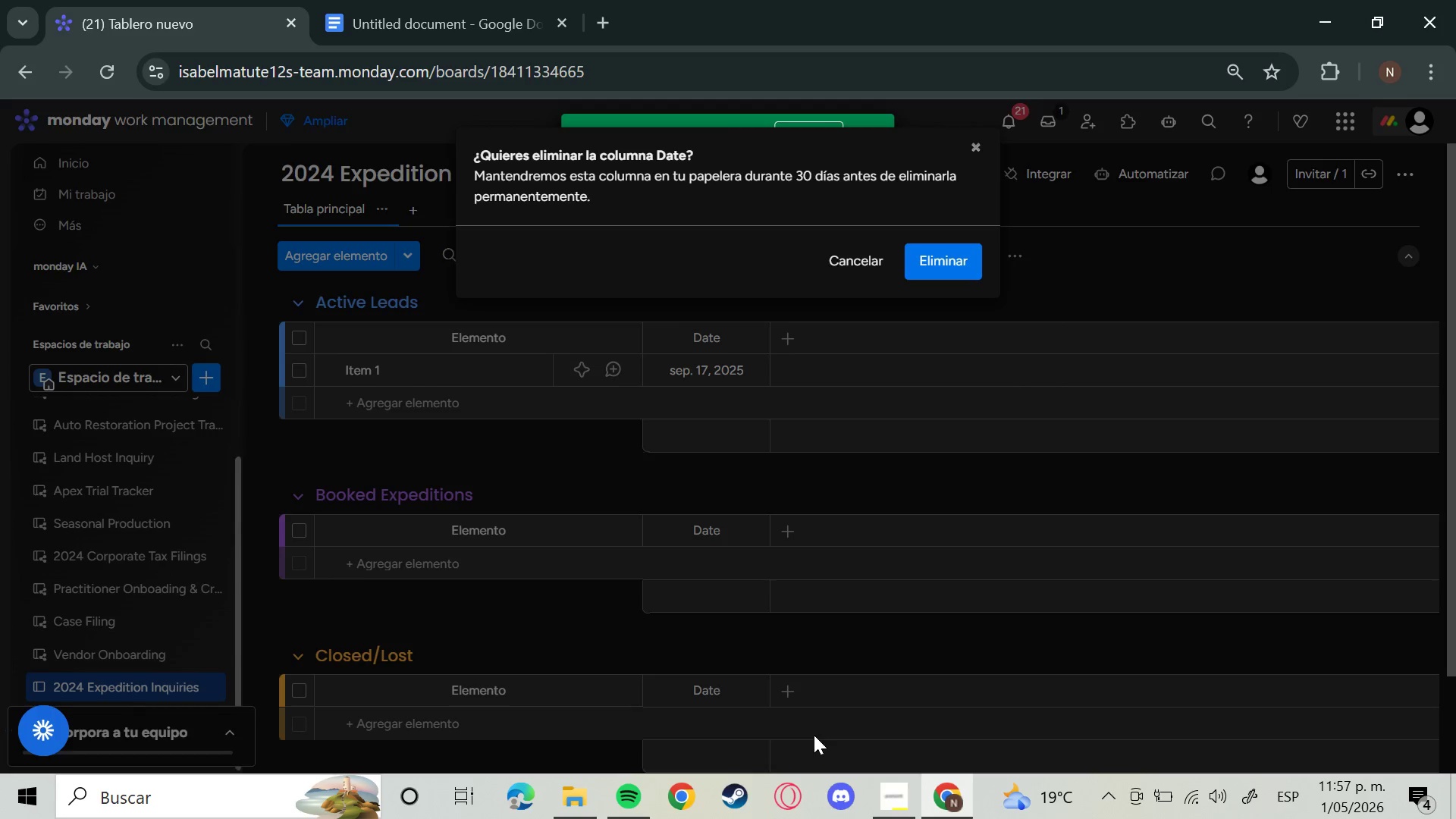 
left_click([958, 254])
 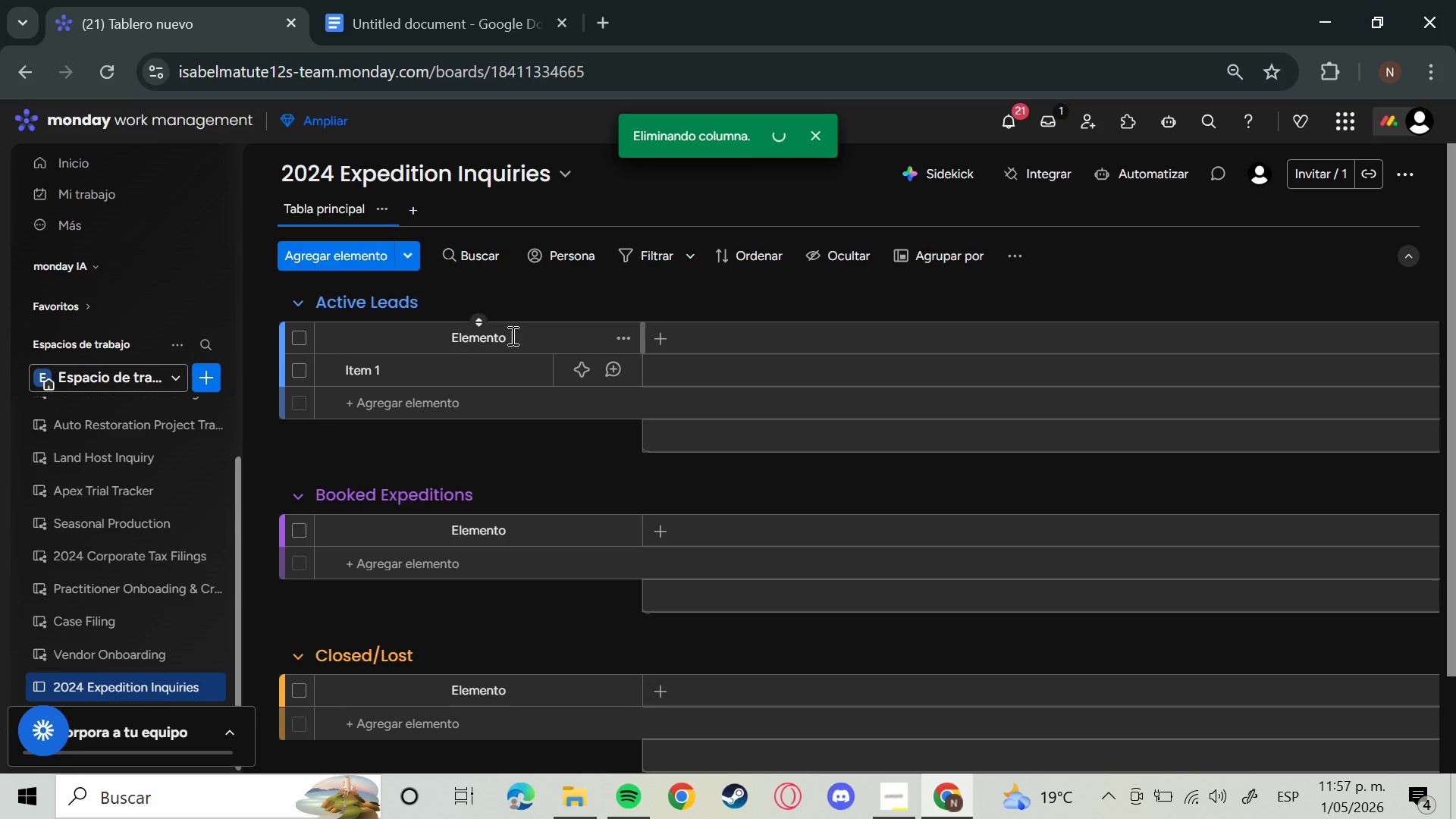 
left_click([513, 335])
 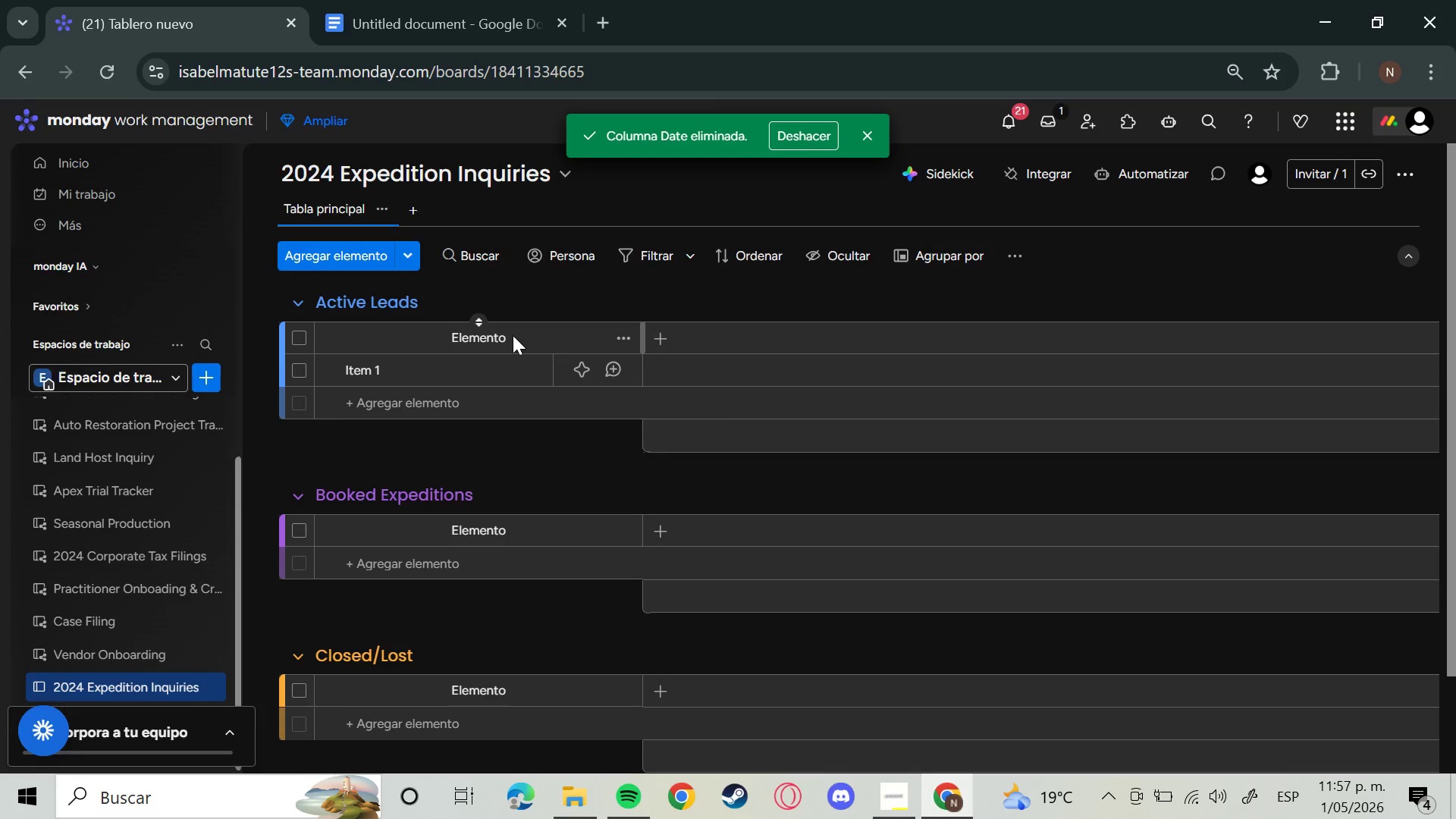 
left_click([488, 335])
 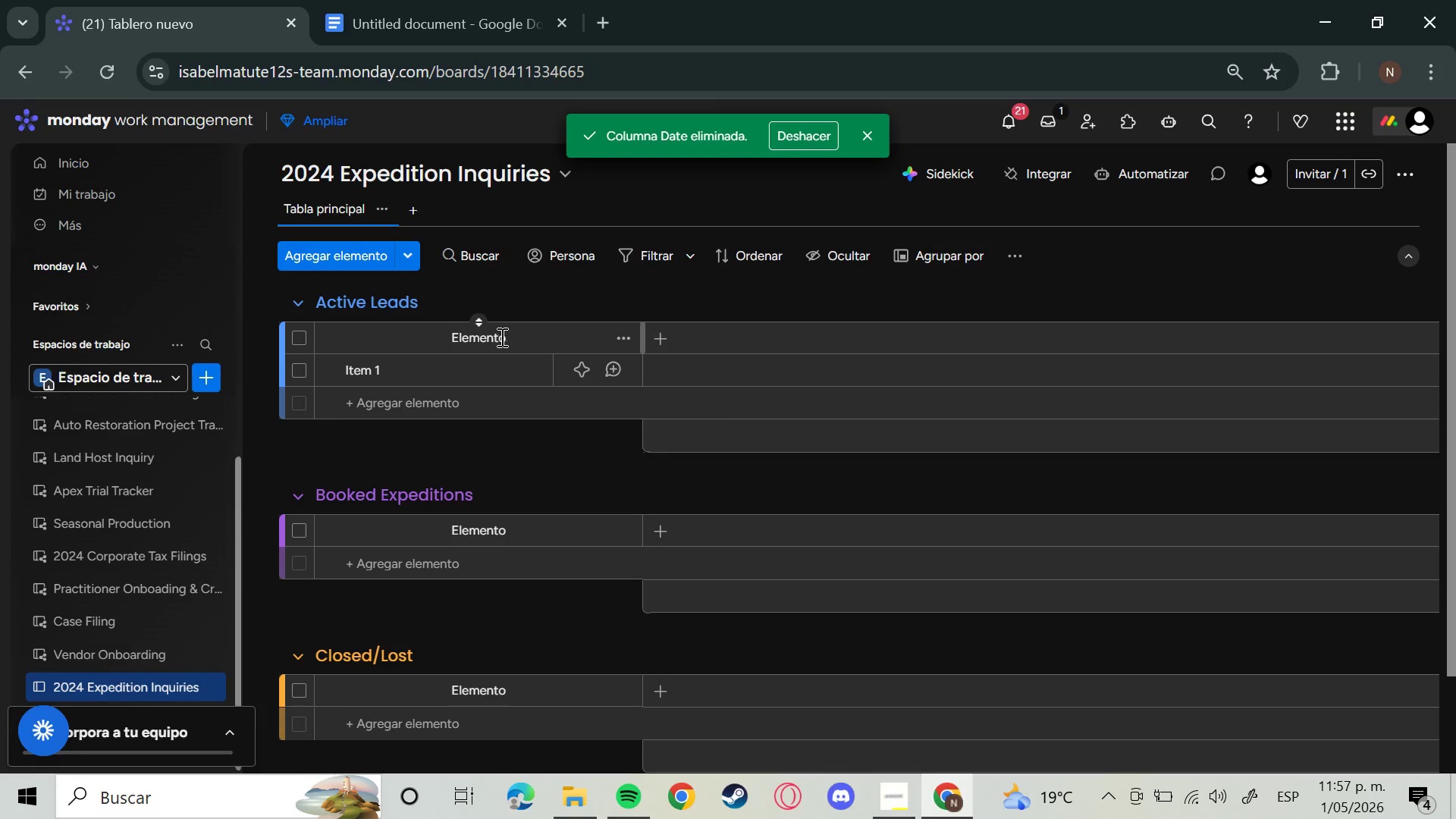 
left_click([504, 337])
 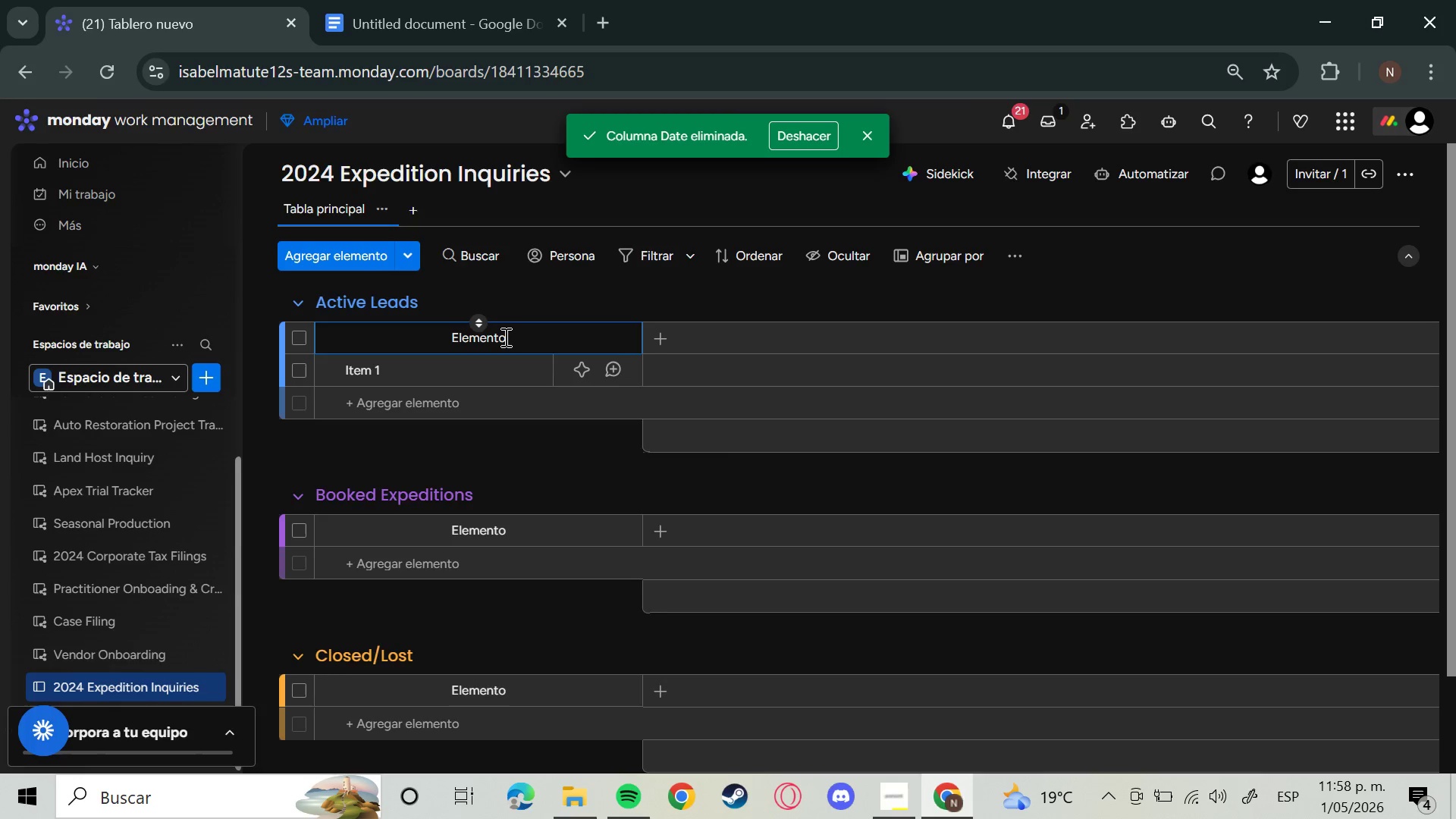 
wait(6.42)
 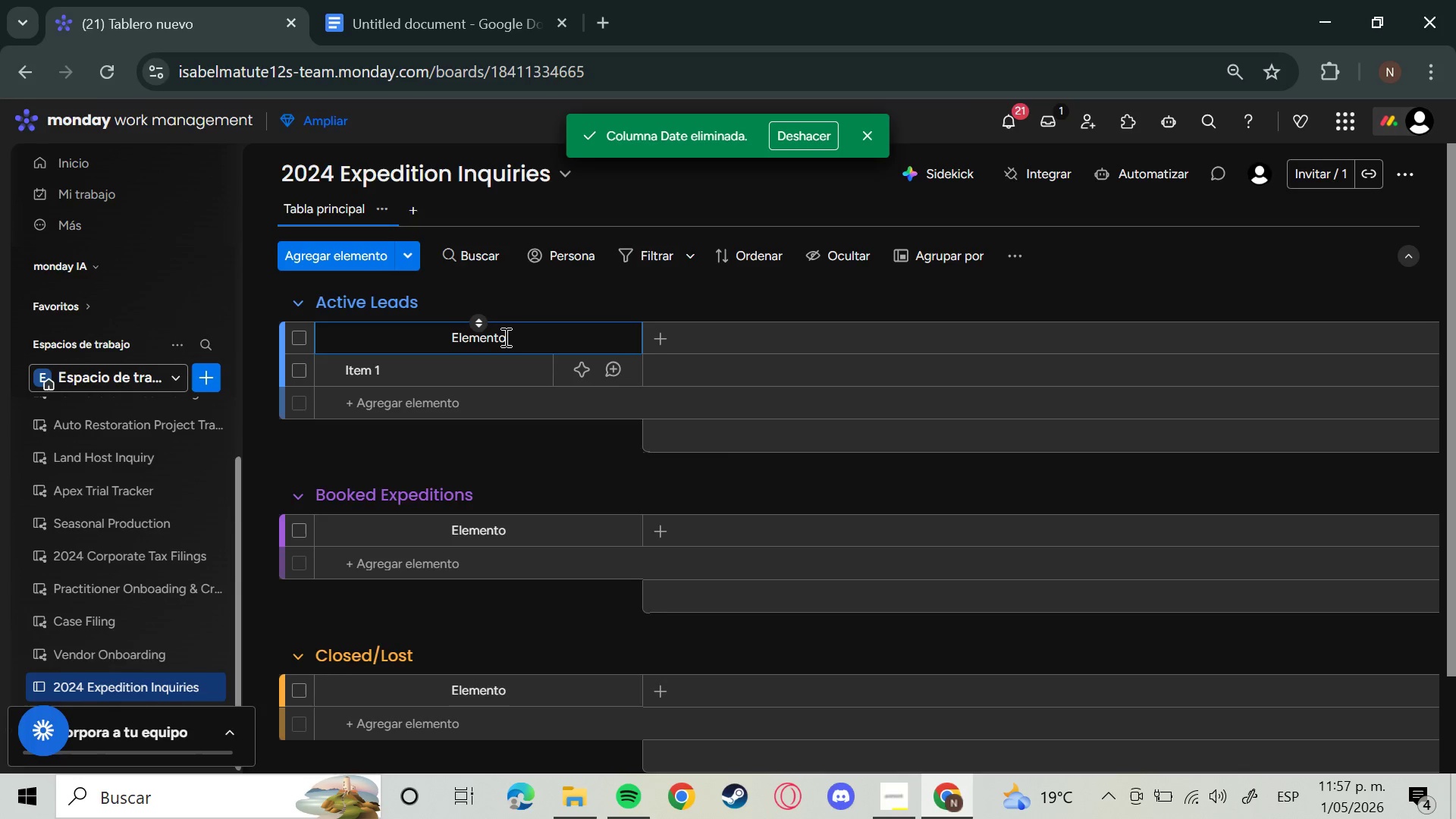 
hold_key(key=Backspace, duration=1.45)
 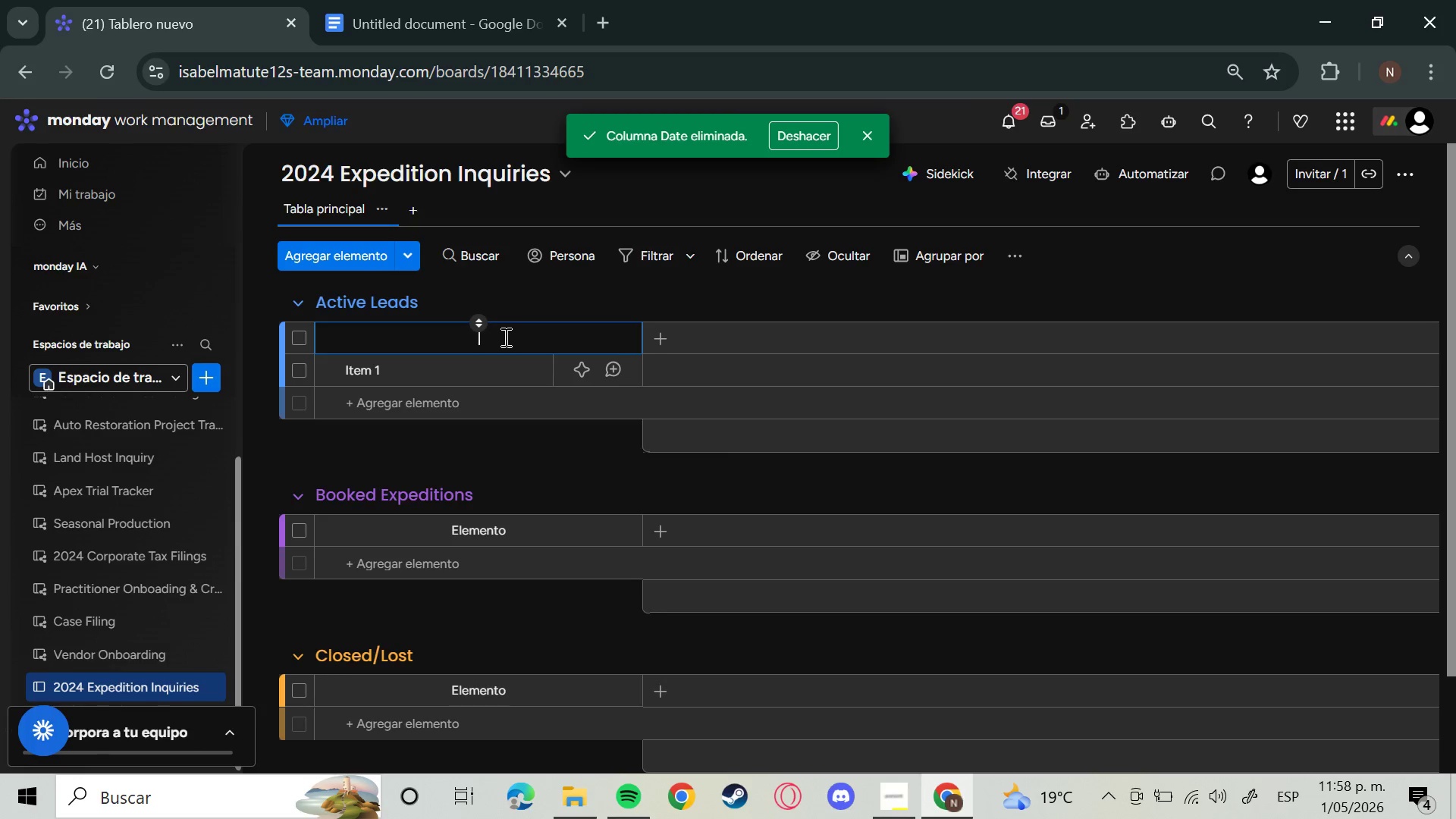 
type(Lead Name)
 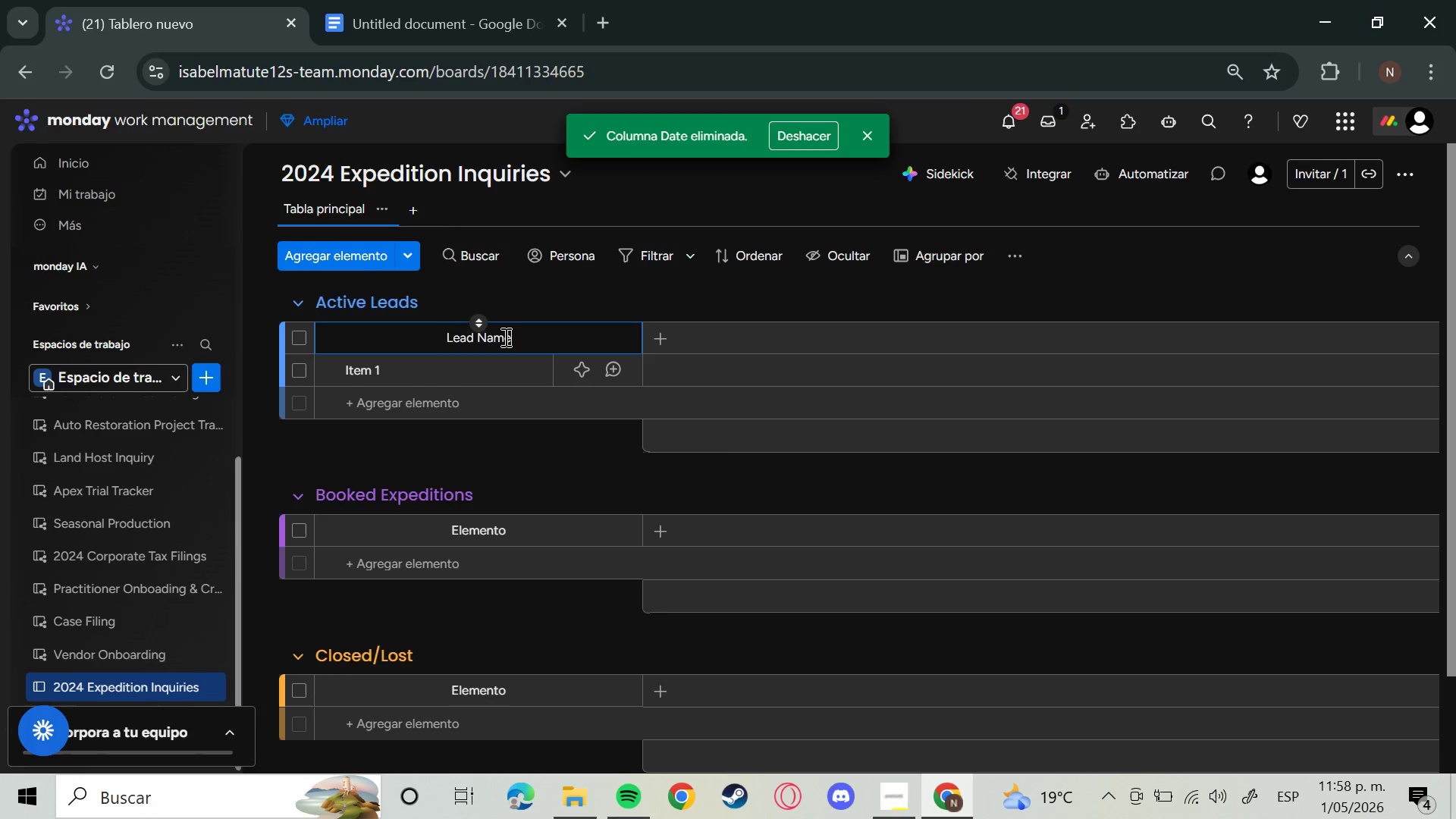 
key(Enter)
 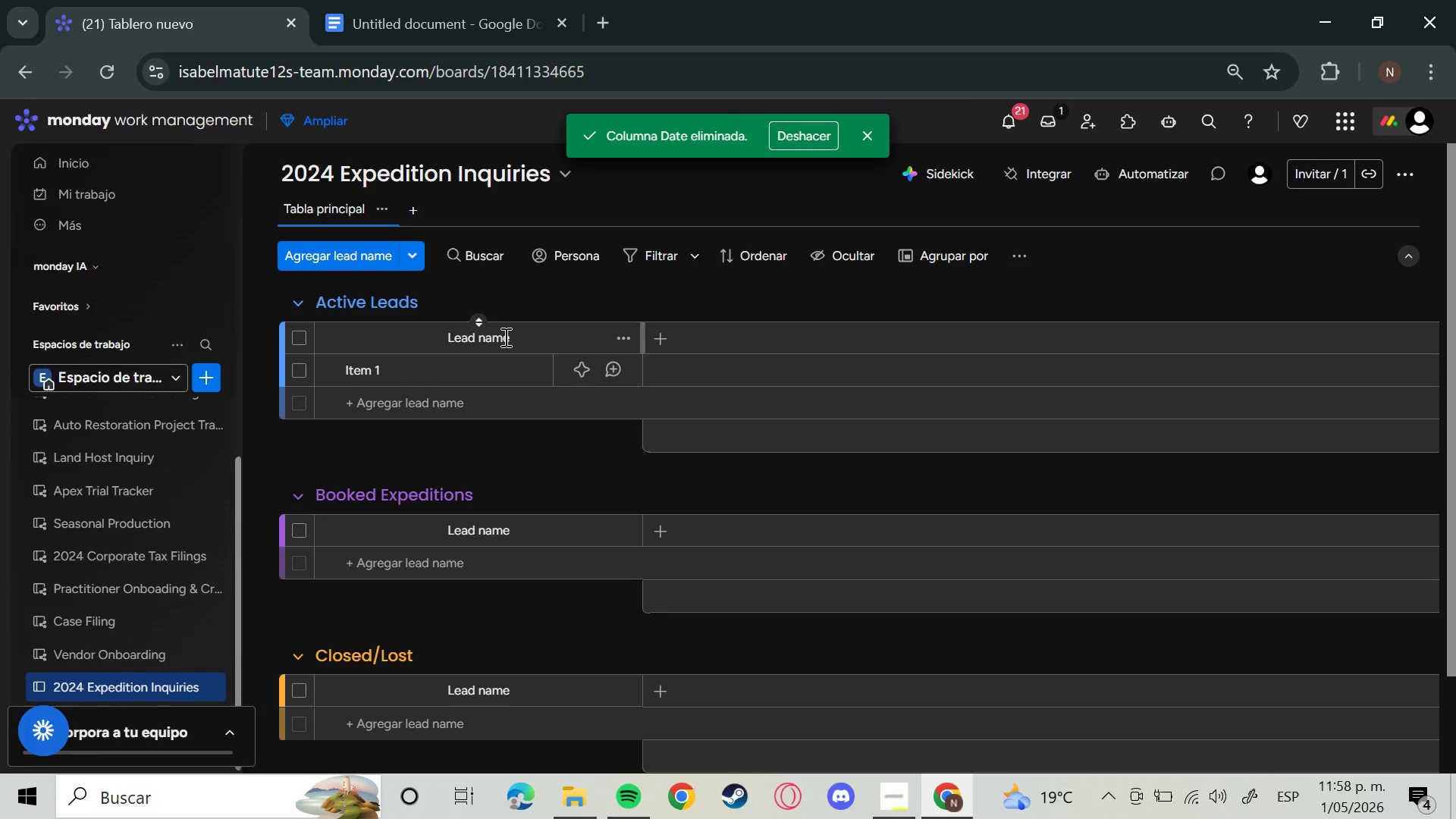 
wait(16.77)
 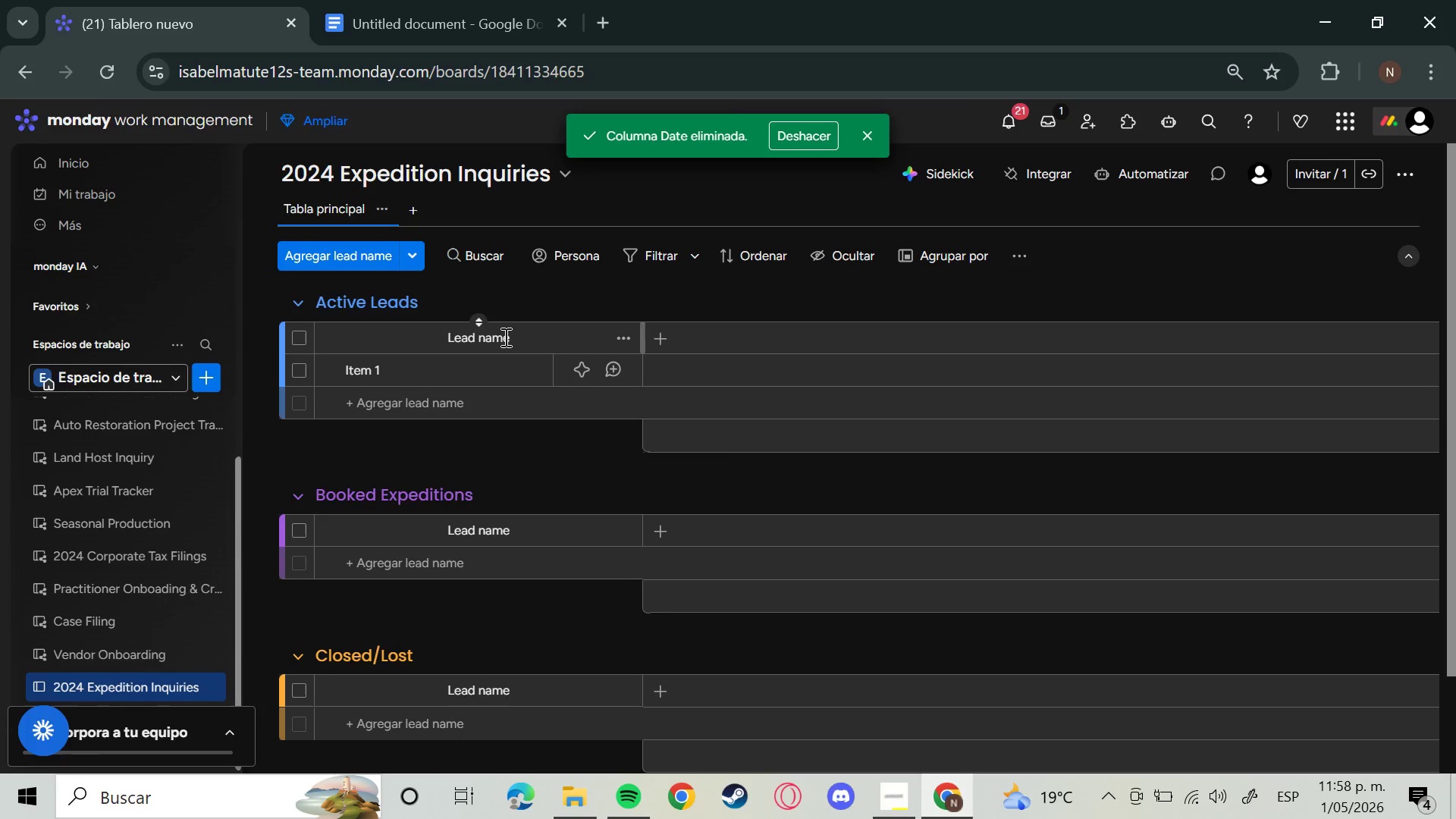 
left_click([504, 337])
 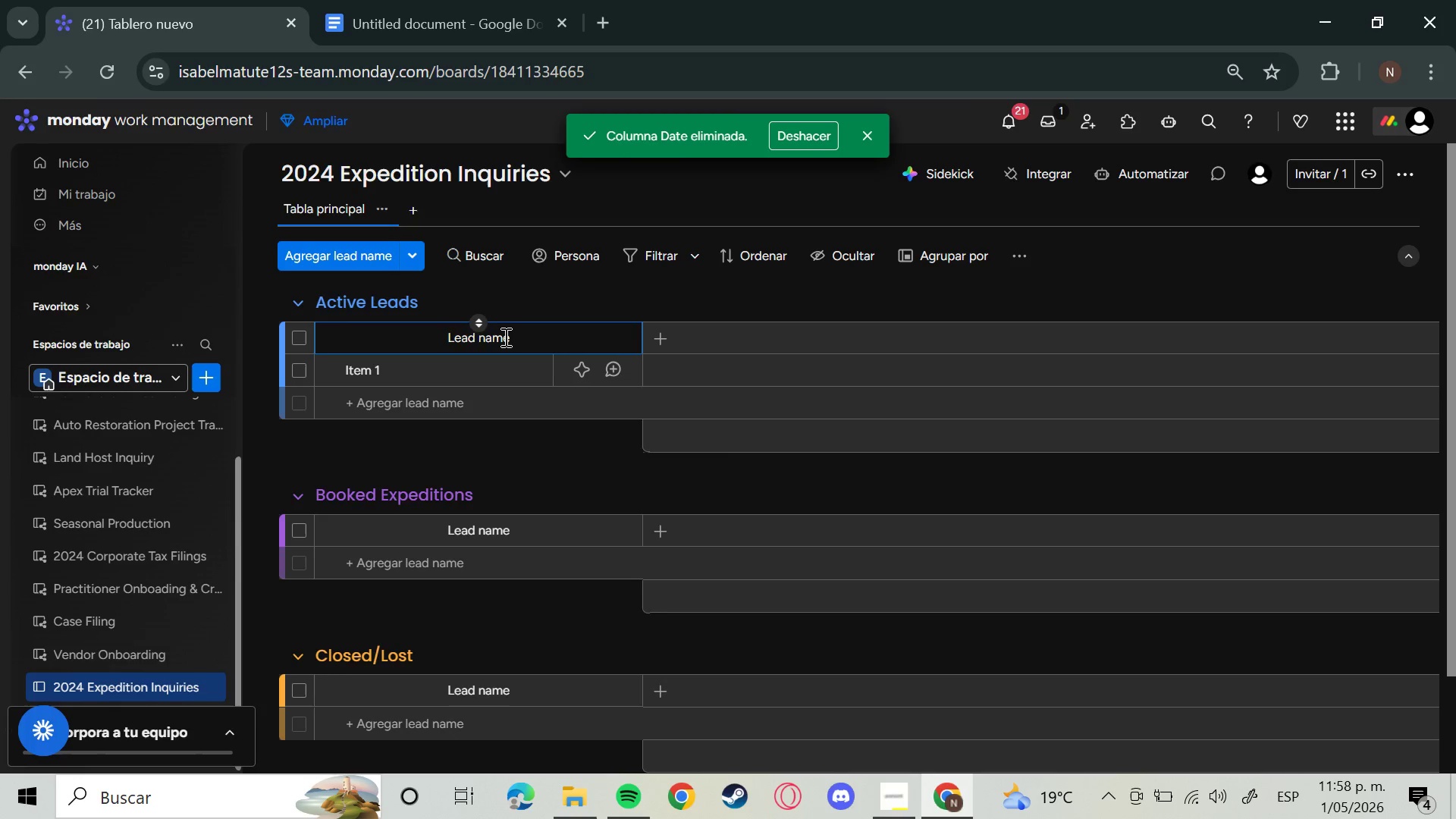 
hold_key(key=Backspace, duration=0.33)
 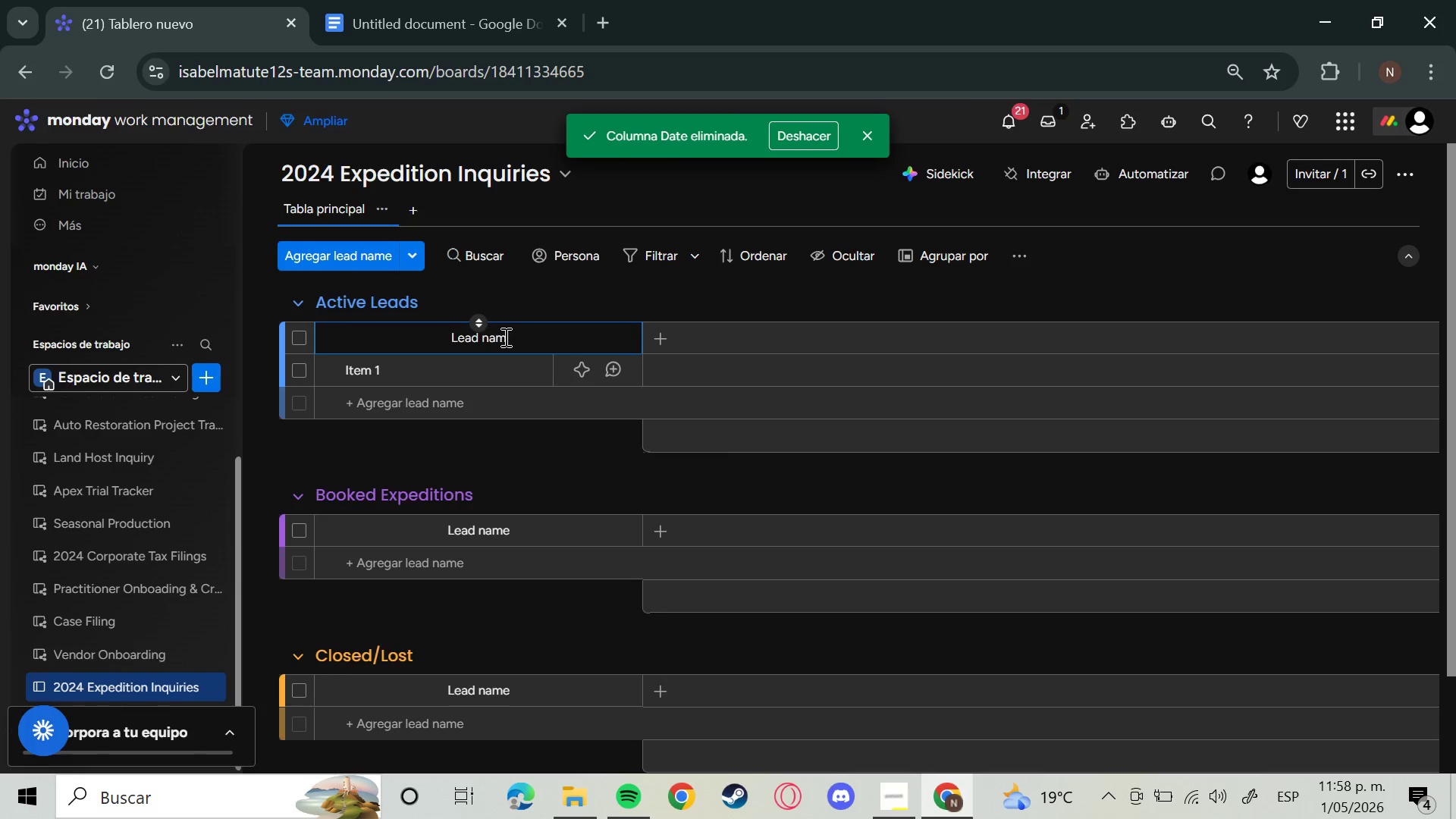 
key(Backspace)
key(Backspace)
key(Backspace)
type(Name)
 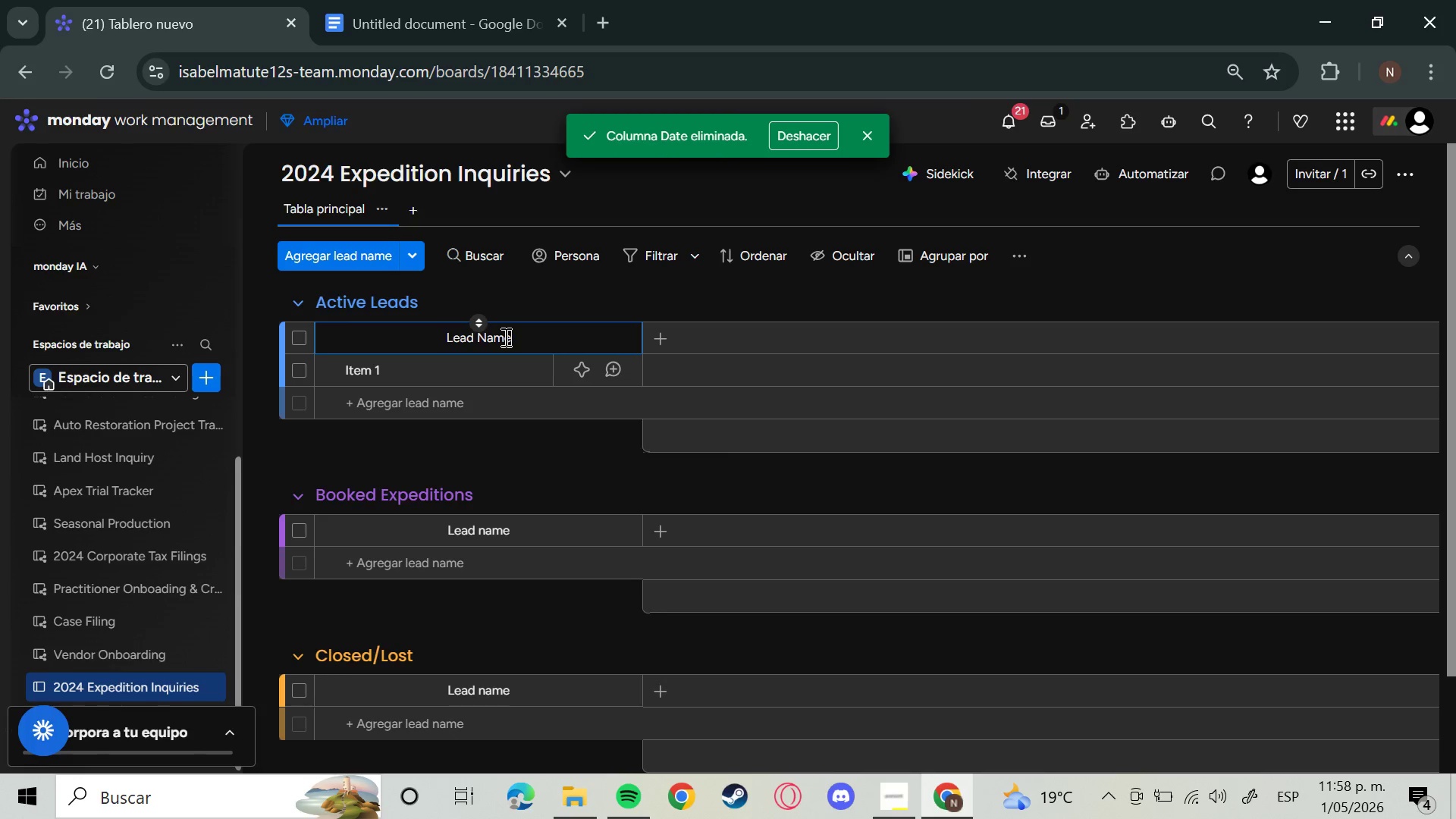 
key(Enter)
 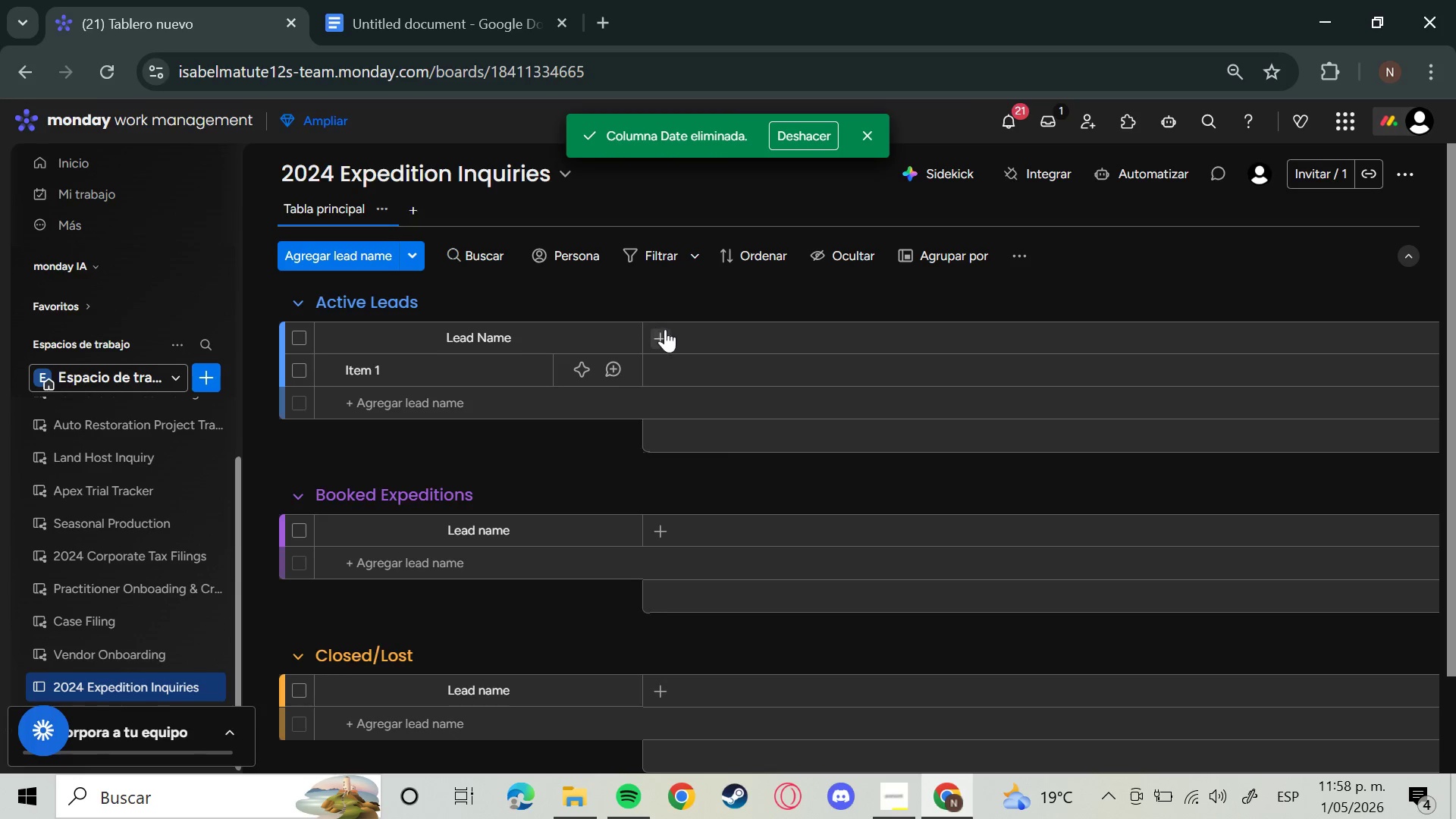 
left_click([667, 329])
 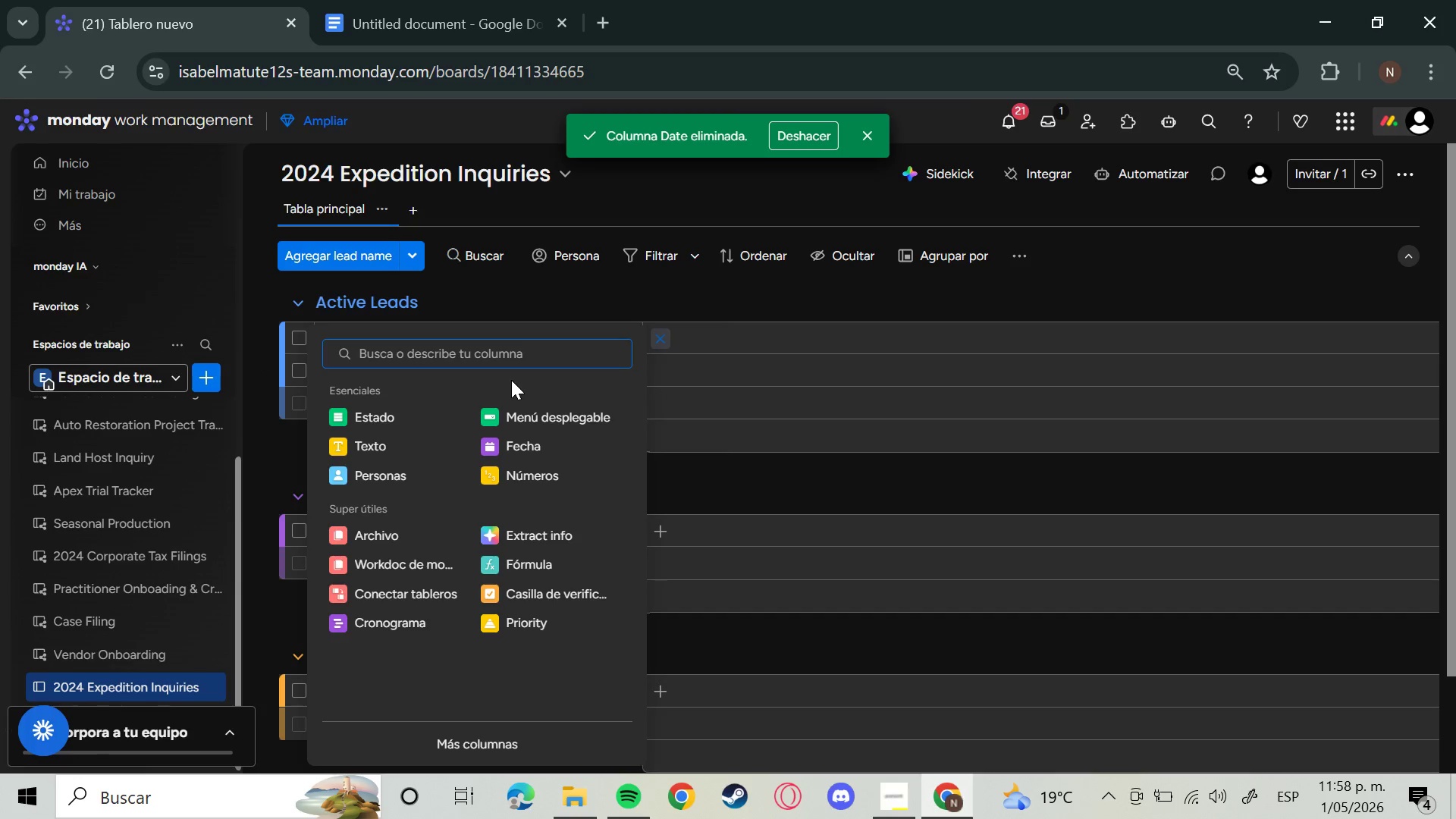 
left_click([530, 457])
 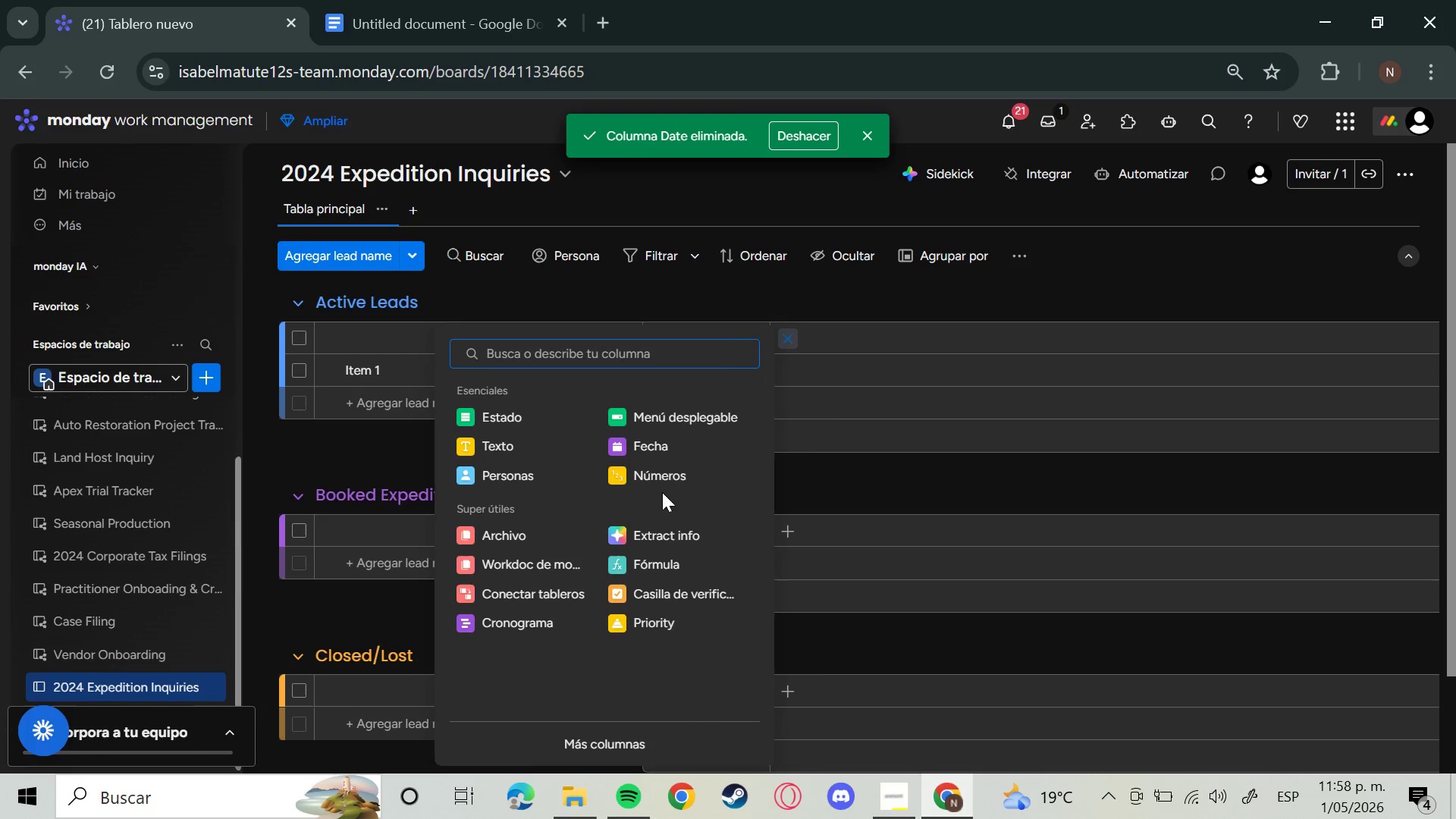 
left_click([548, 427])
 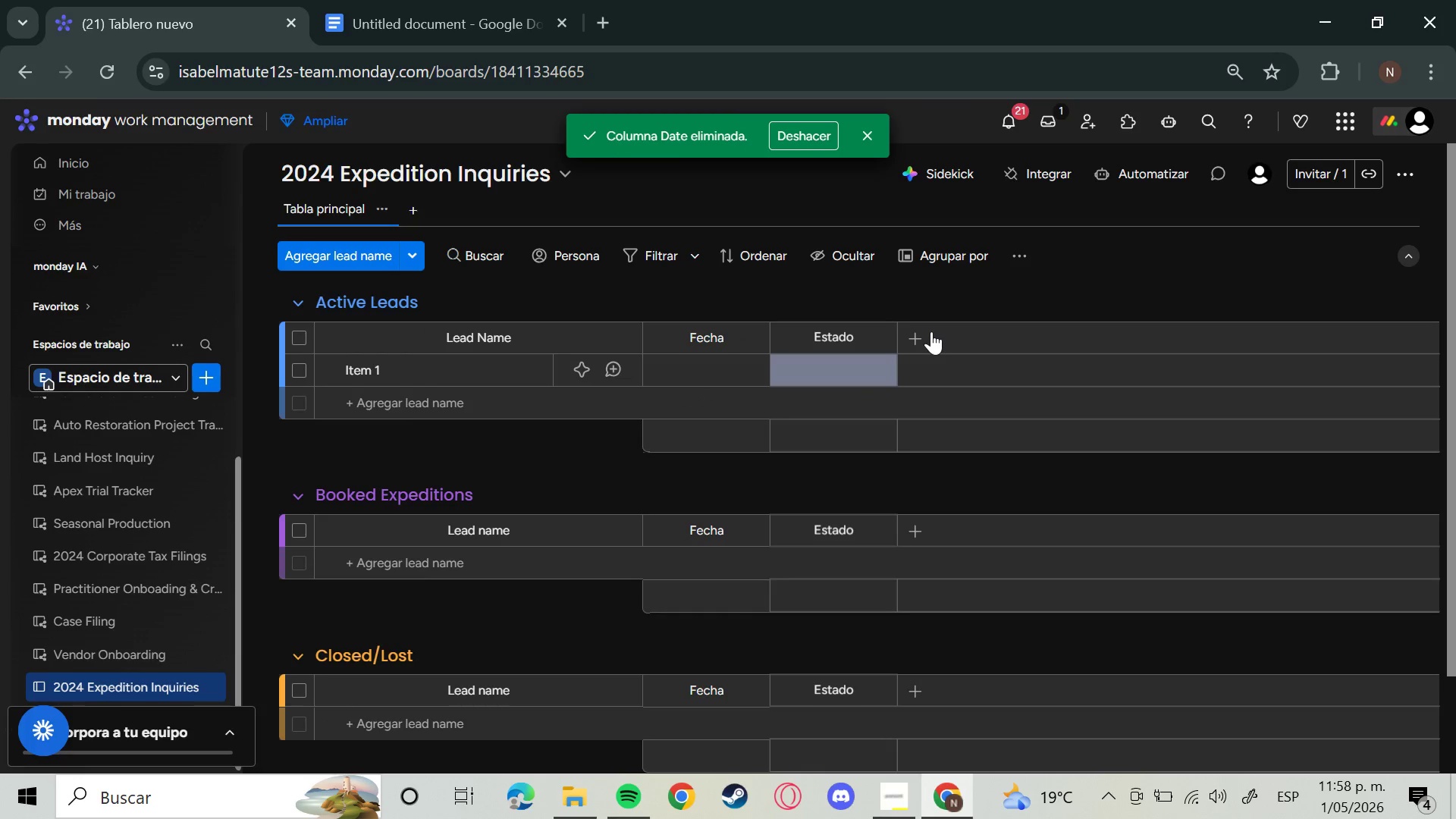 
double_click([922, 331])
 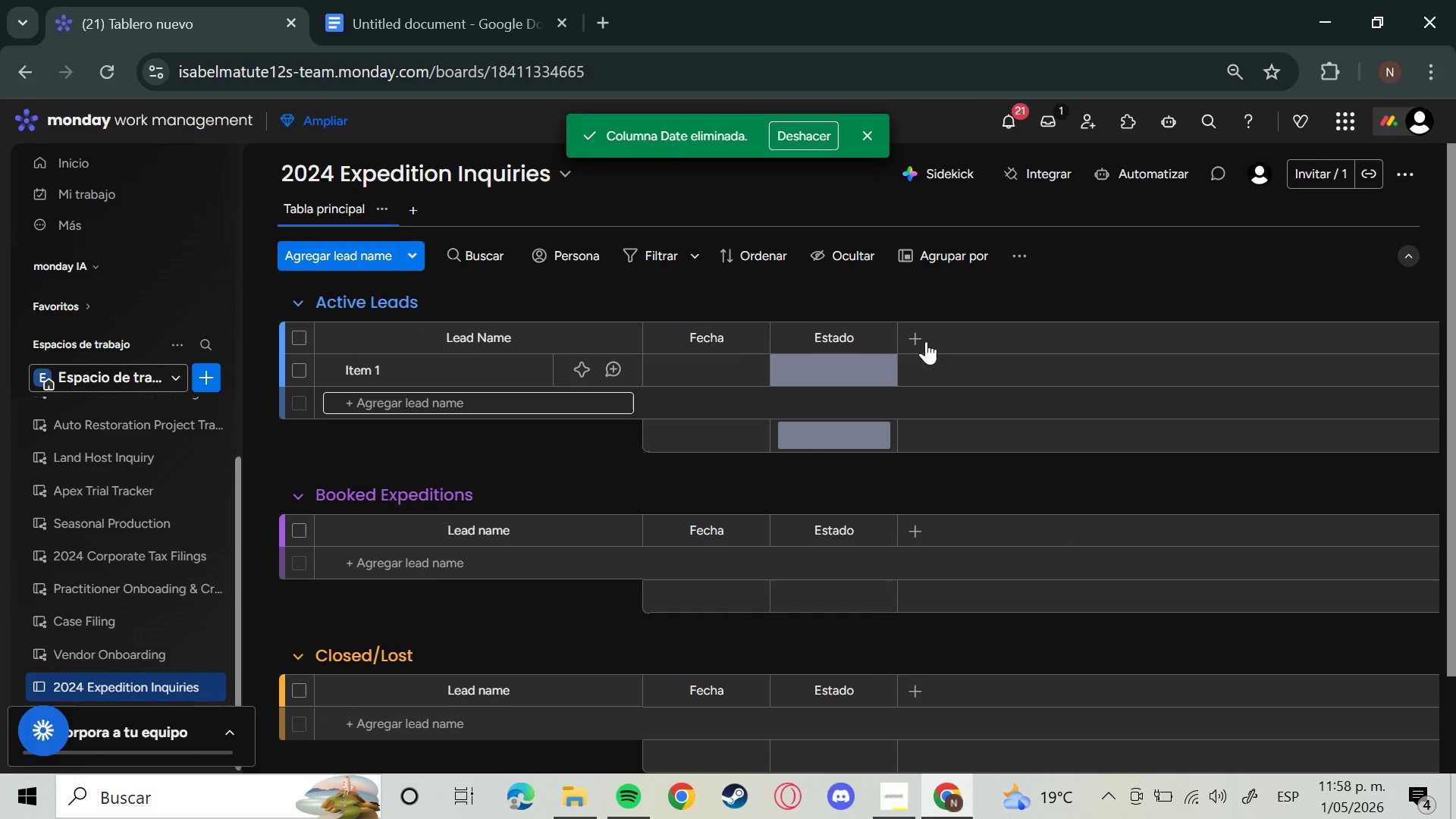 
left_click([924, 335])
 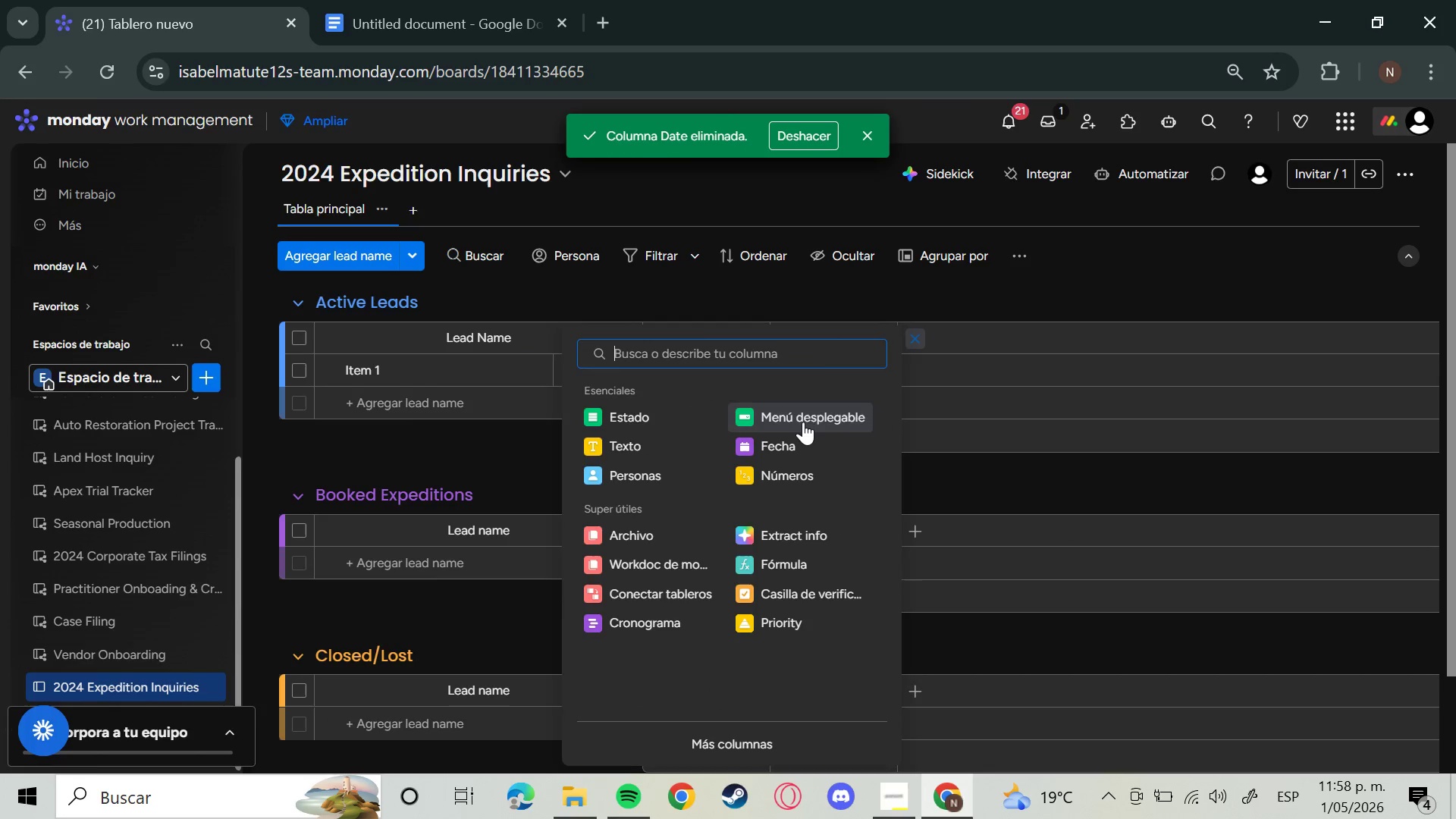 
left_click([803, 422])
 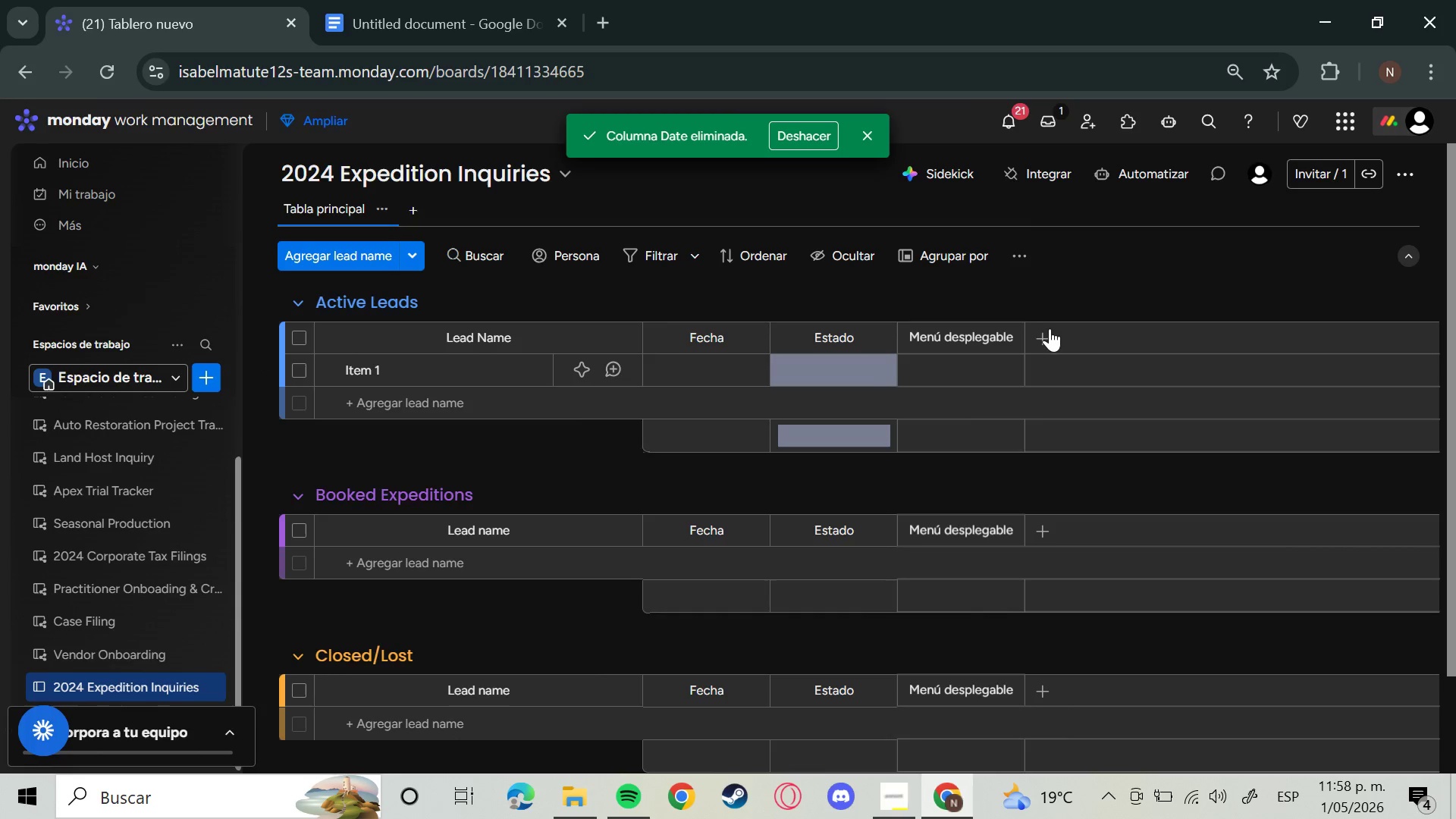 
left_click([1045, 334])
 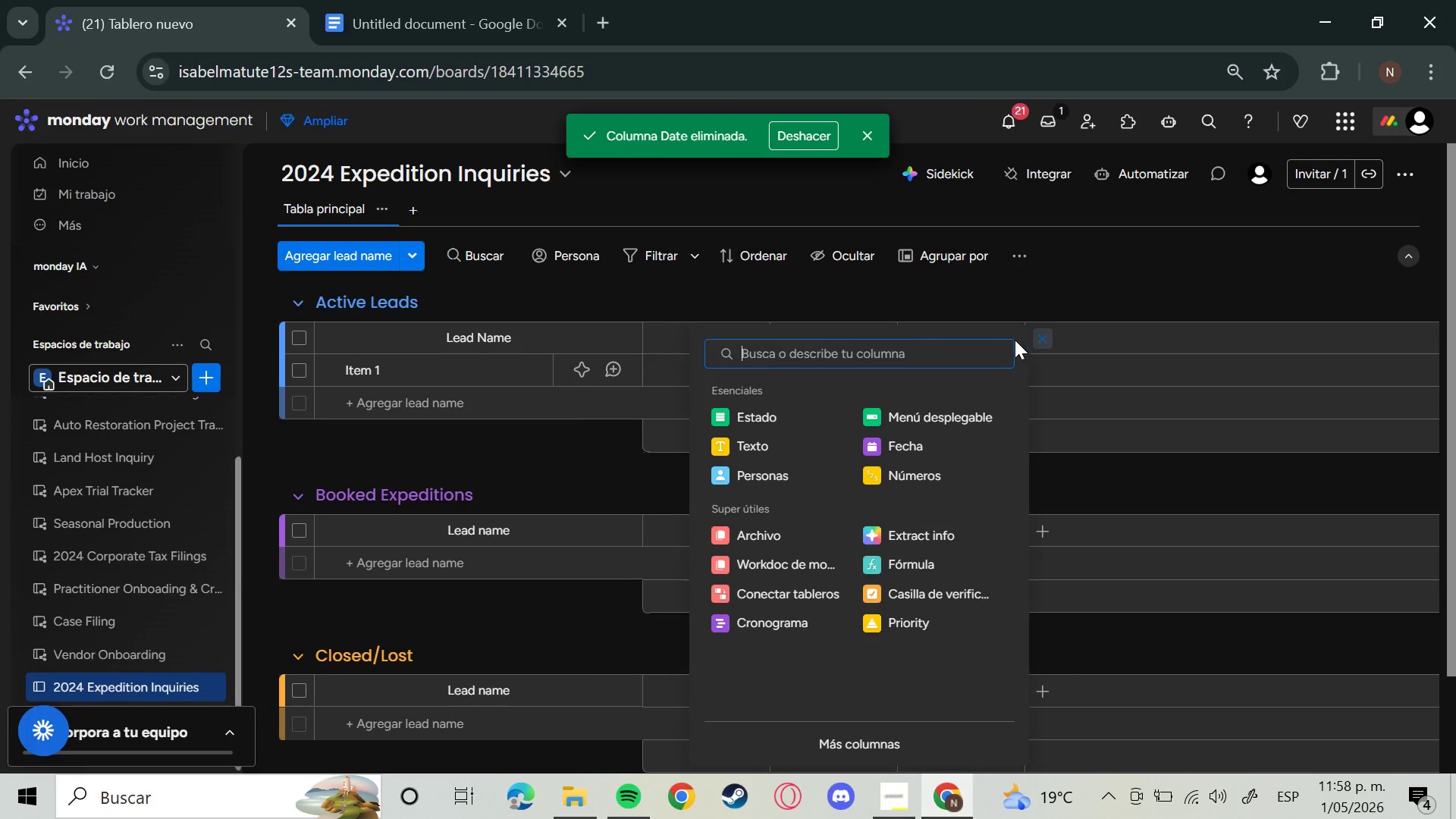 
wait(6.5)
 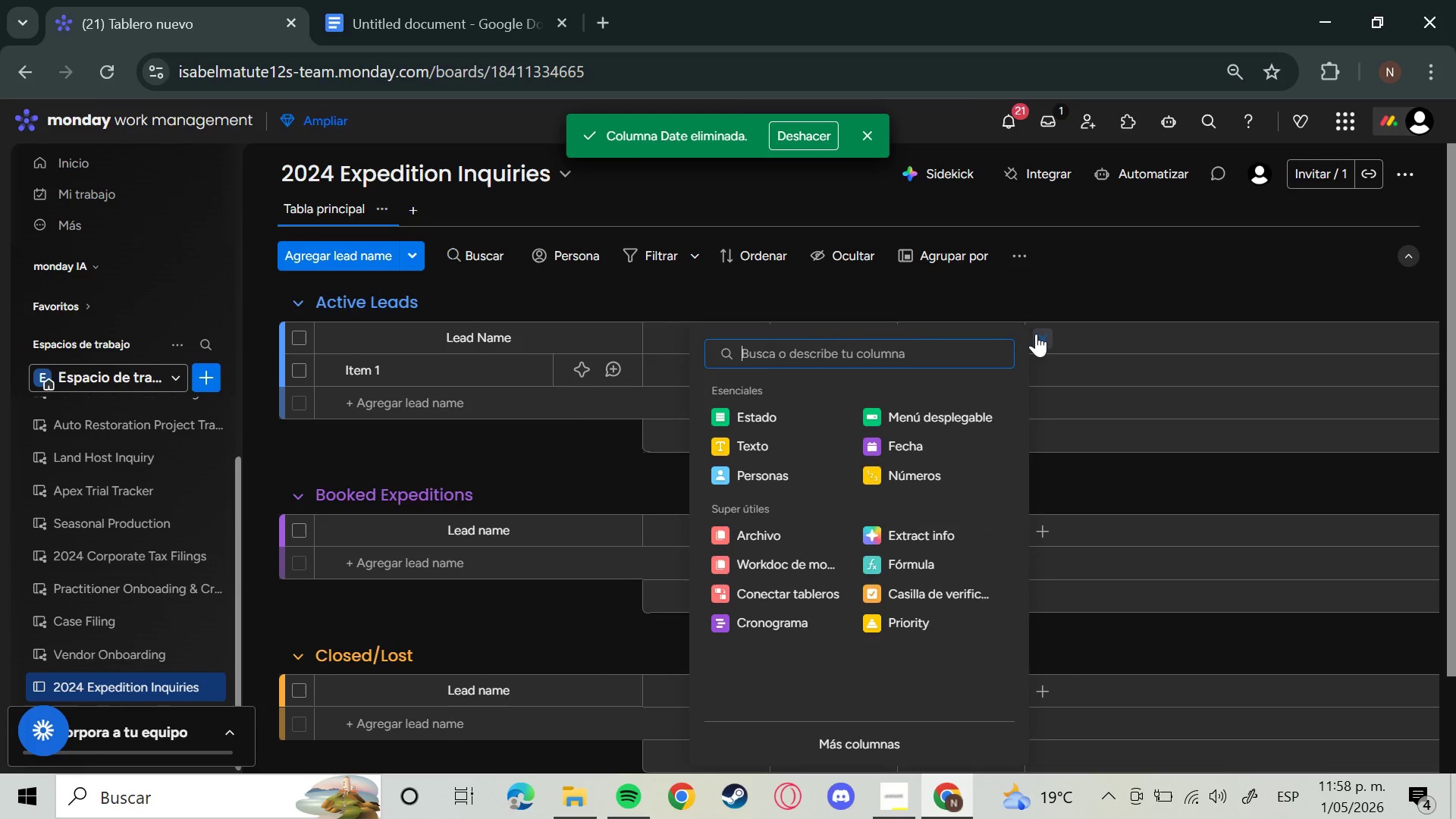 
left_click([931, 466])
 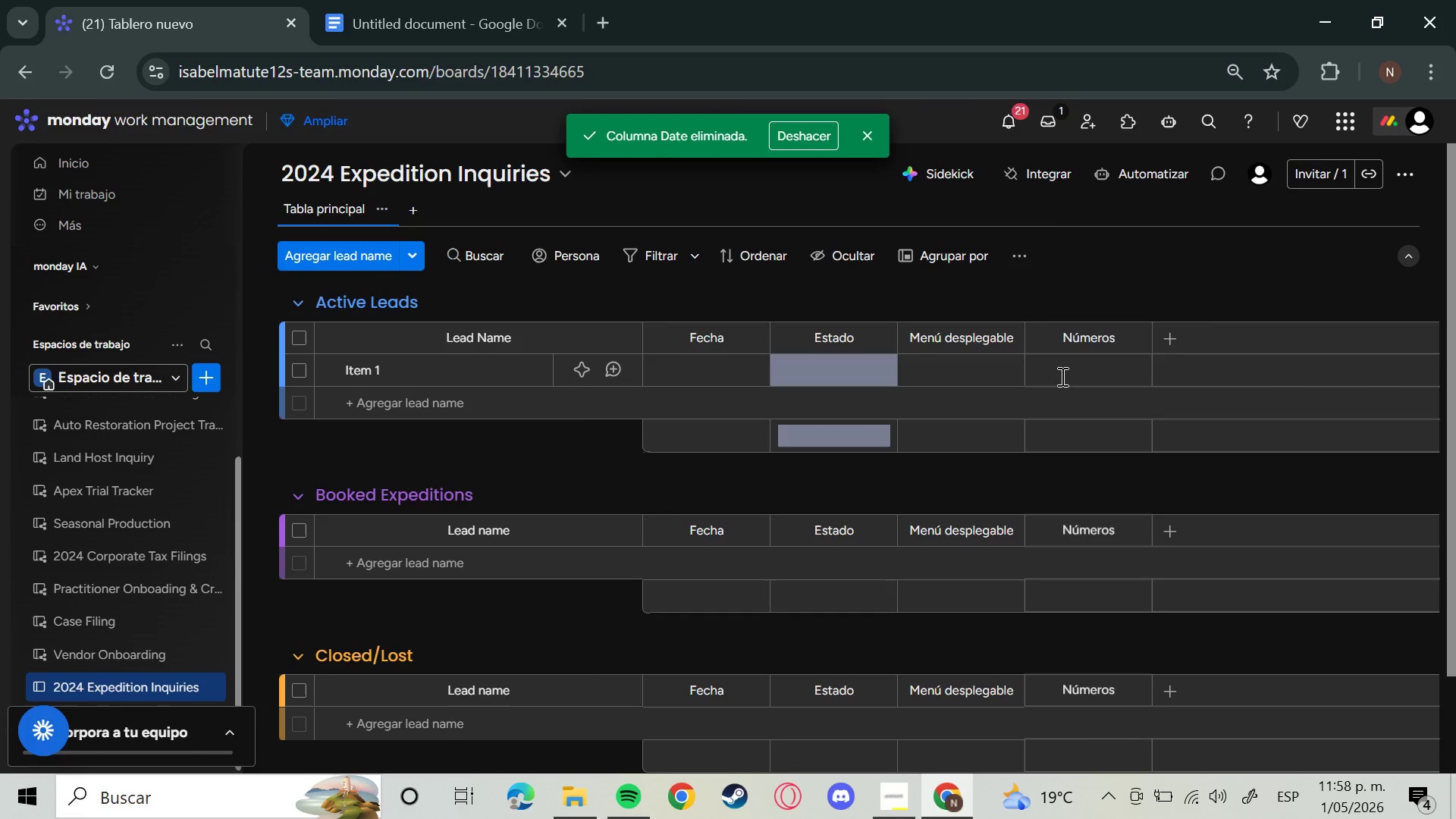 
left_click([1175, 333])
 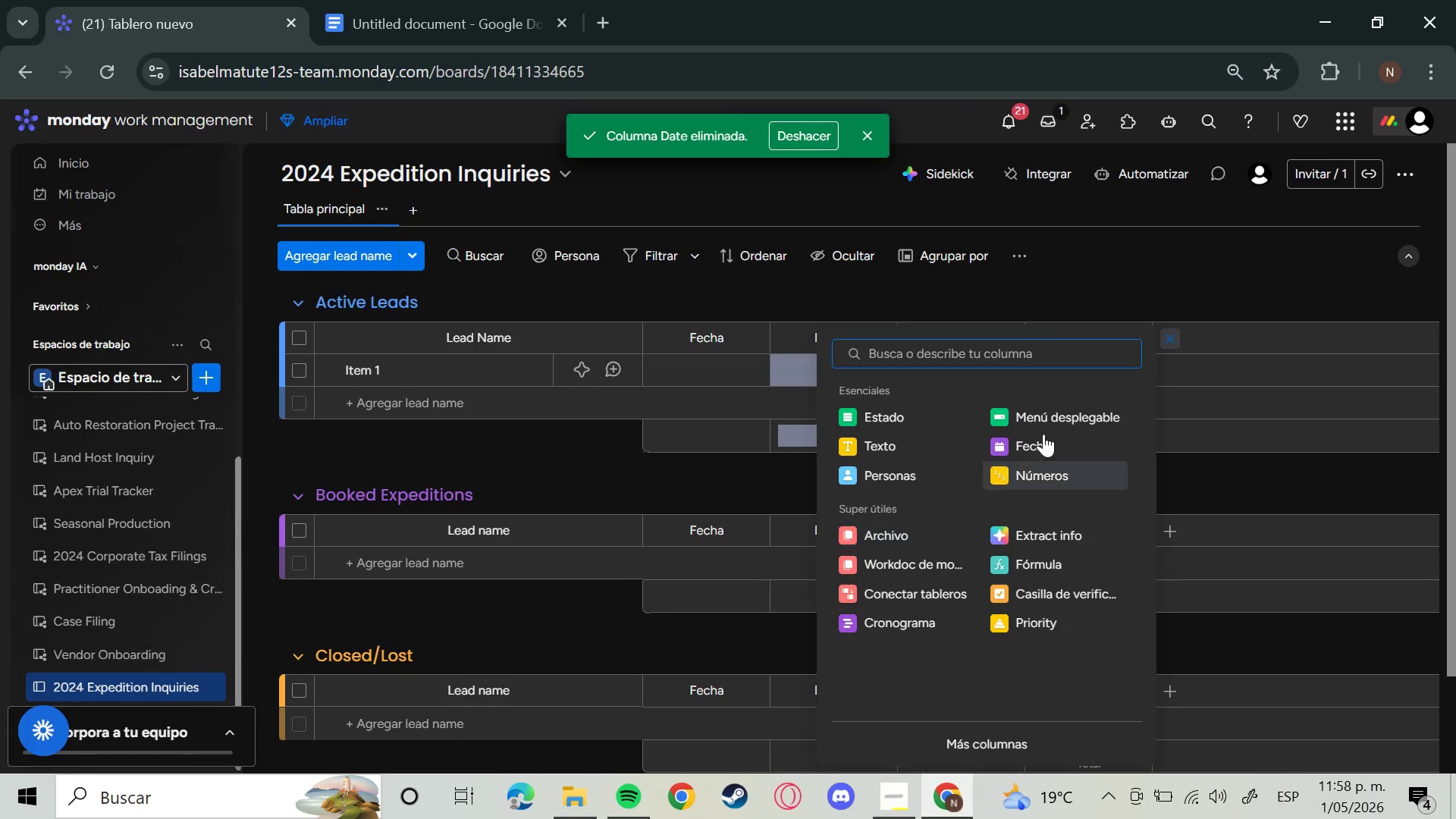 
left_click([1065, 415])
 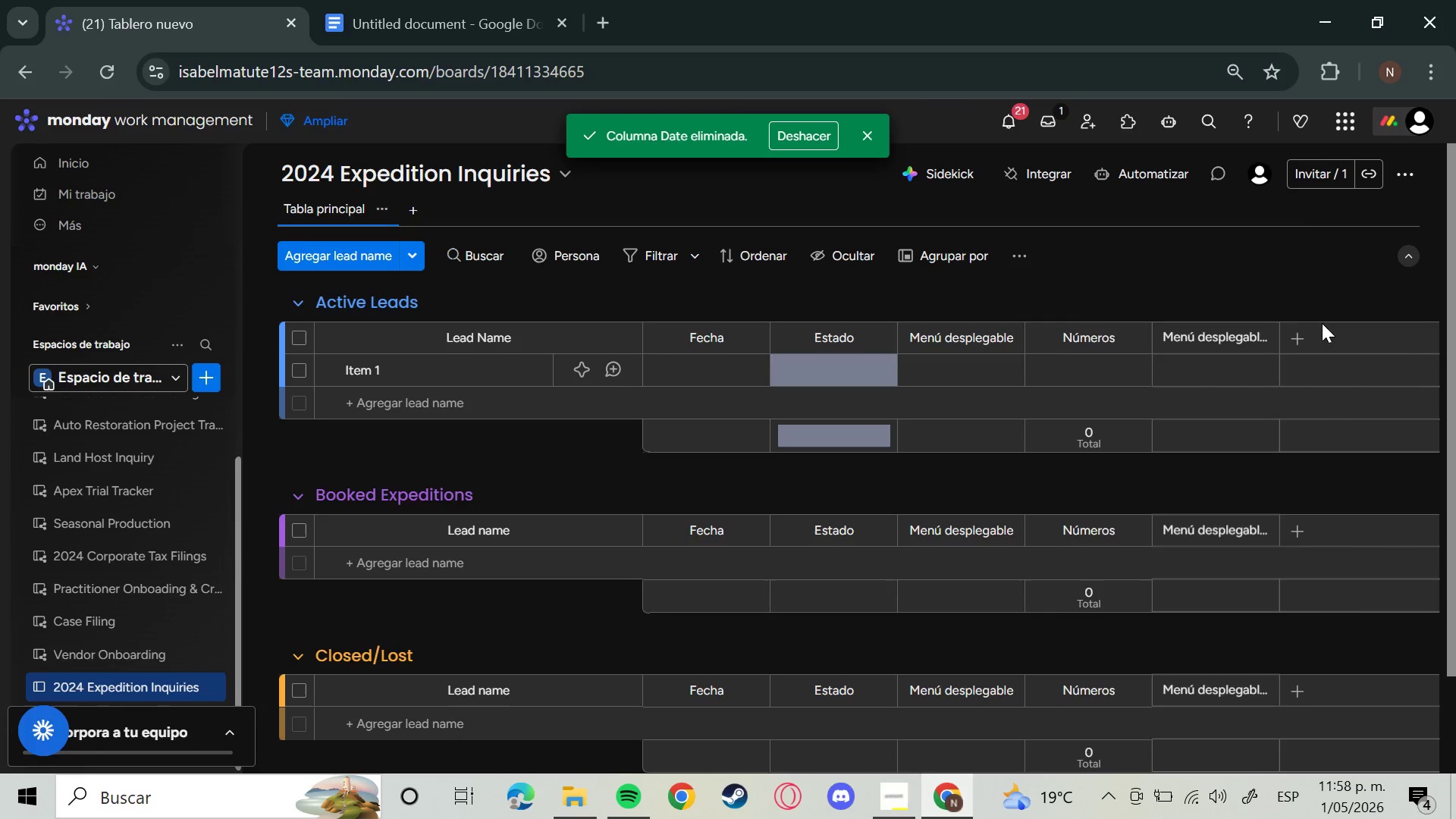 
left_click([1303, 332])
 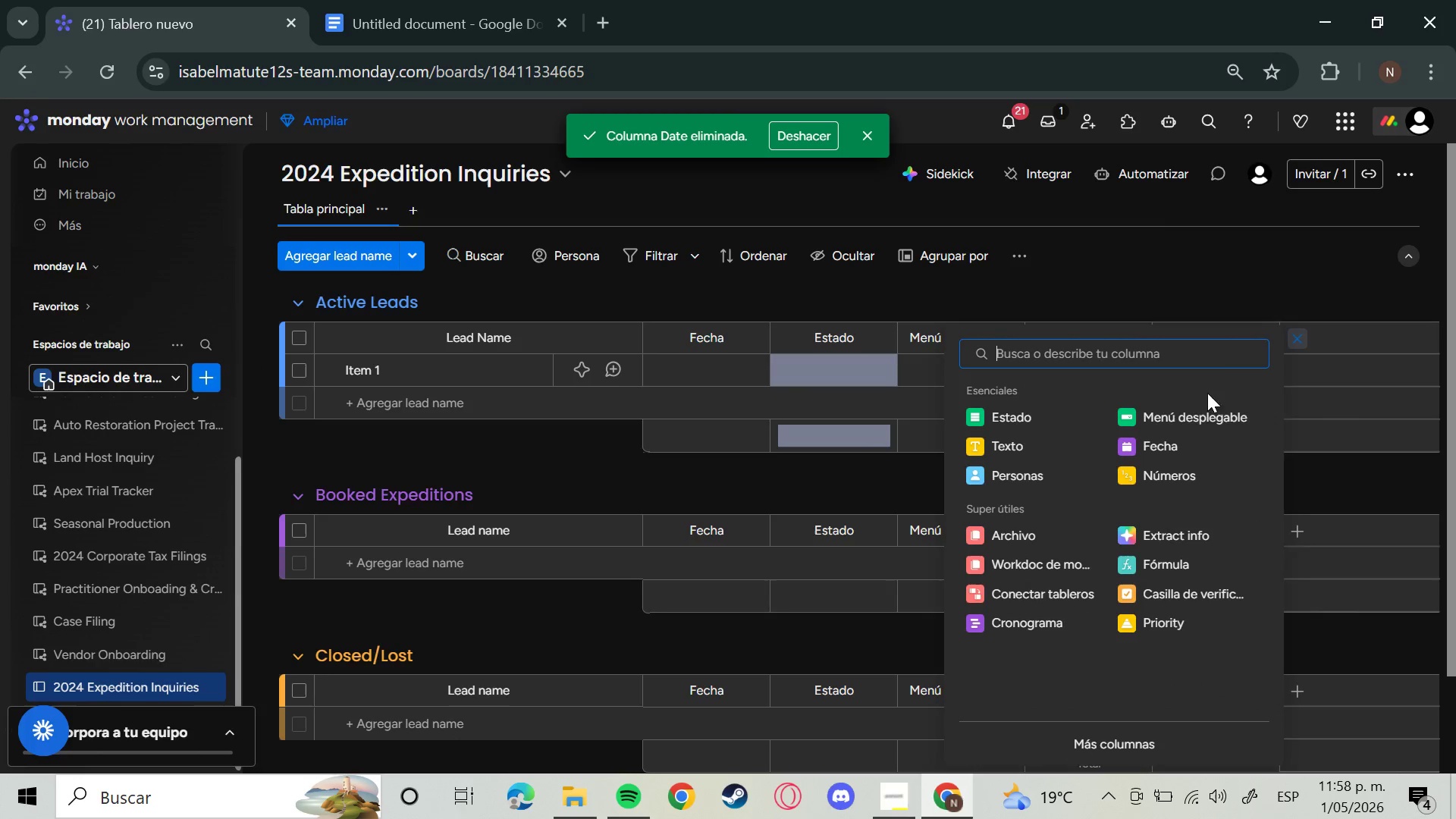 
left_click([1137, 416])
 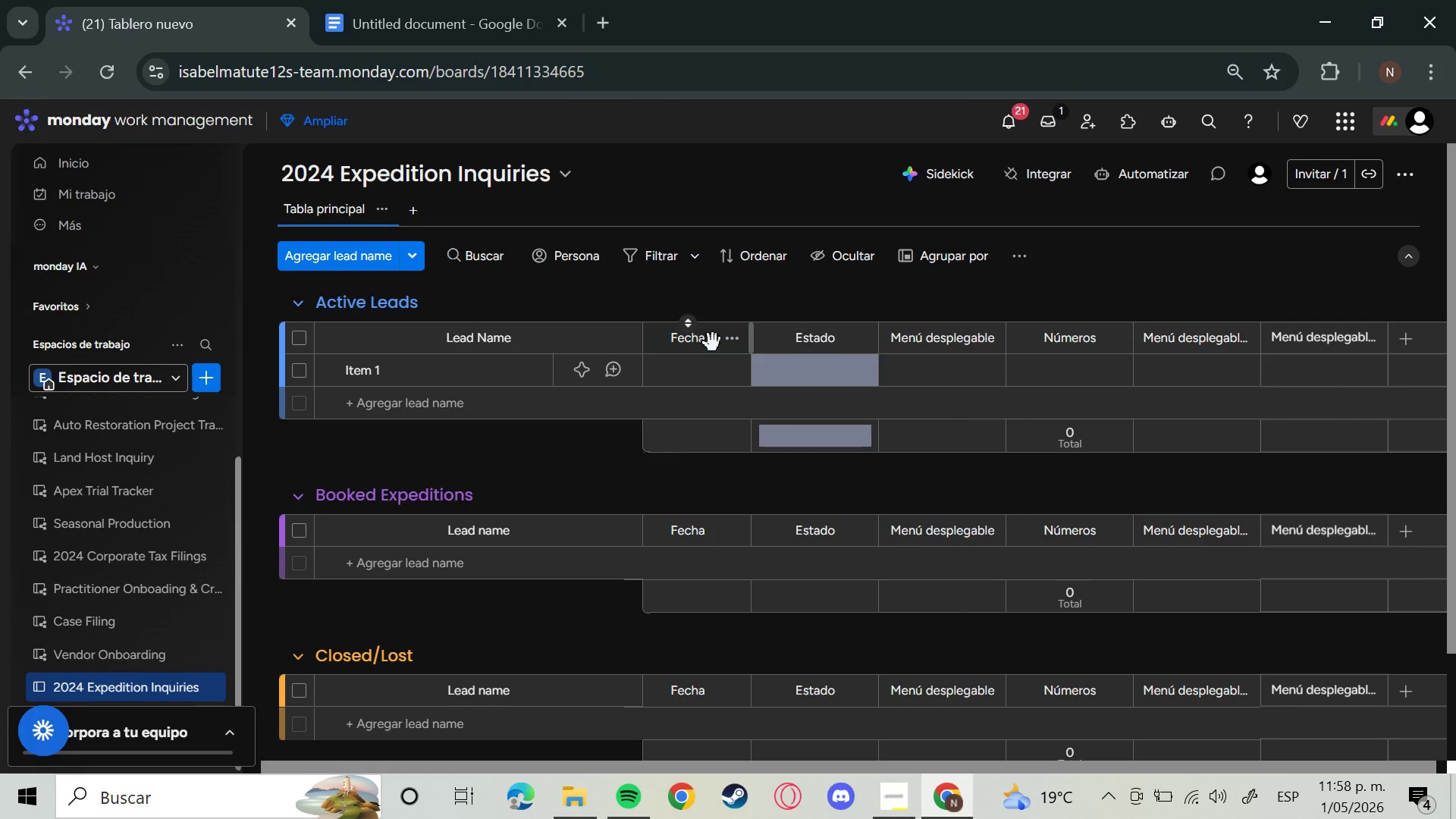 
left_click([704, 344])
 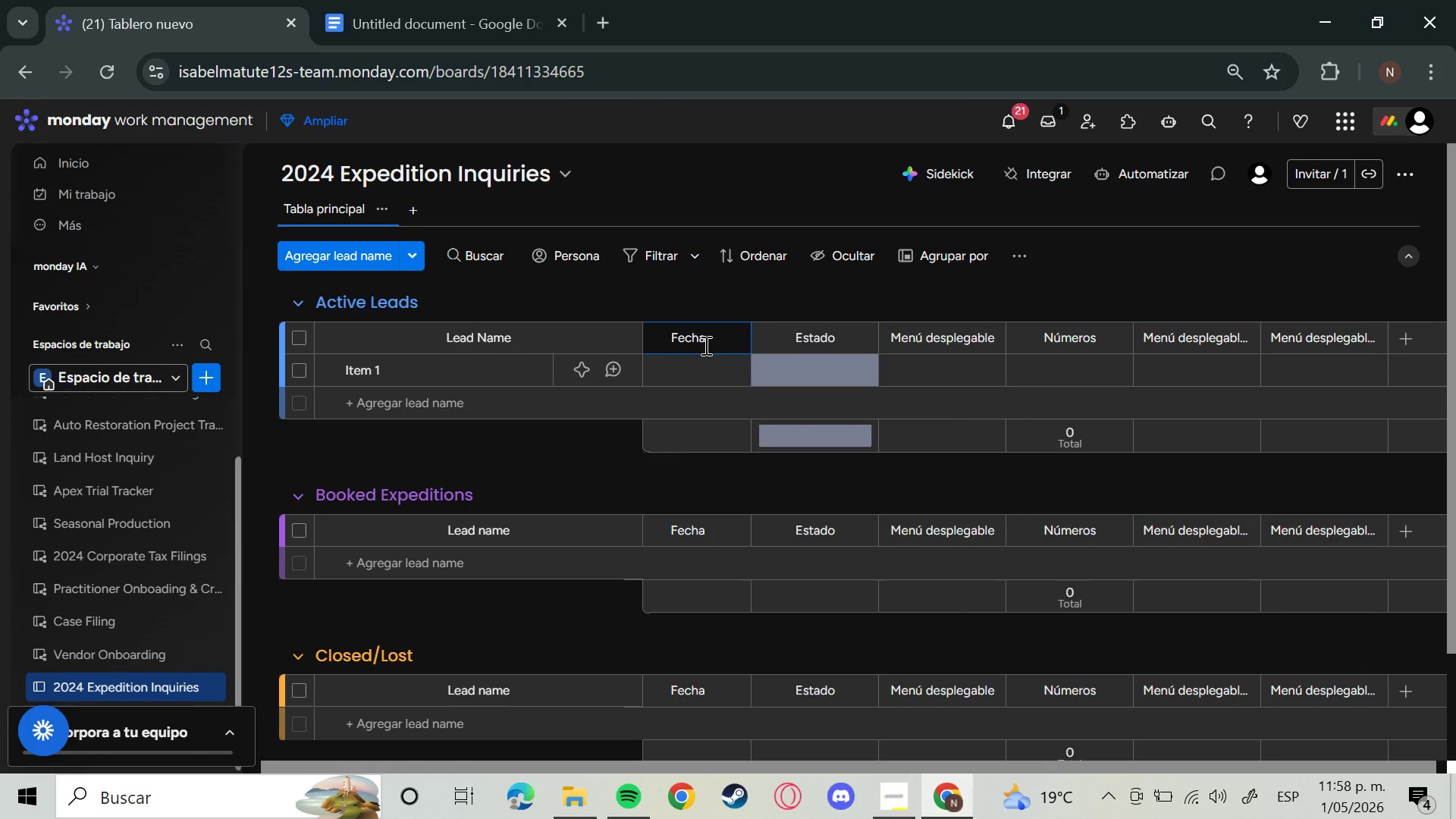 
hold_key(key=Backspace, duration=1.27)
 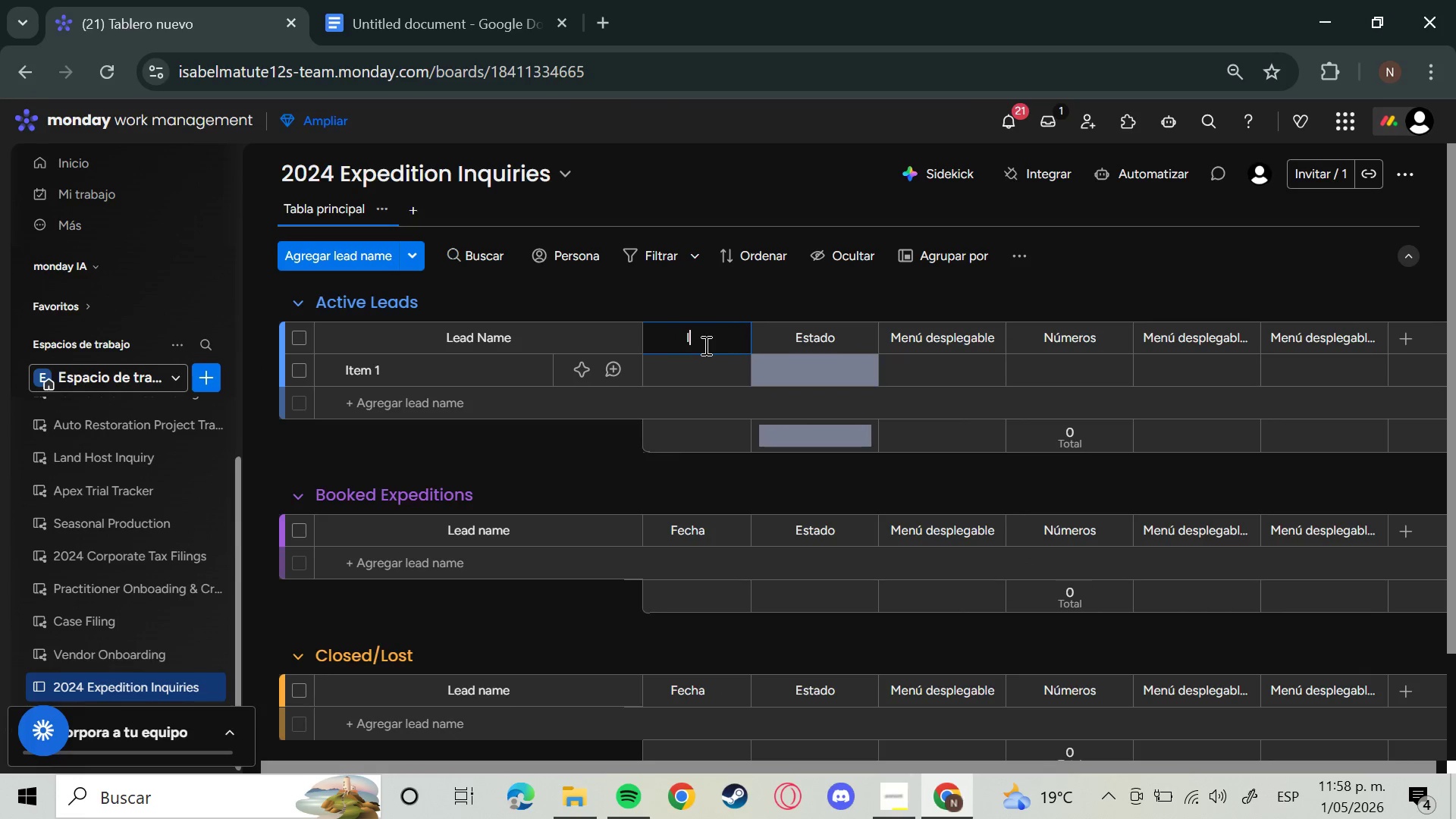 
type(Inquor)
key(Backspace)
key(Backspace)
type(iry Date)
 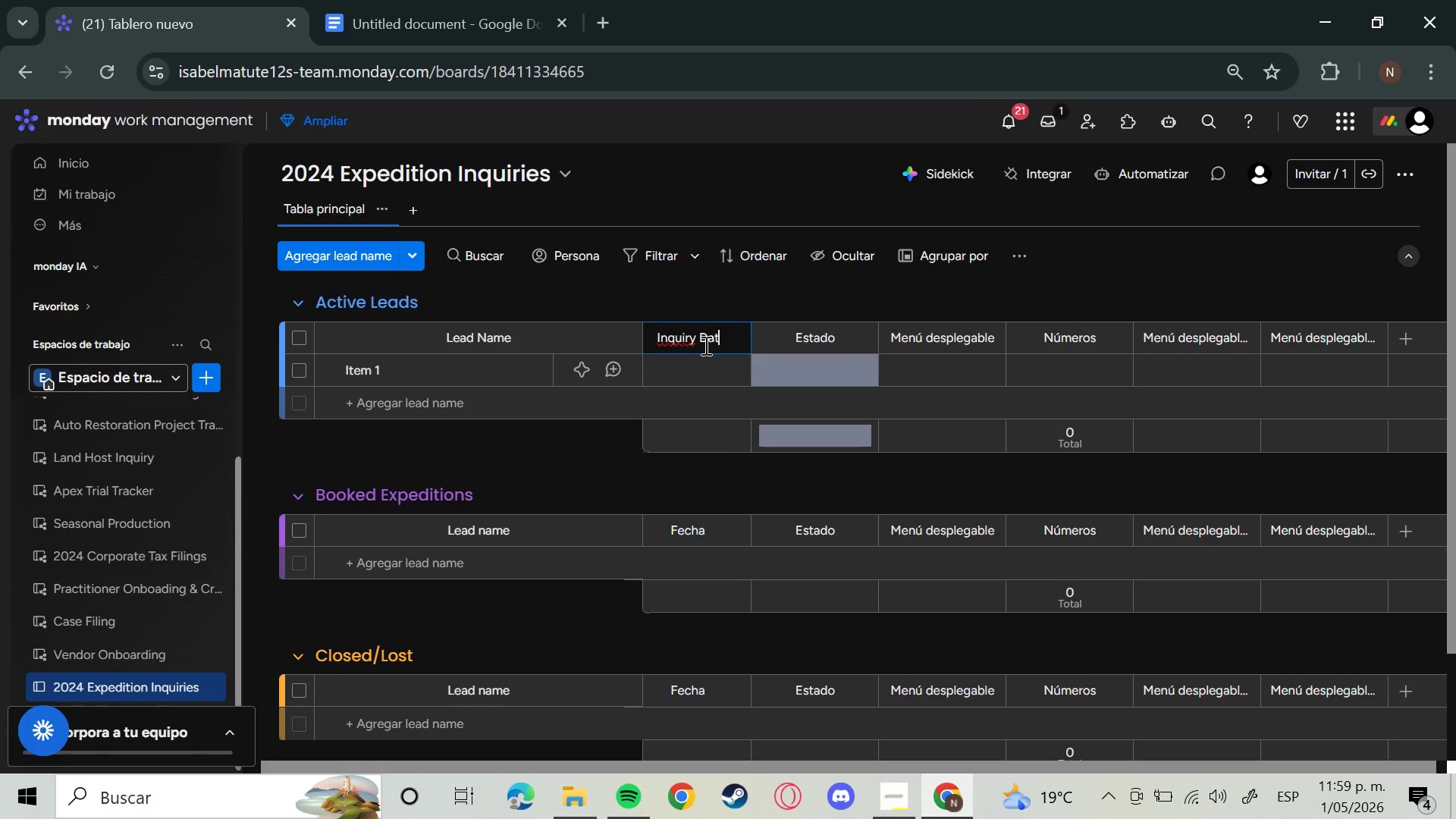 
key(Enter)
 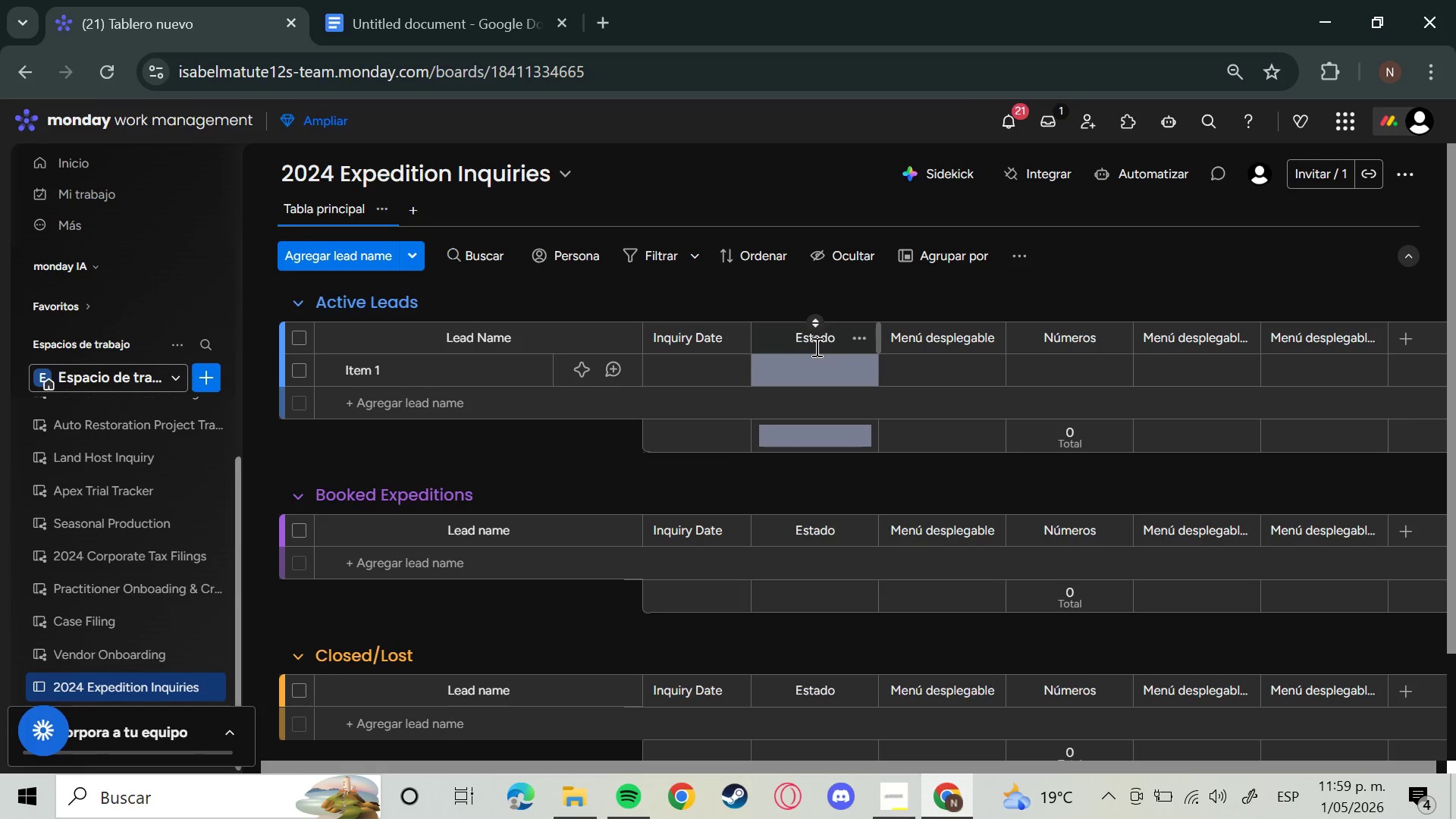 
left_click([815, 346])
 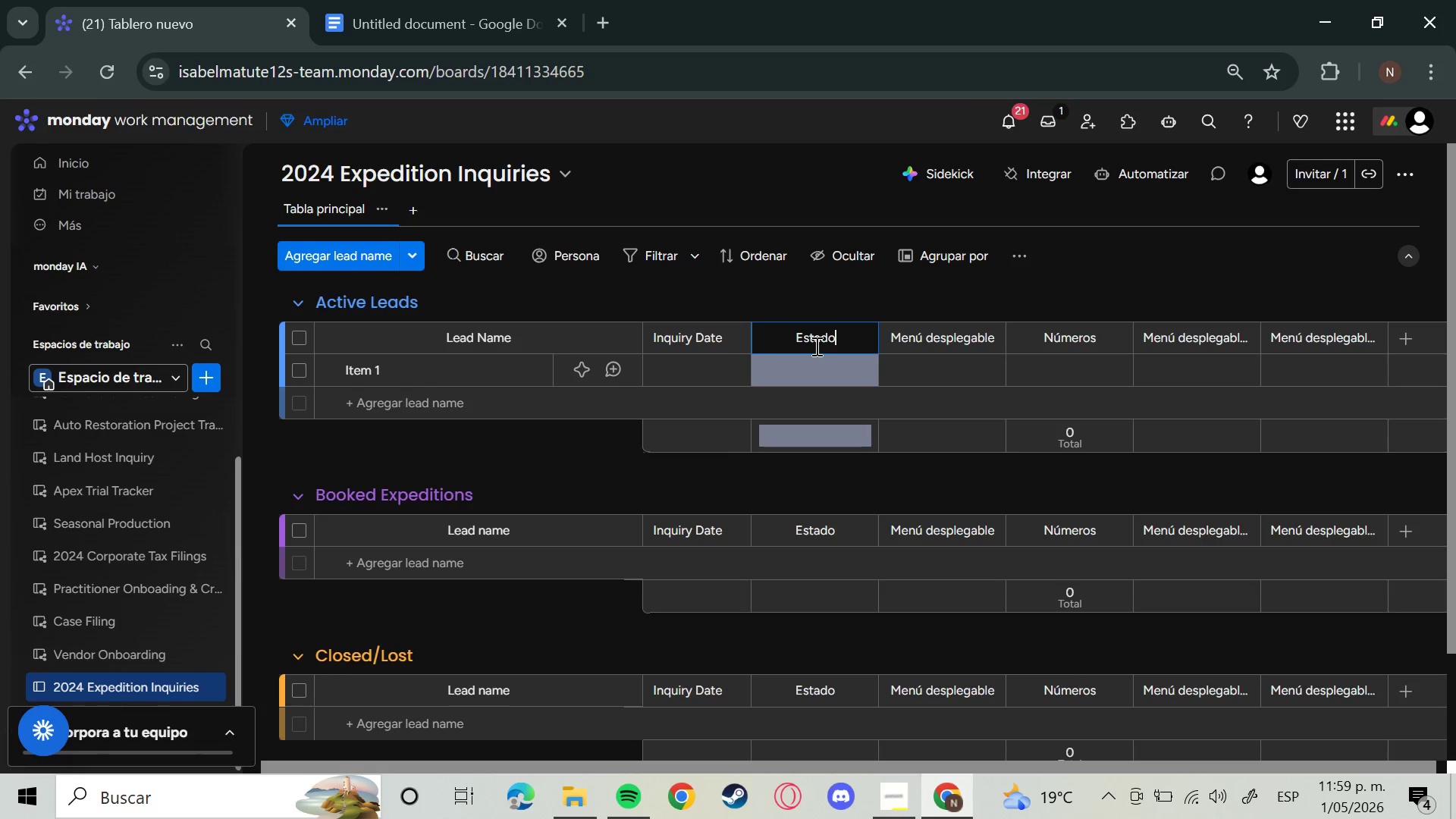 
hold_key(key=Backspace, duration=1.5)
 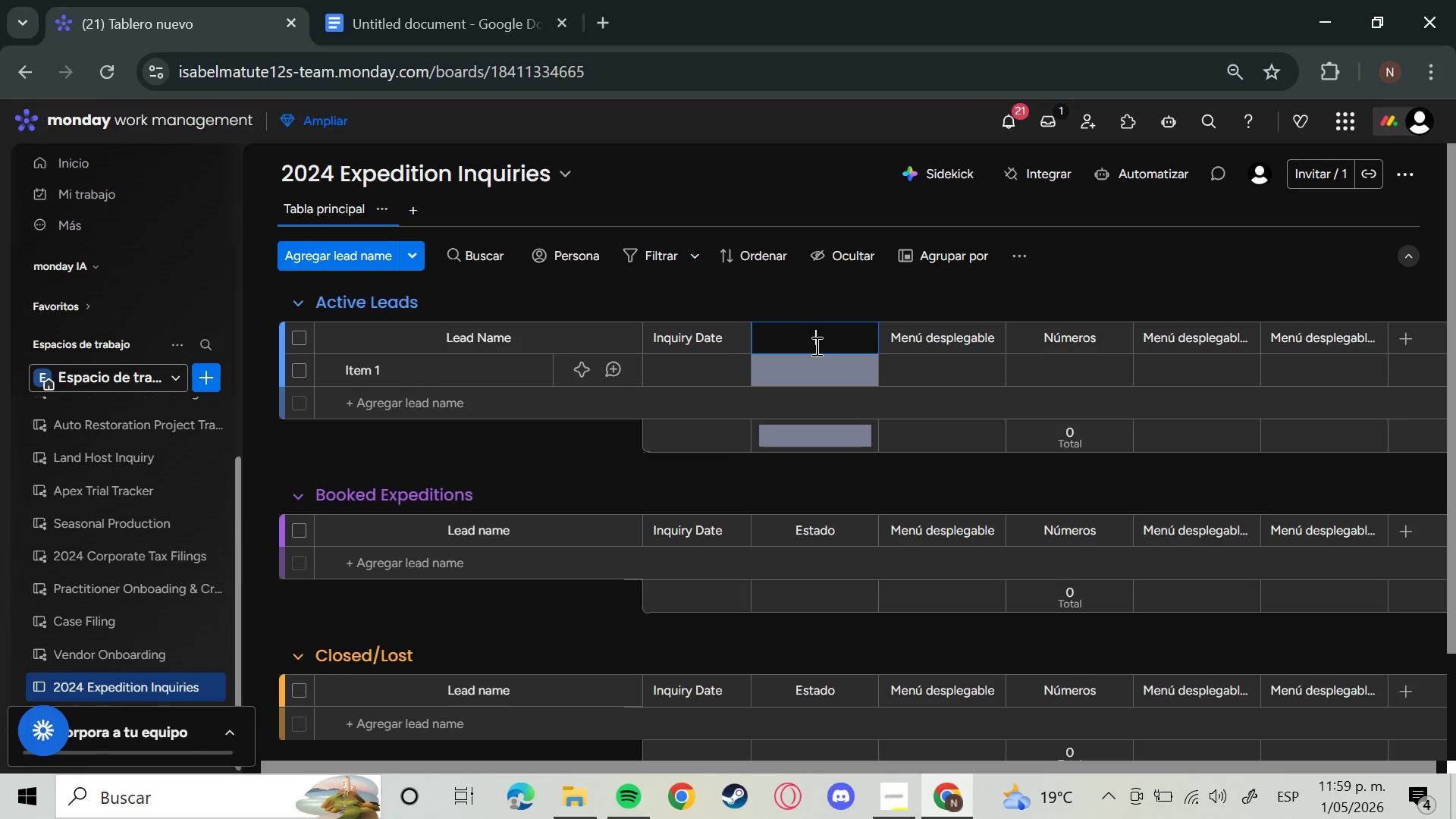 
hold_key(key=Backspace, duration=0.34)
 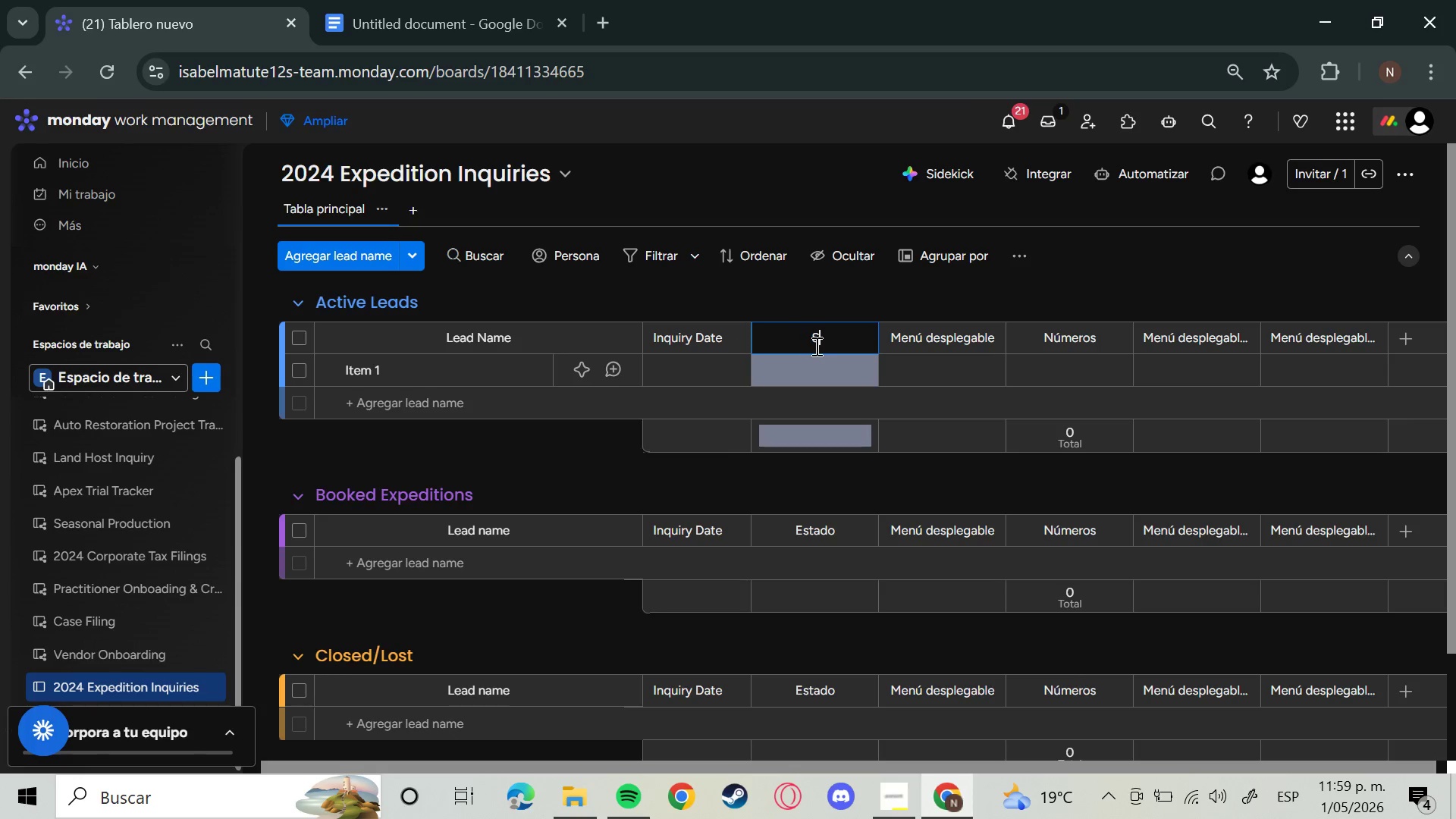 
type(Status)
 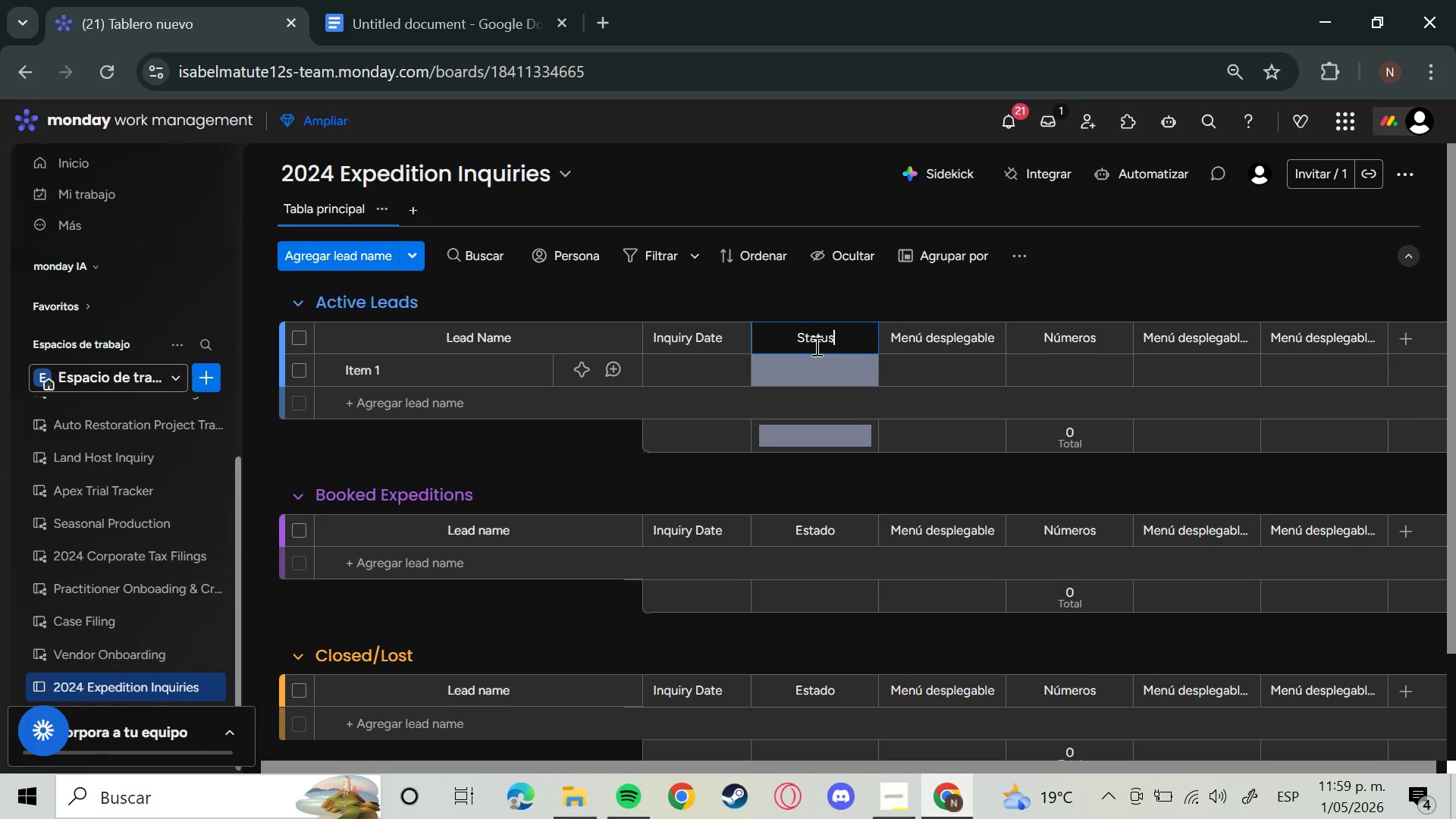 
key(Enter)
 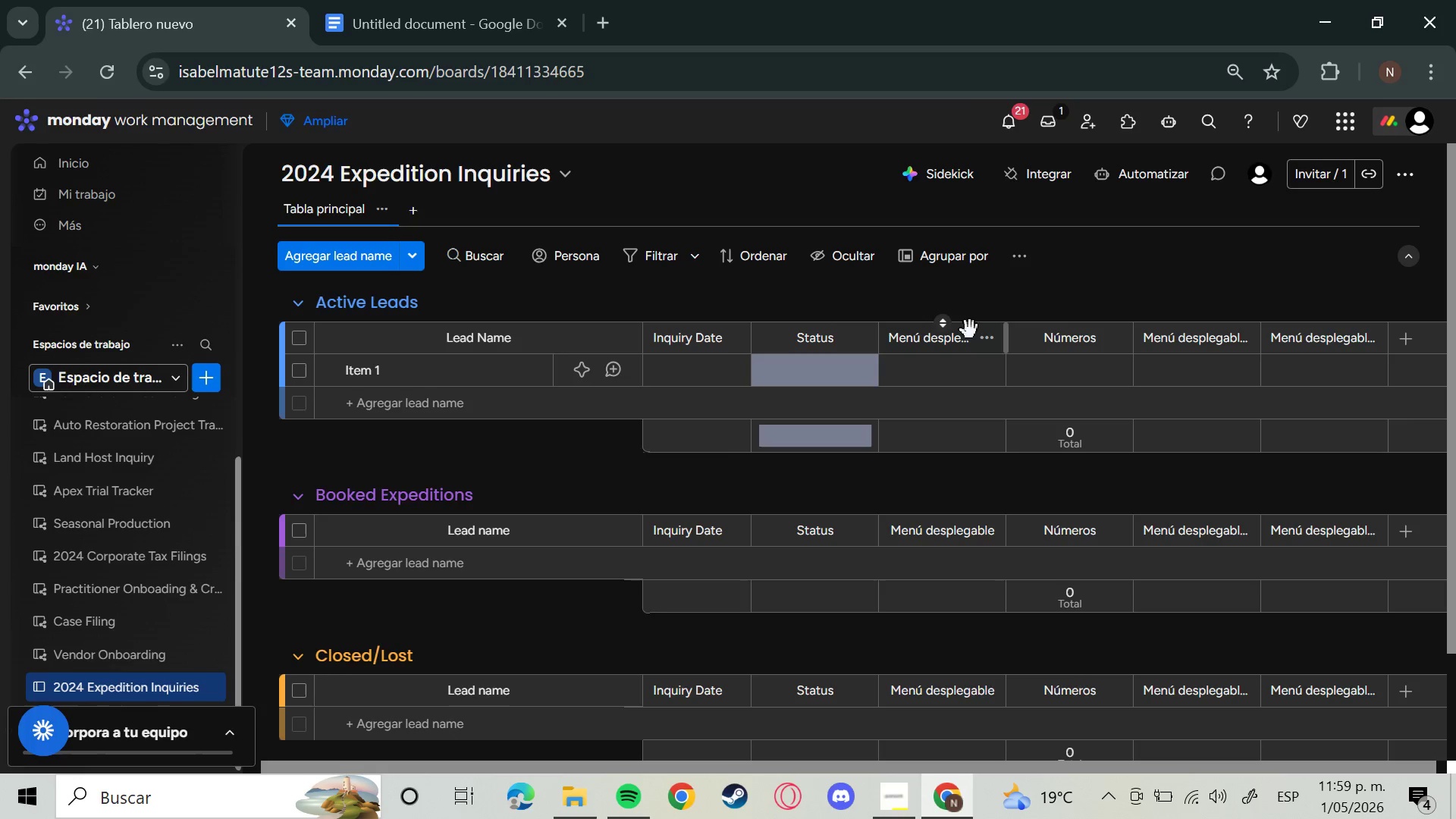 
left_click([963, 338])
 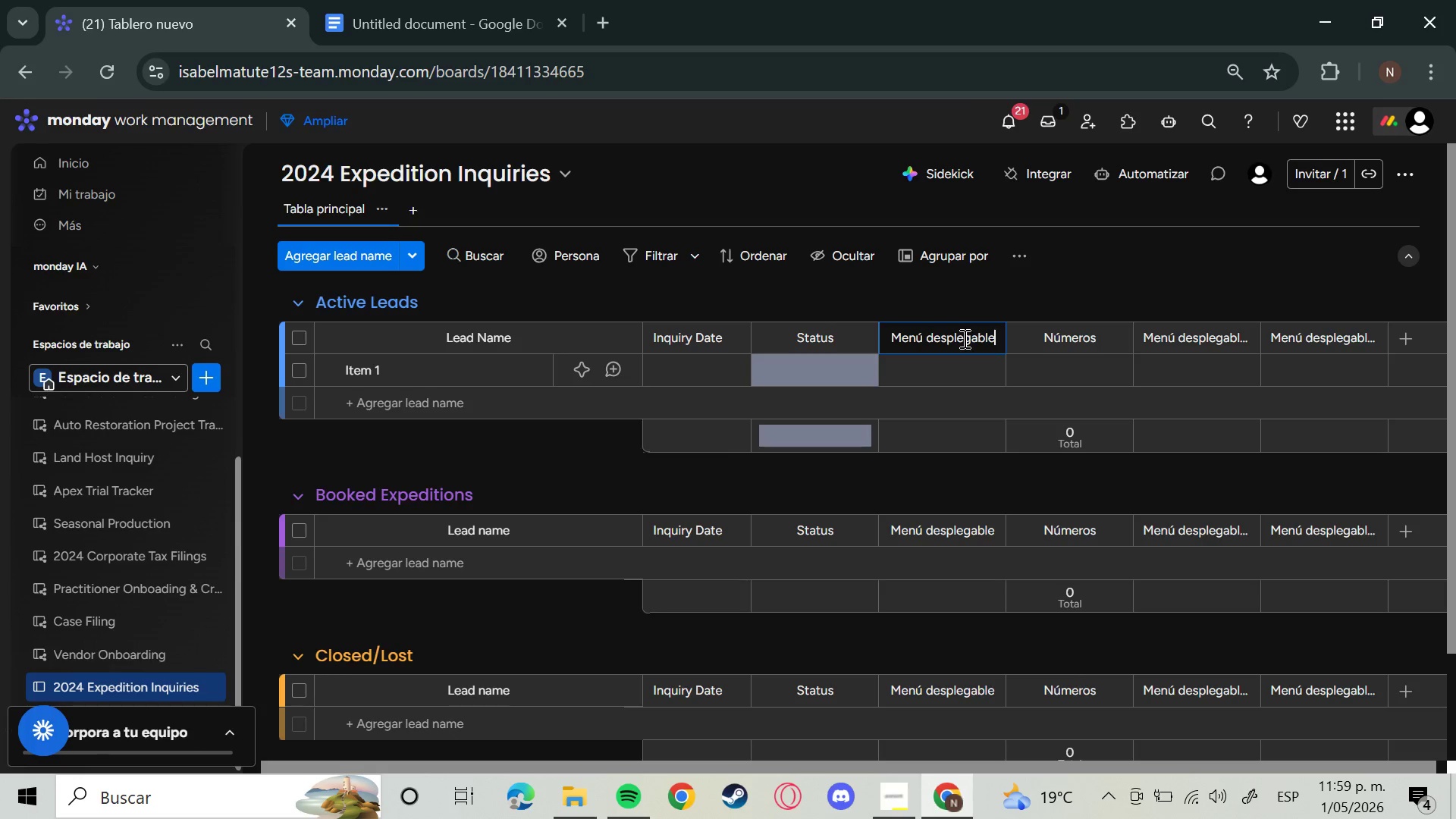 
hold_key(key=Backspace, duration=1.5)
 